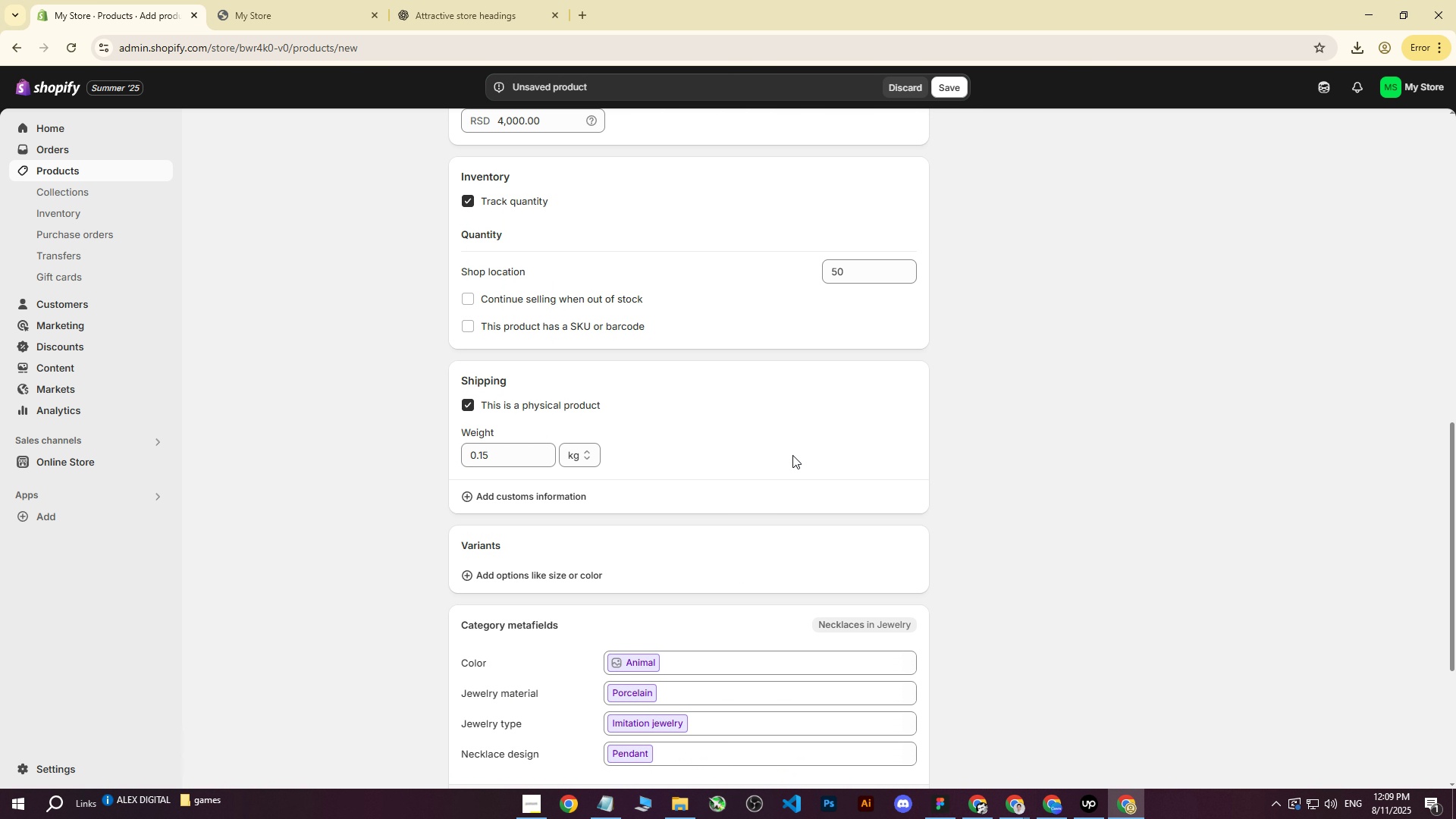 
wait(6.36)
 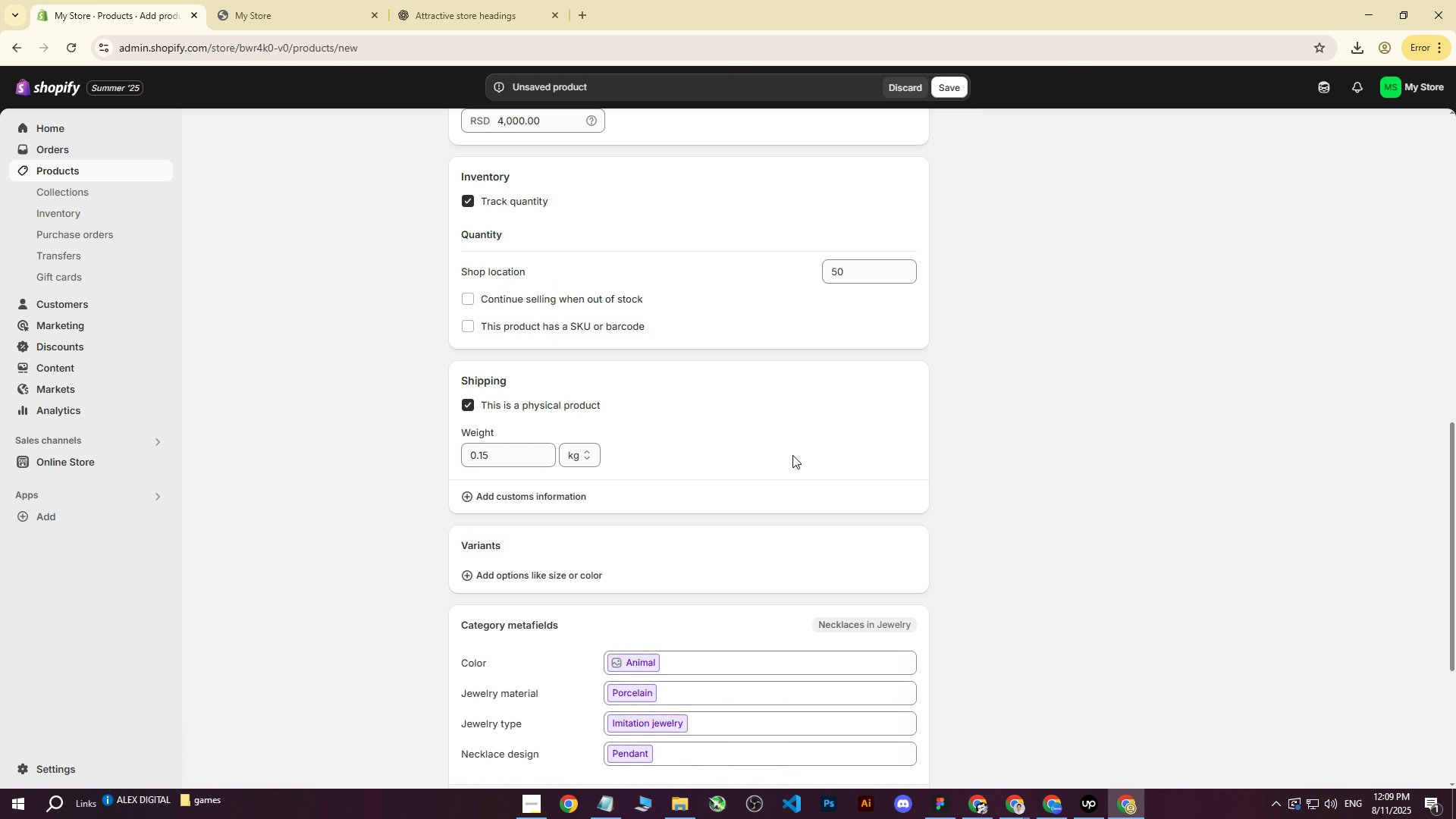 
scroll: coordinate [791, 455], scroll_direction: down, amount: 6.0
 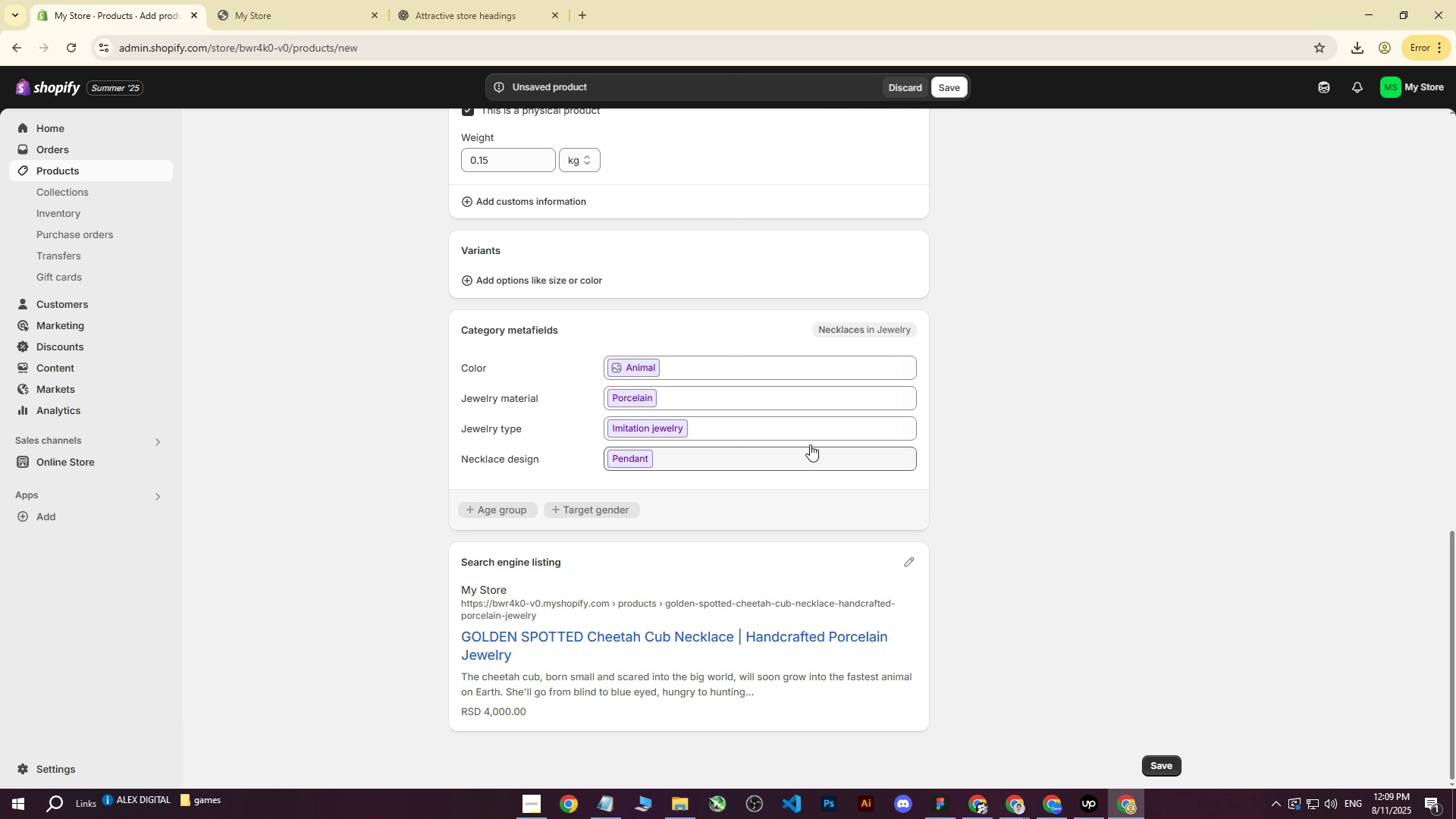 
scroll: coordinate [853, 422], scroll_direction: up, amount: 18.0
 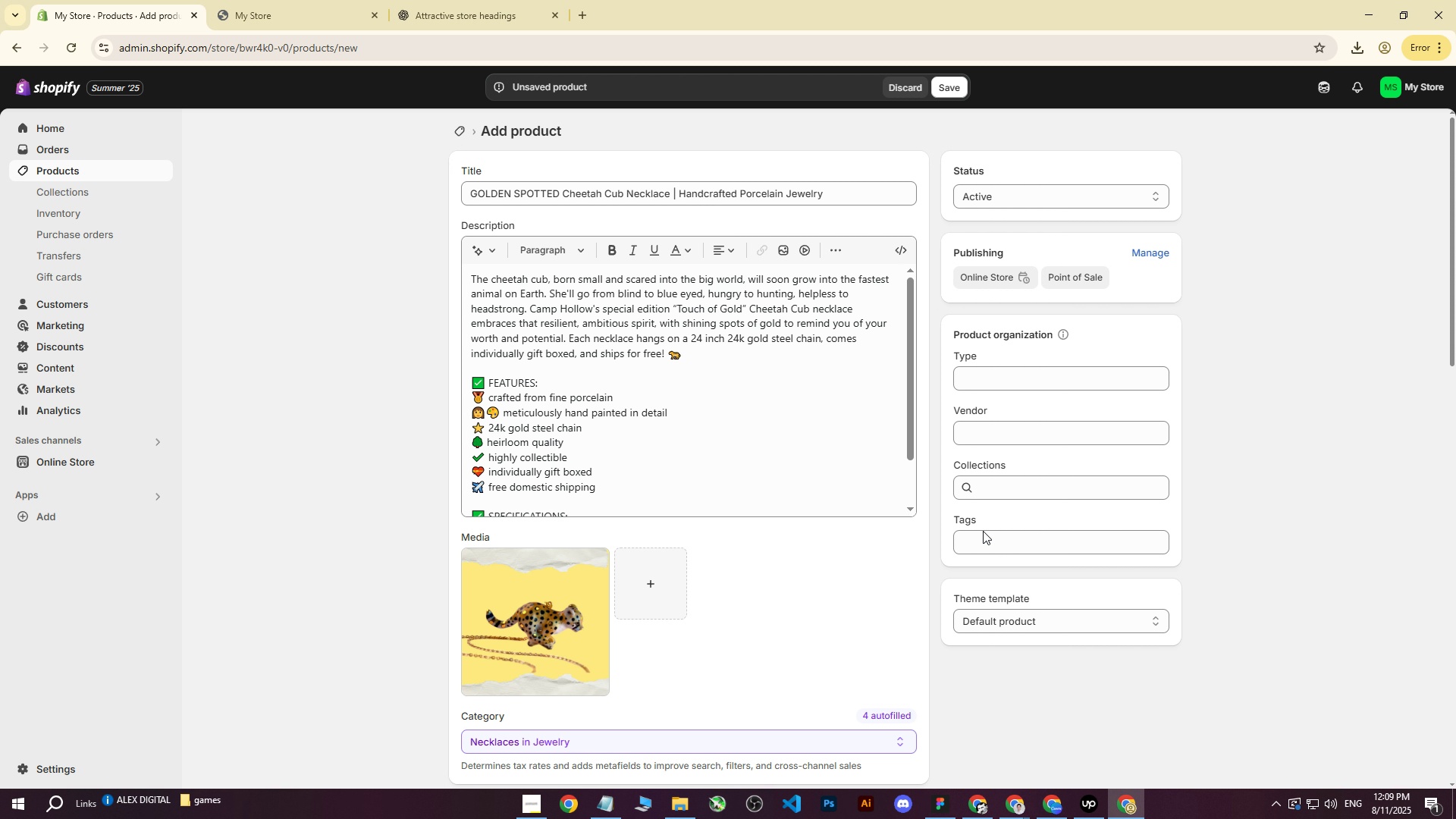 
left_click([996, 540])
 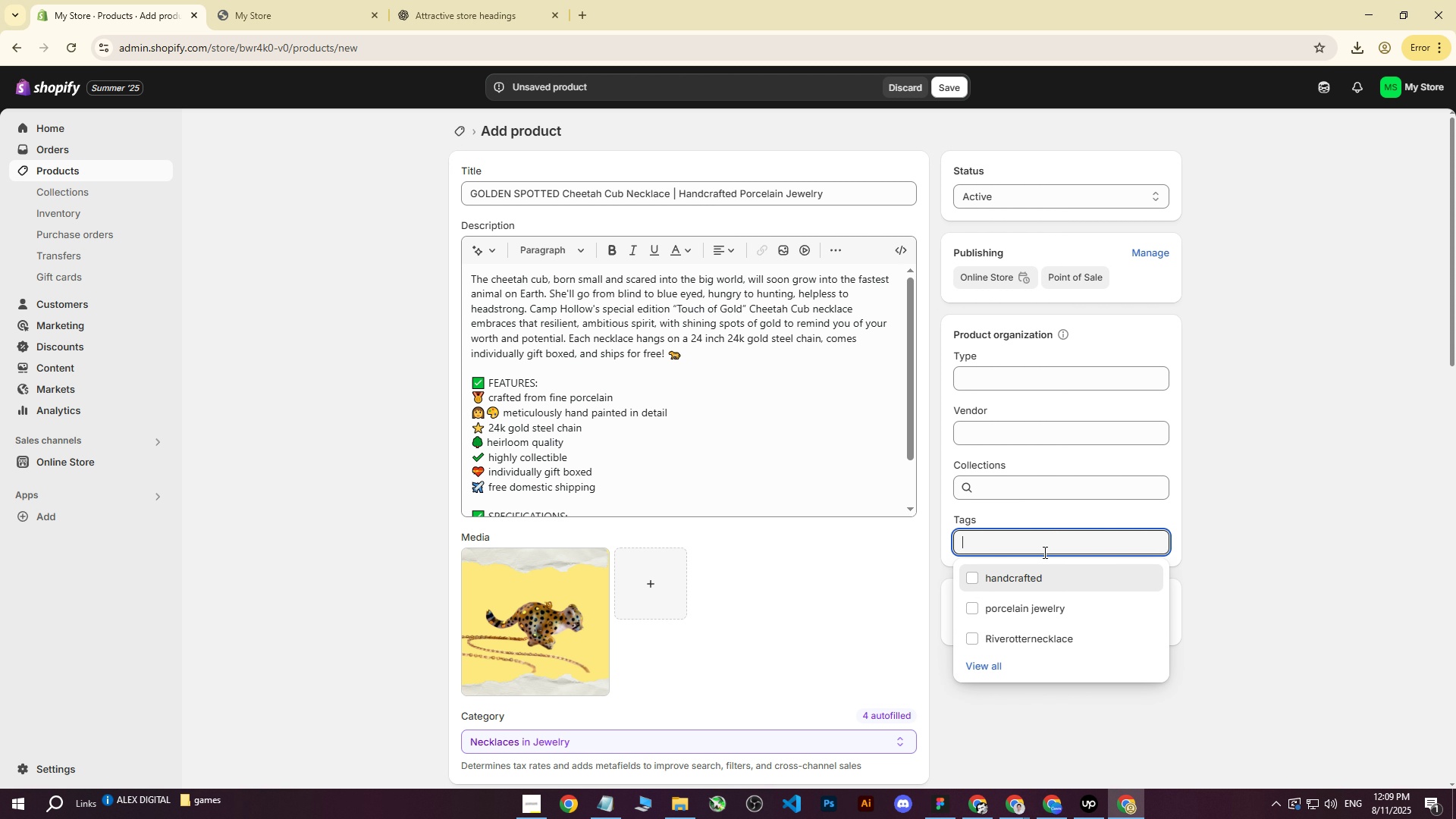 
left_click([968, 576])
 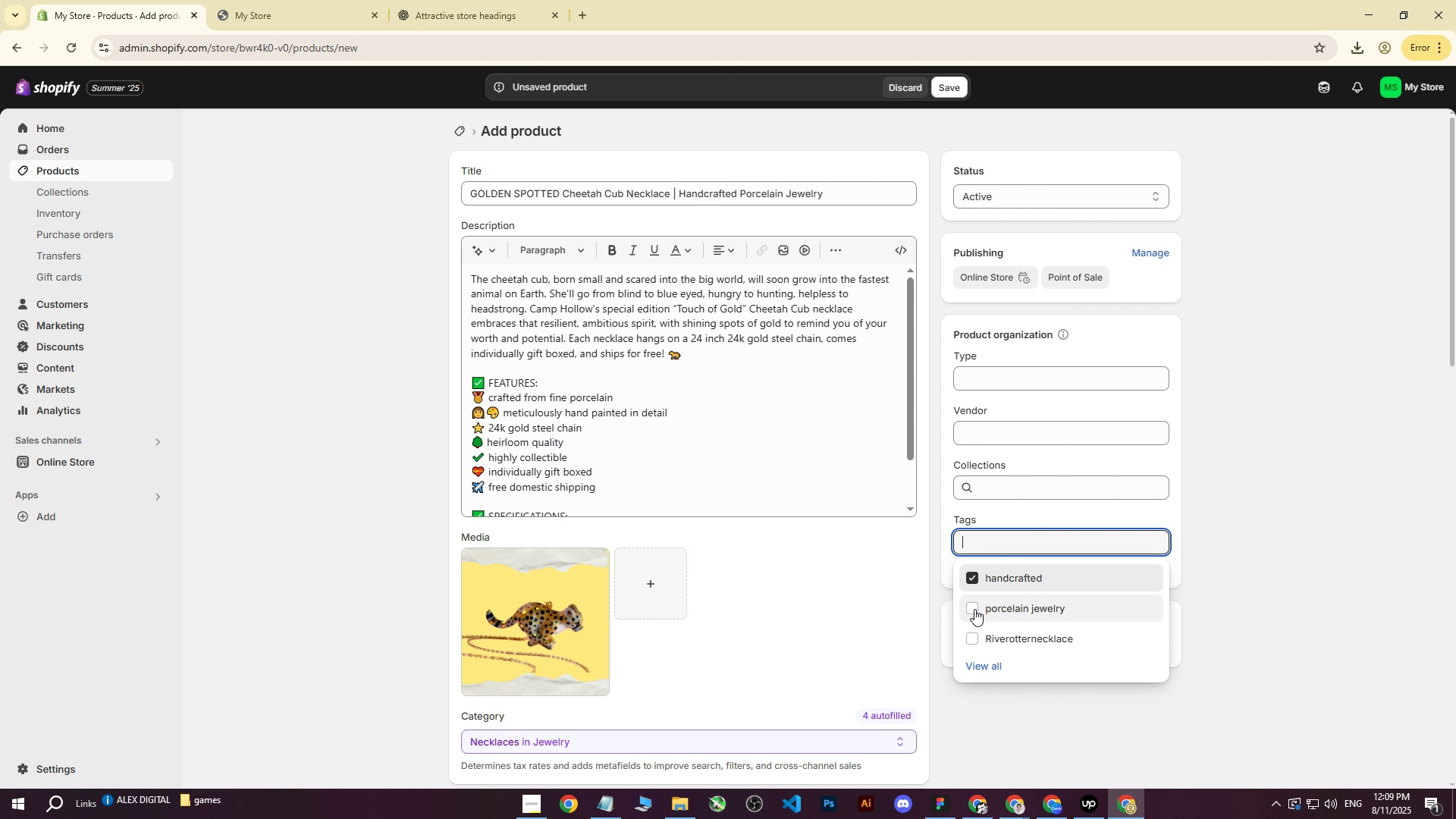 
left_click([974, 608])
 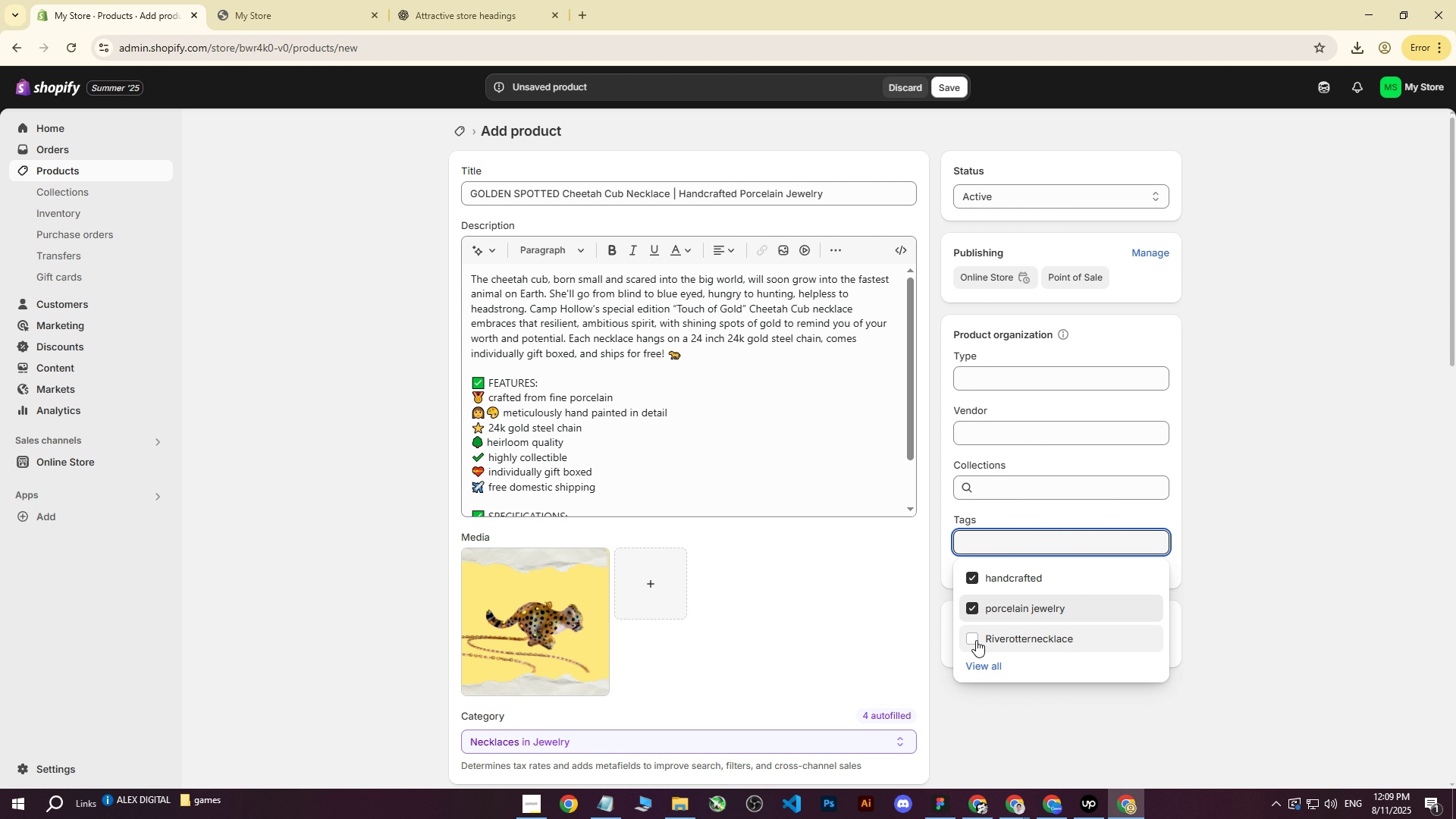 
left_click([976, 640])
 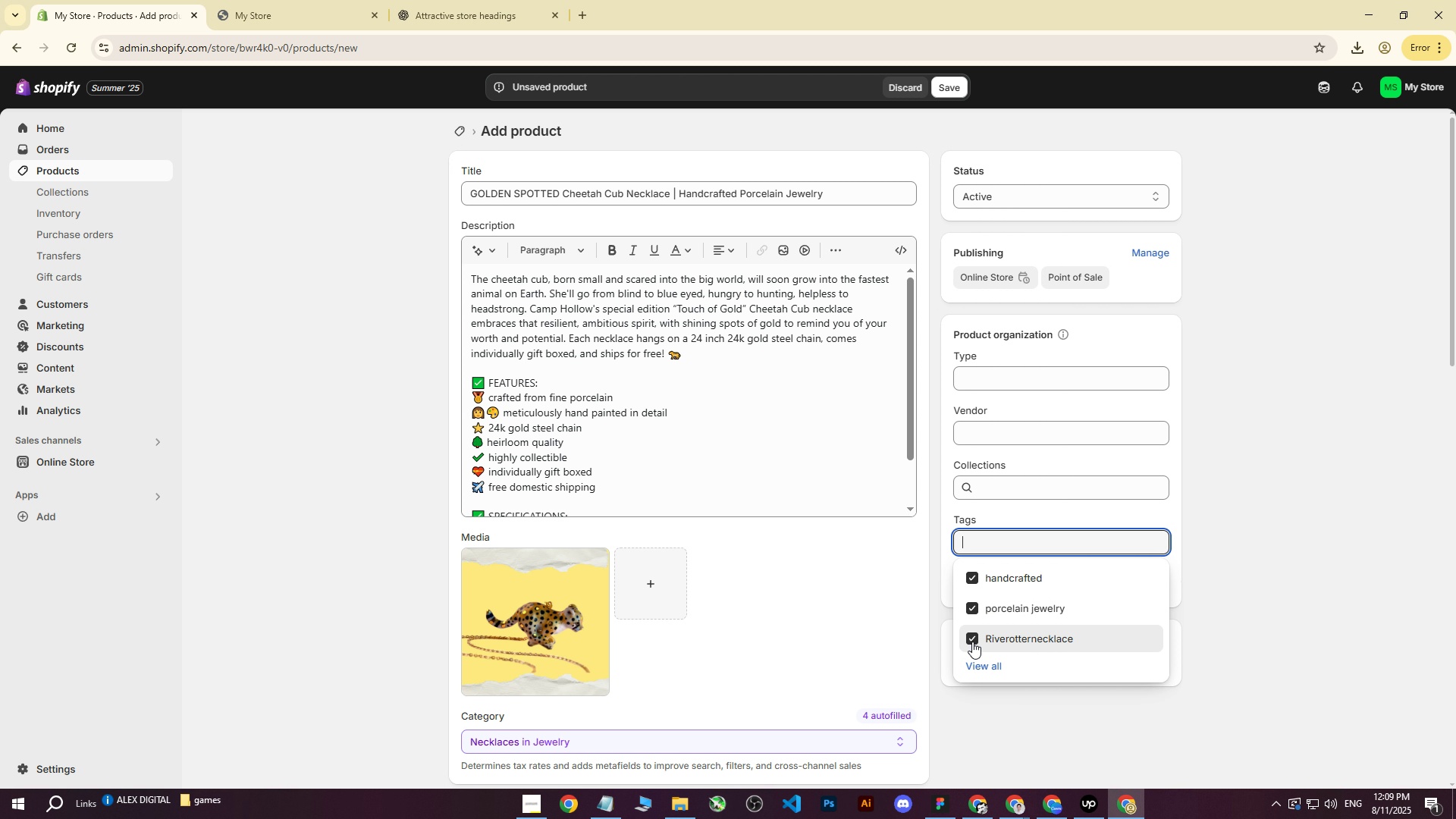 
left_click([972, 642])
 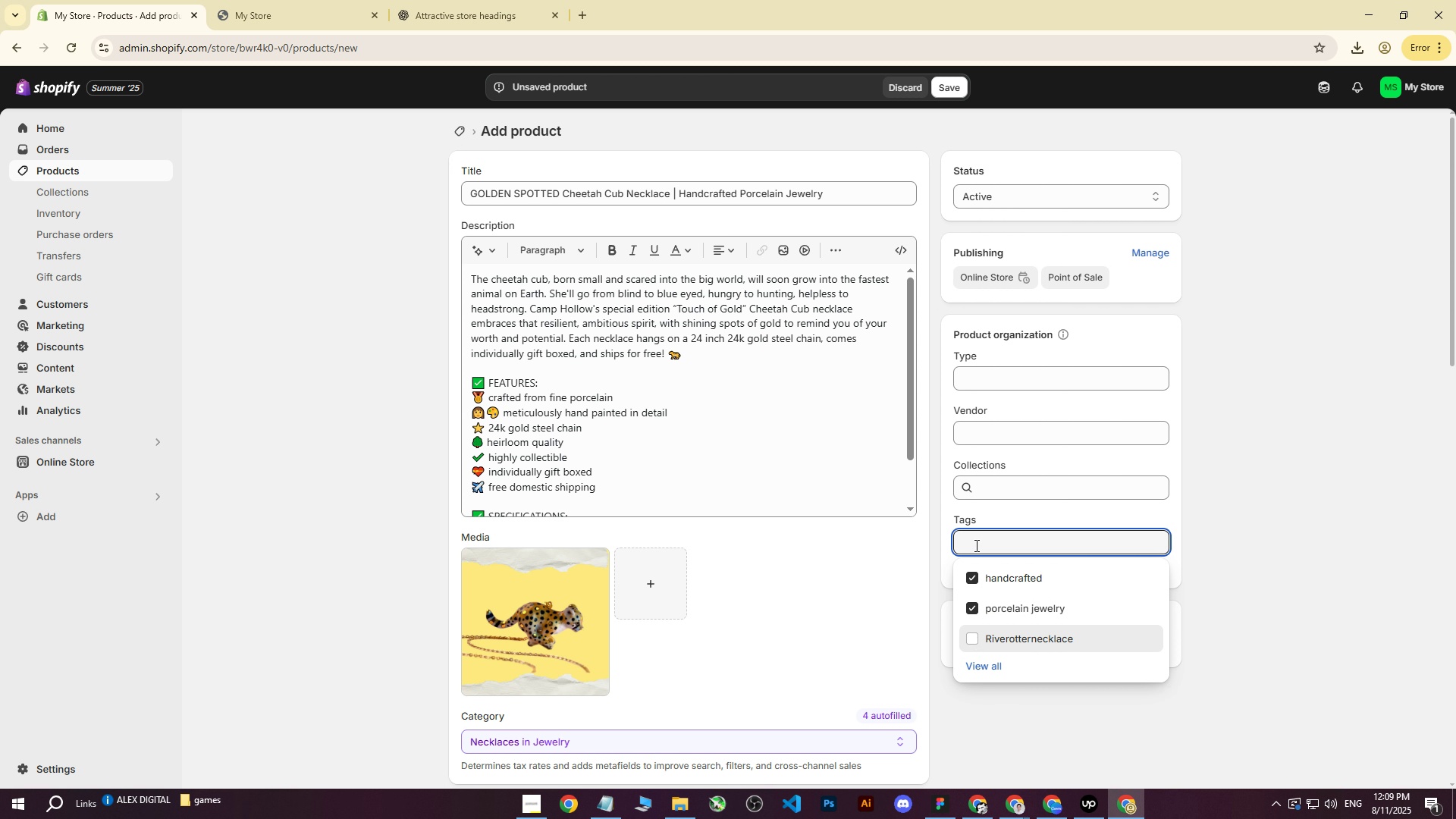 
left_click([974, 541])
 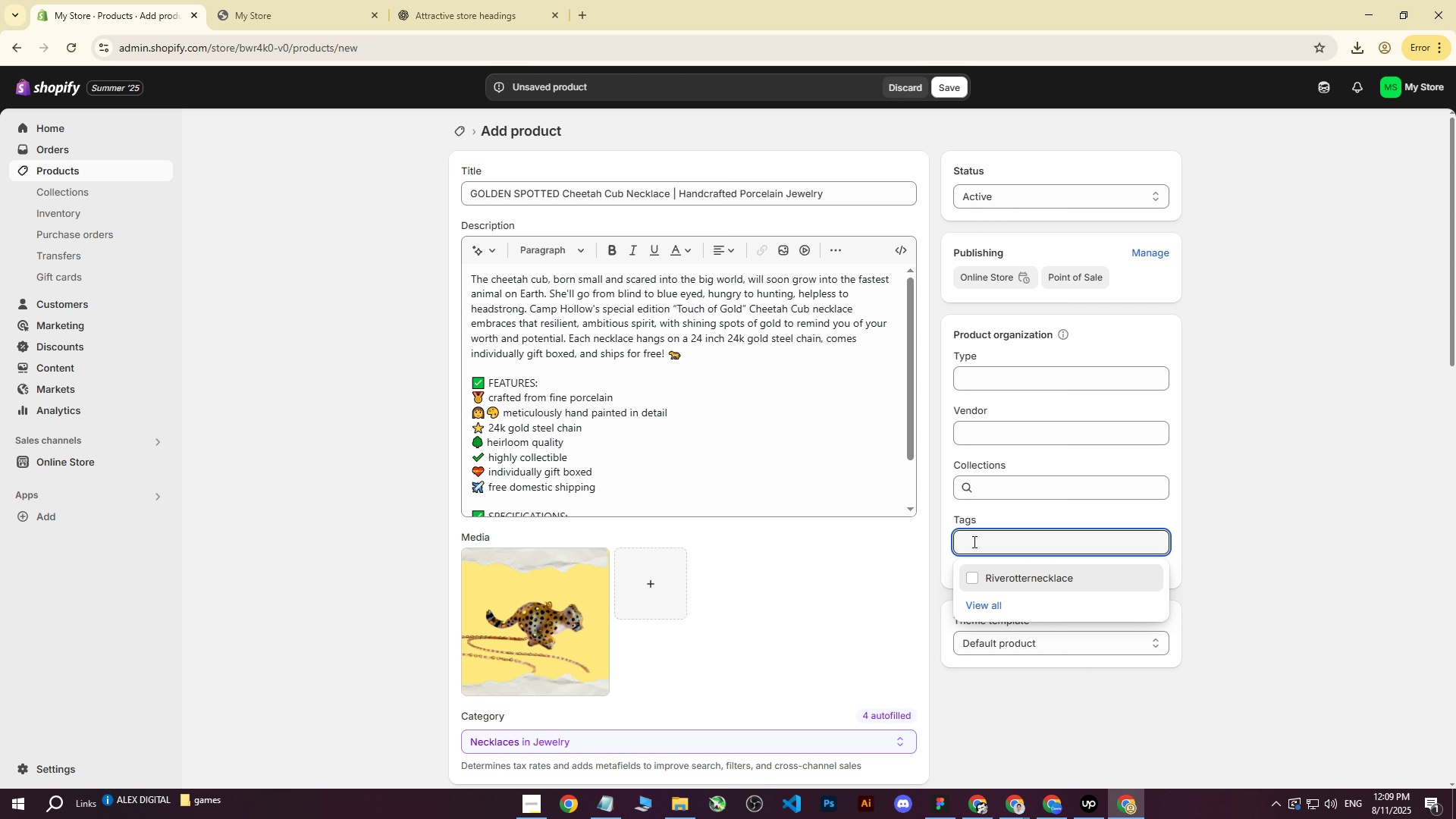 
type(cheetac)
key(Backspace)
type(h )
key(Backspace)
type(necklass)
key(Backspace)
key(Backspace)
type(a)
key(Backspace)
type(ce)
 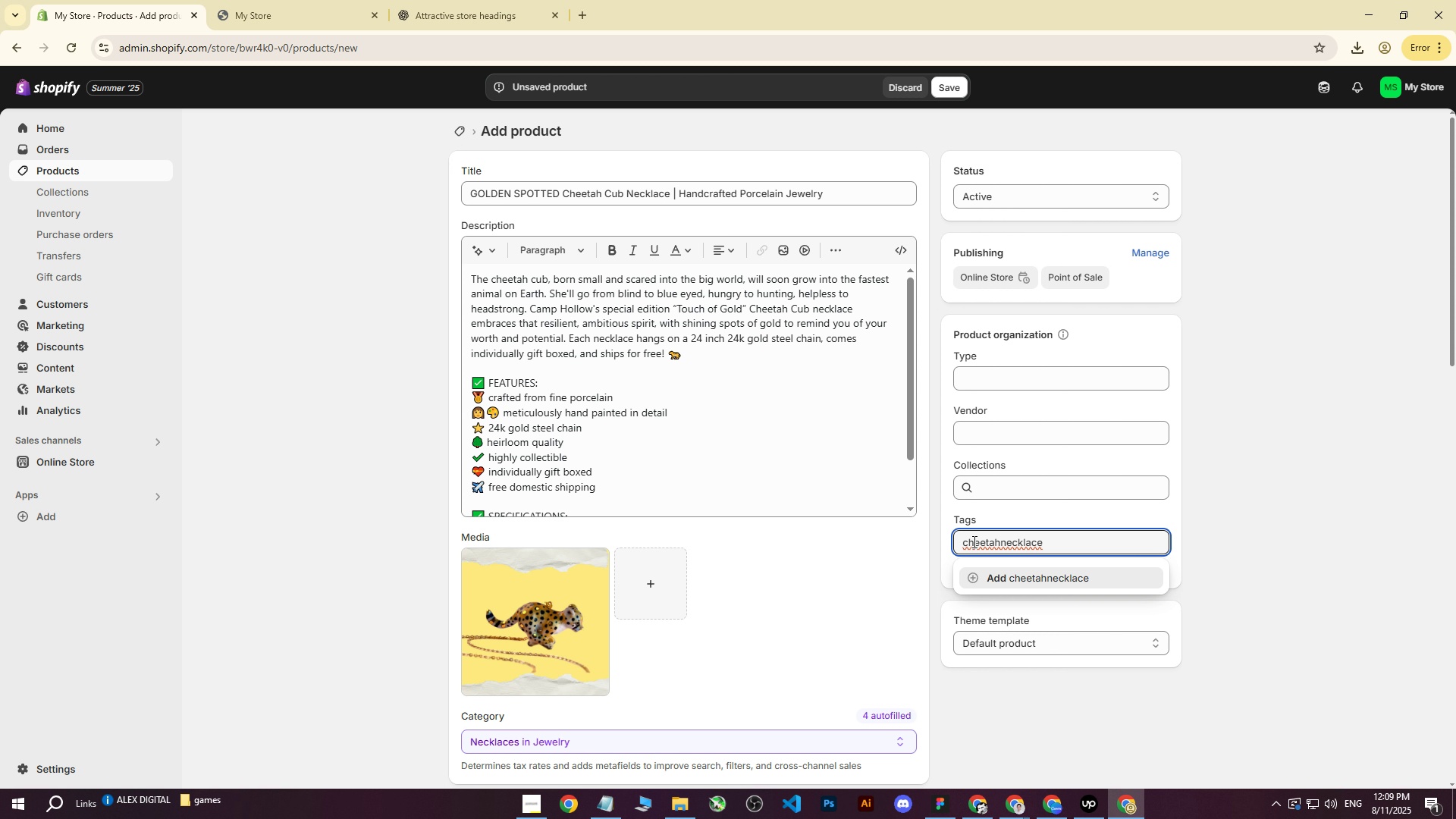 
key(Enter)
 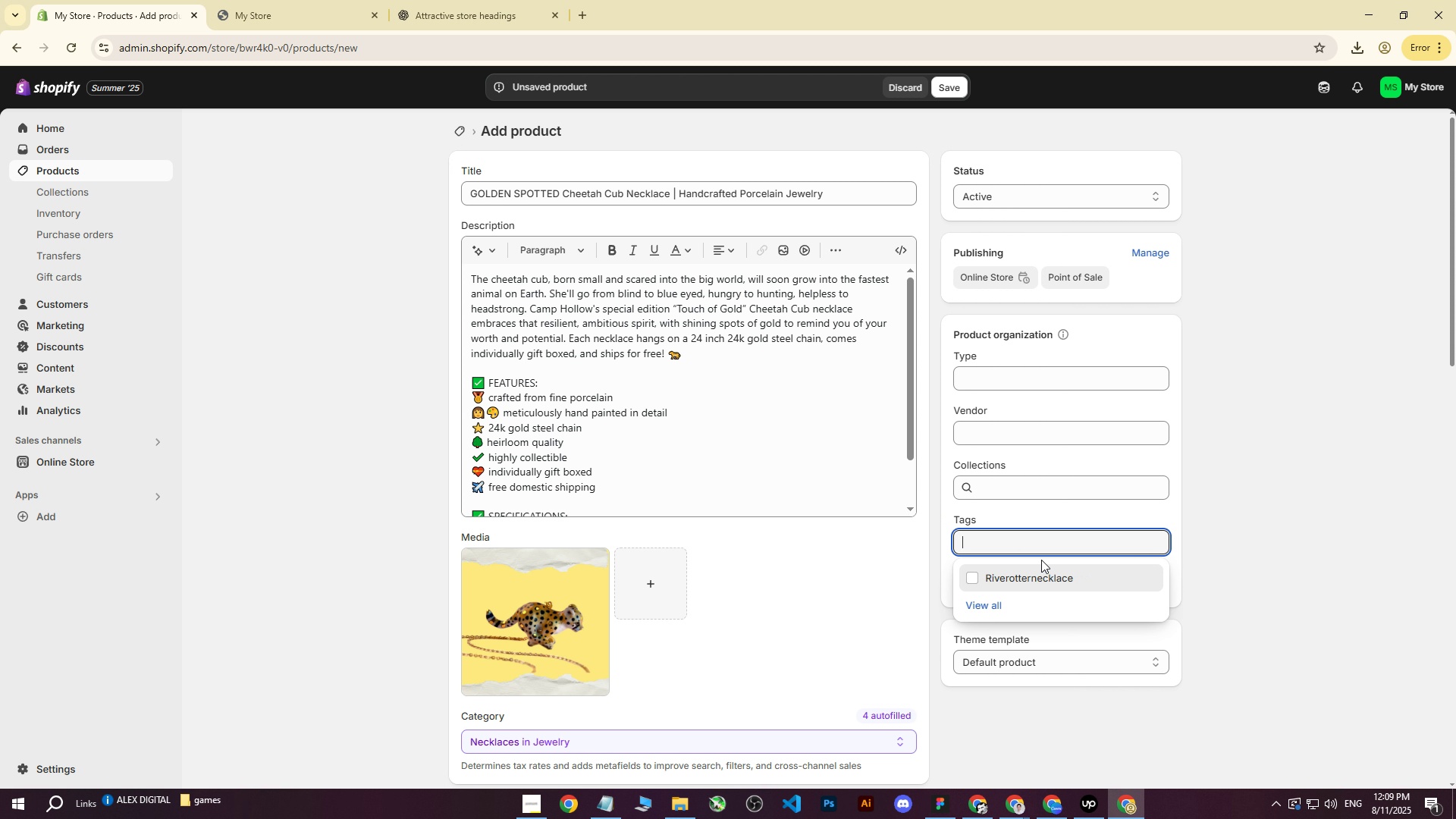 
left_click([971, 582])
 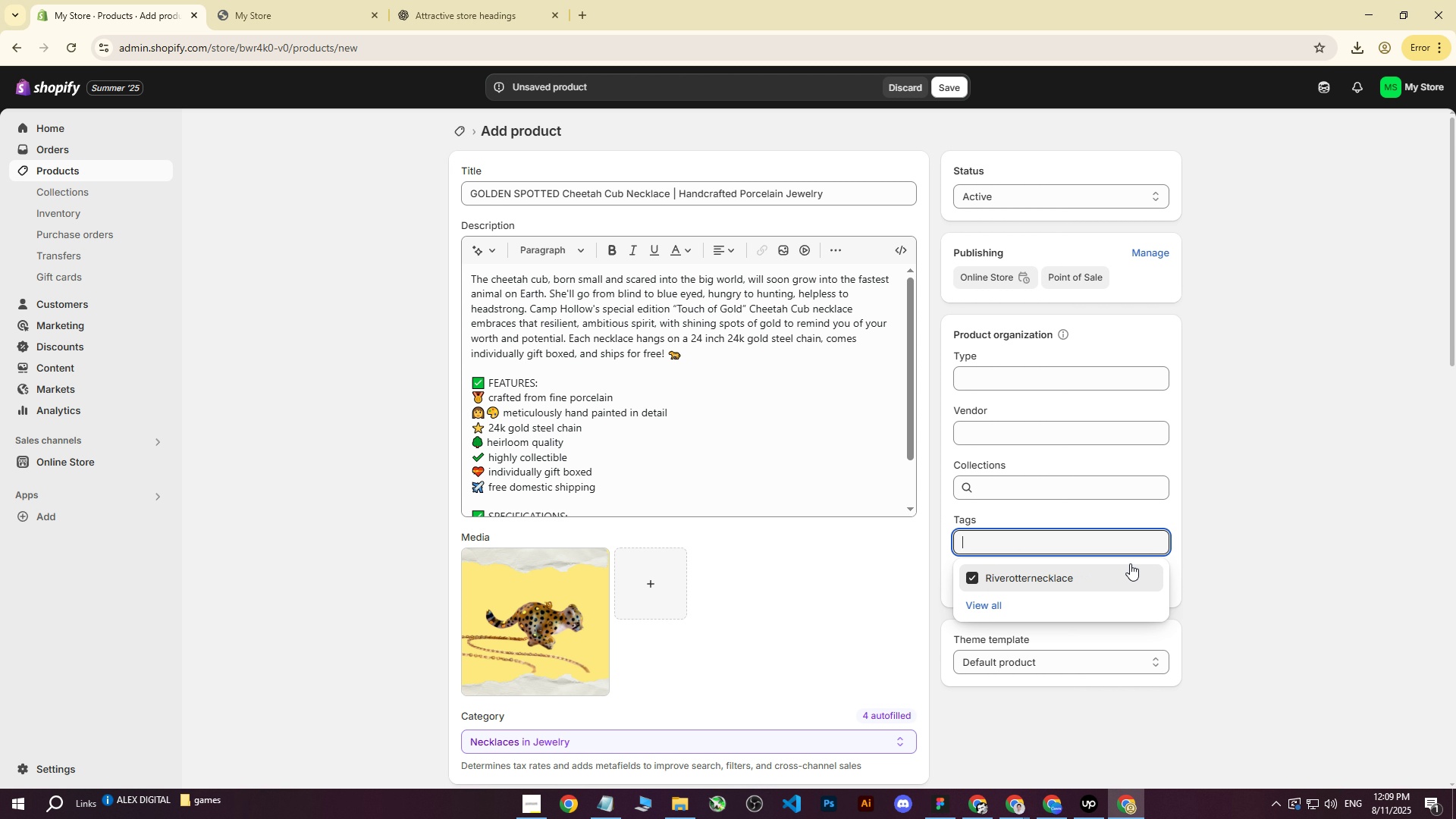 
left_click([1266, 476])
 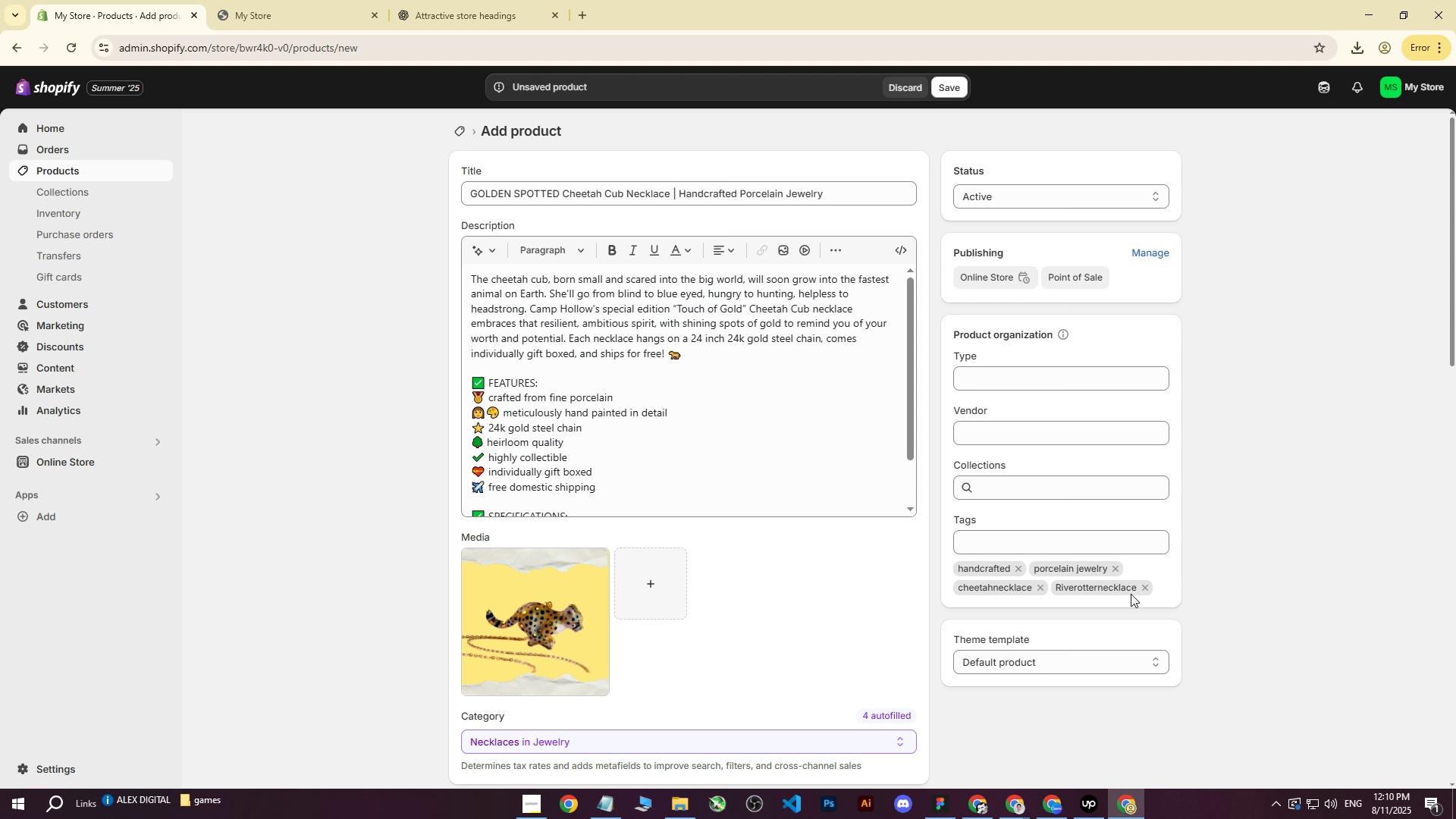 
left_click([1144, 590])
 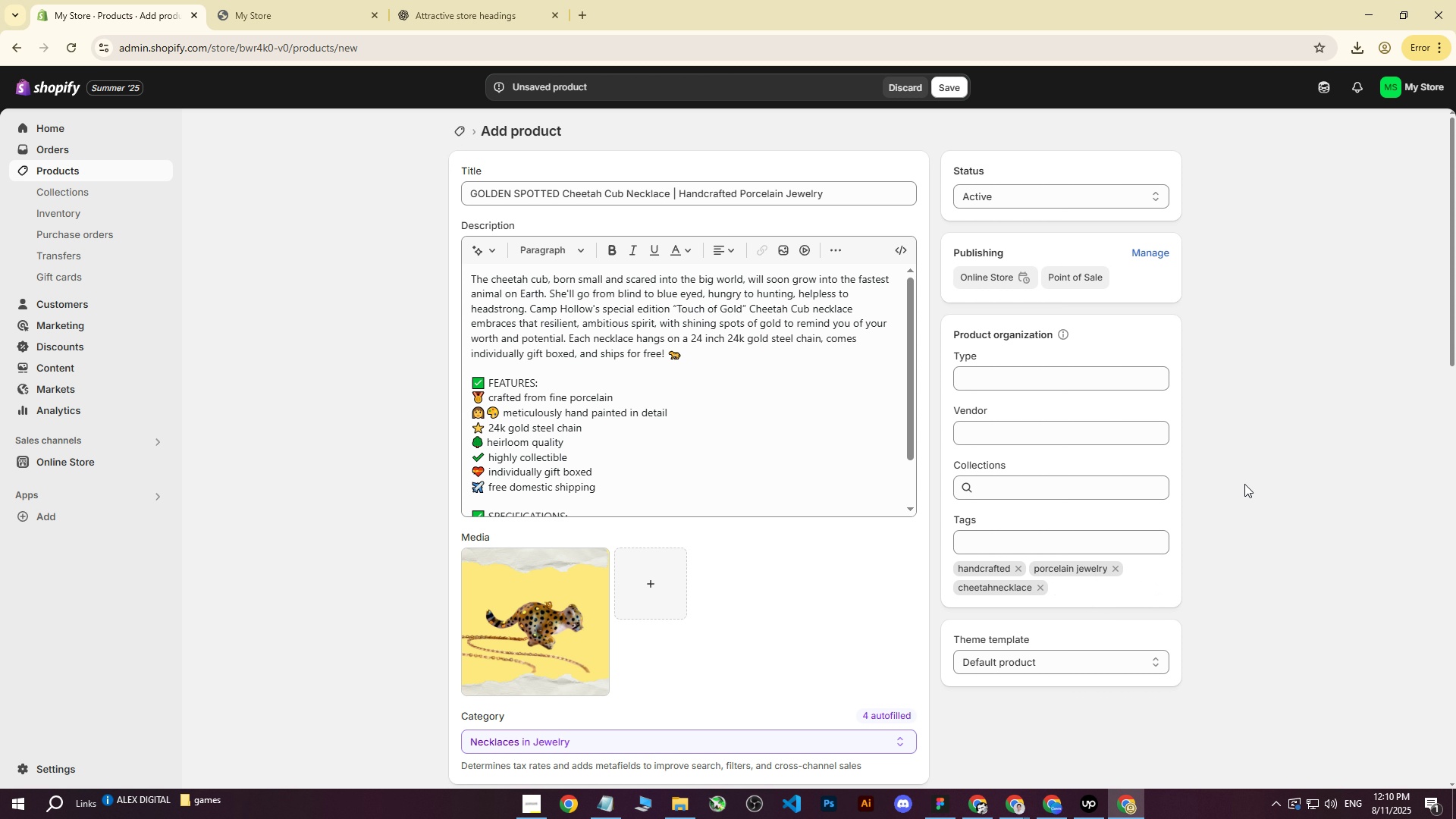 
left_click([1250, 466])
 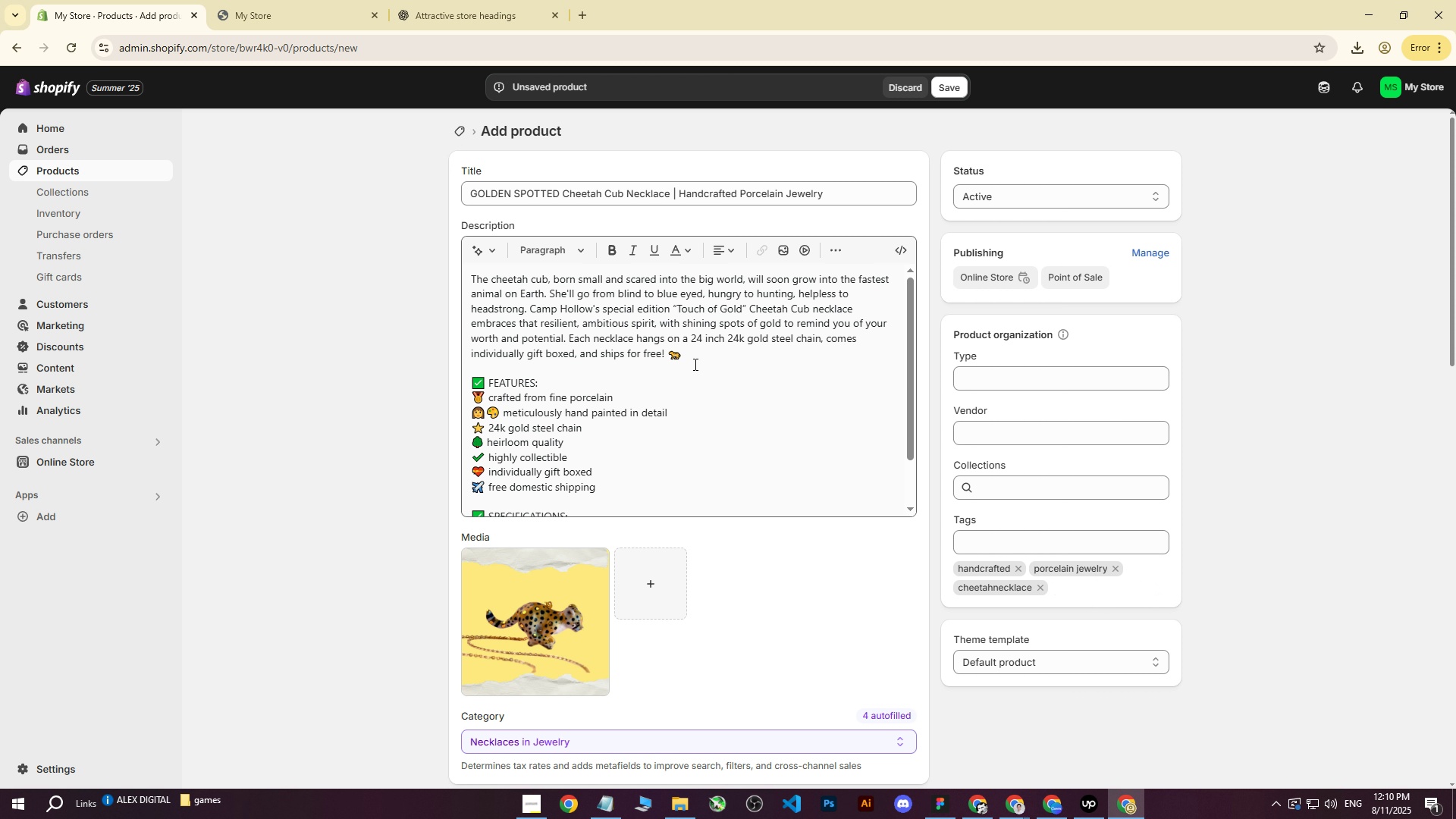 
scroll: coordinate [698, 362], scroll_direction: up, amount: 2.0
 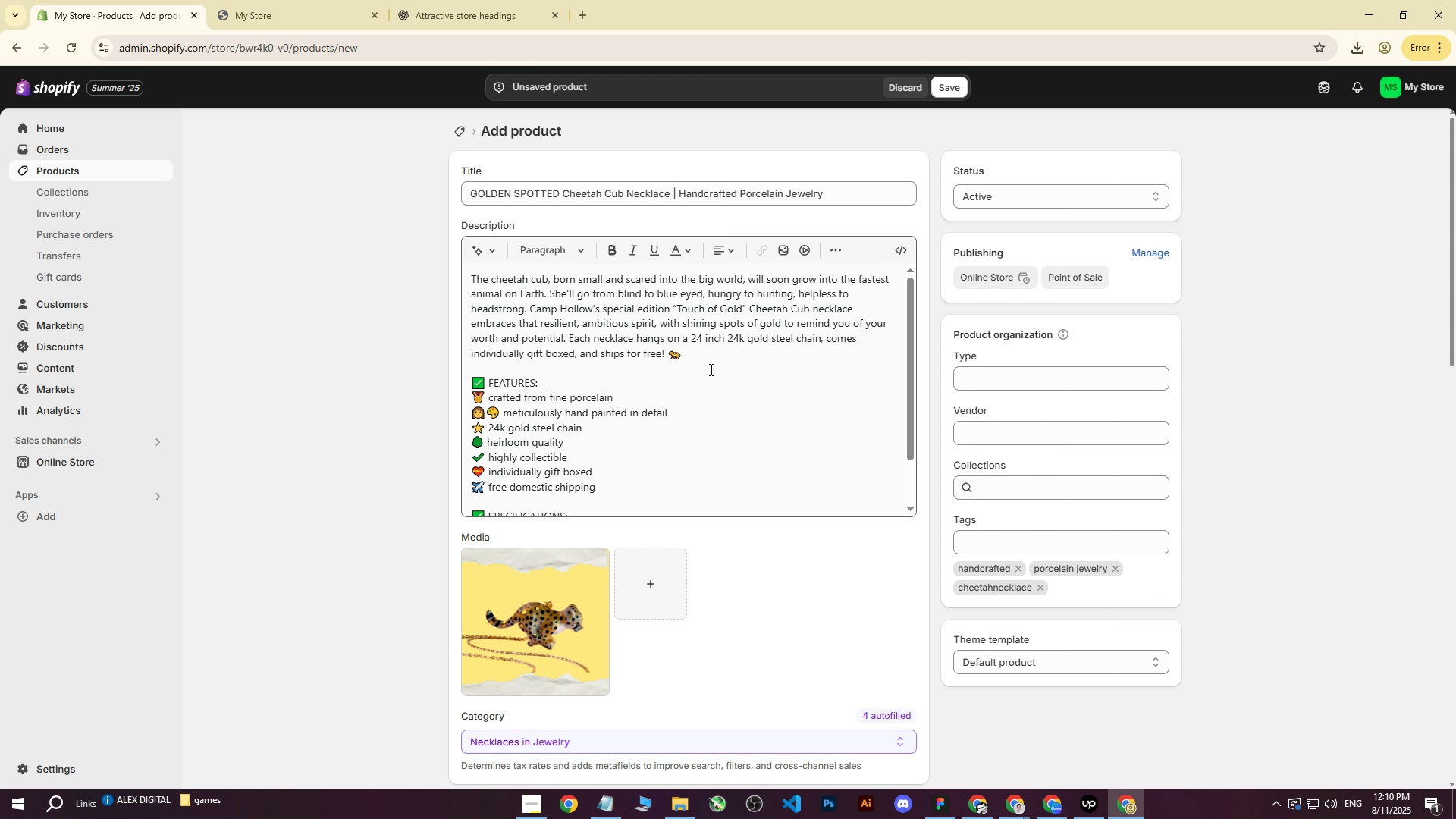 
scroll: coordinate [720, 372], scroll_direction: down, amount: 10.0
 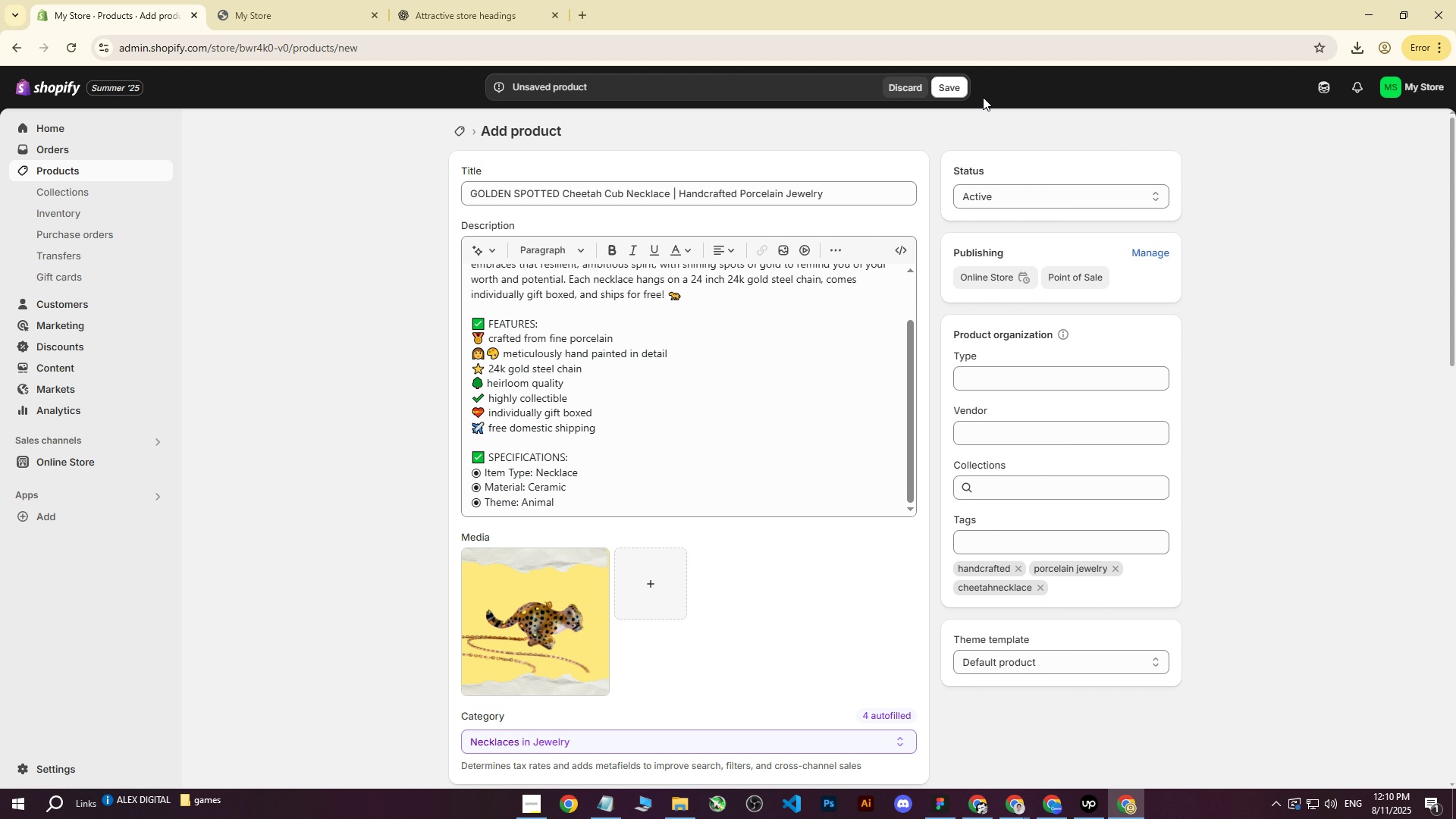 
left_click([951, 88])
 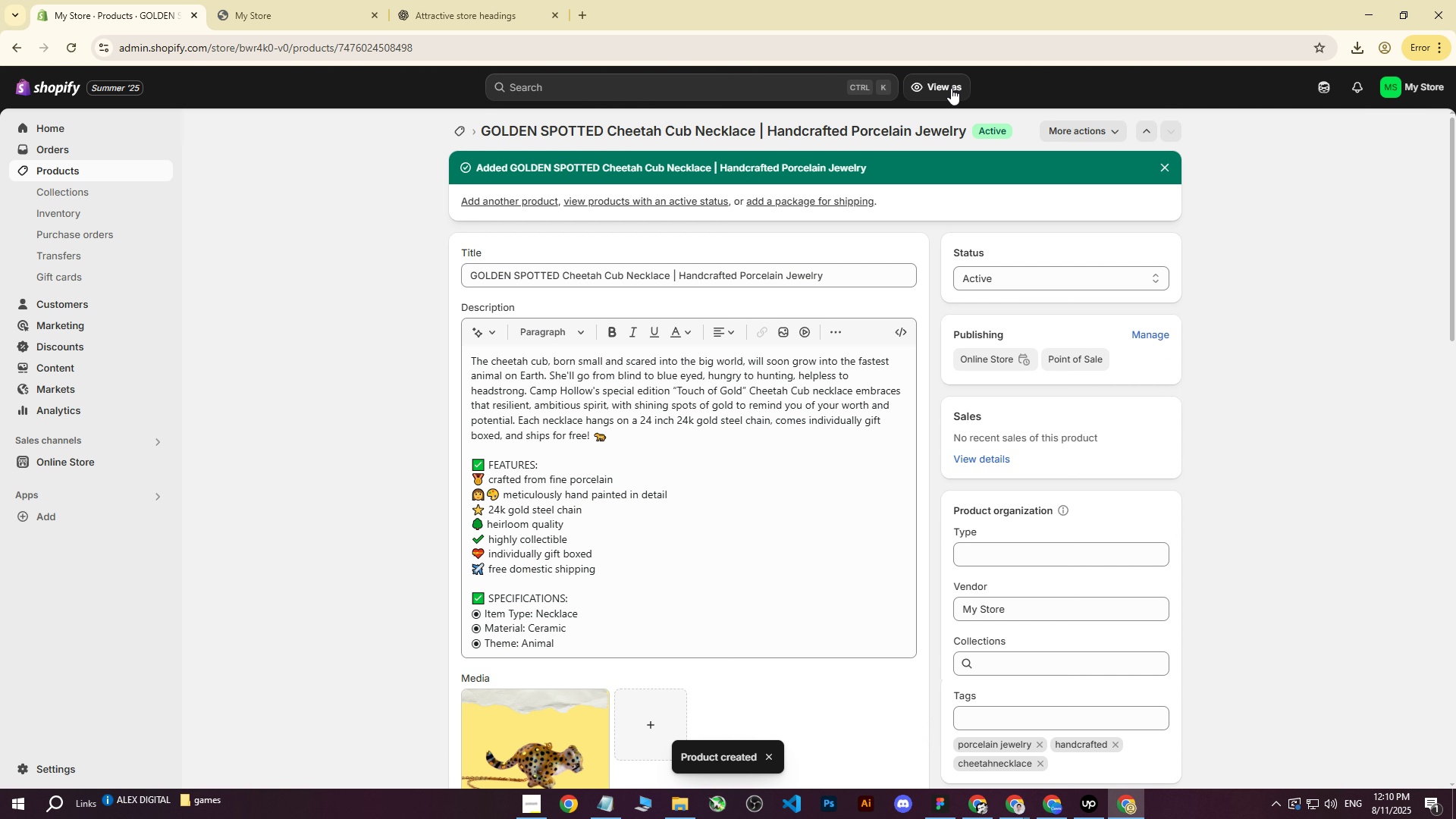 
wait(9.65)
 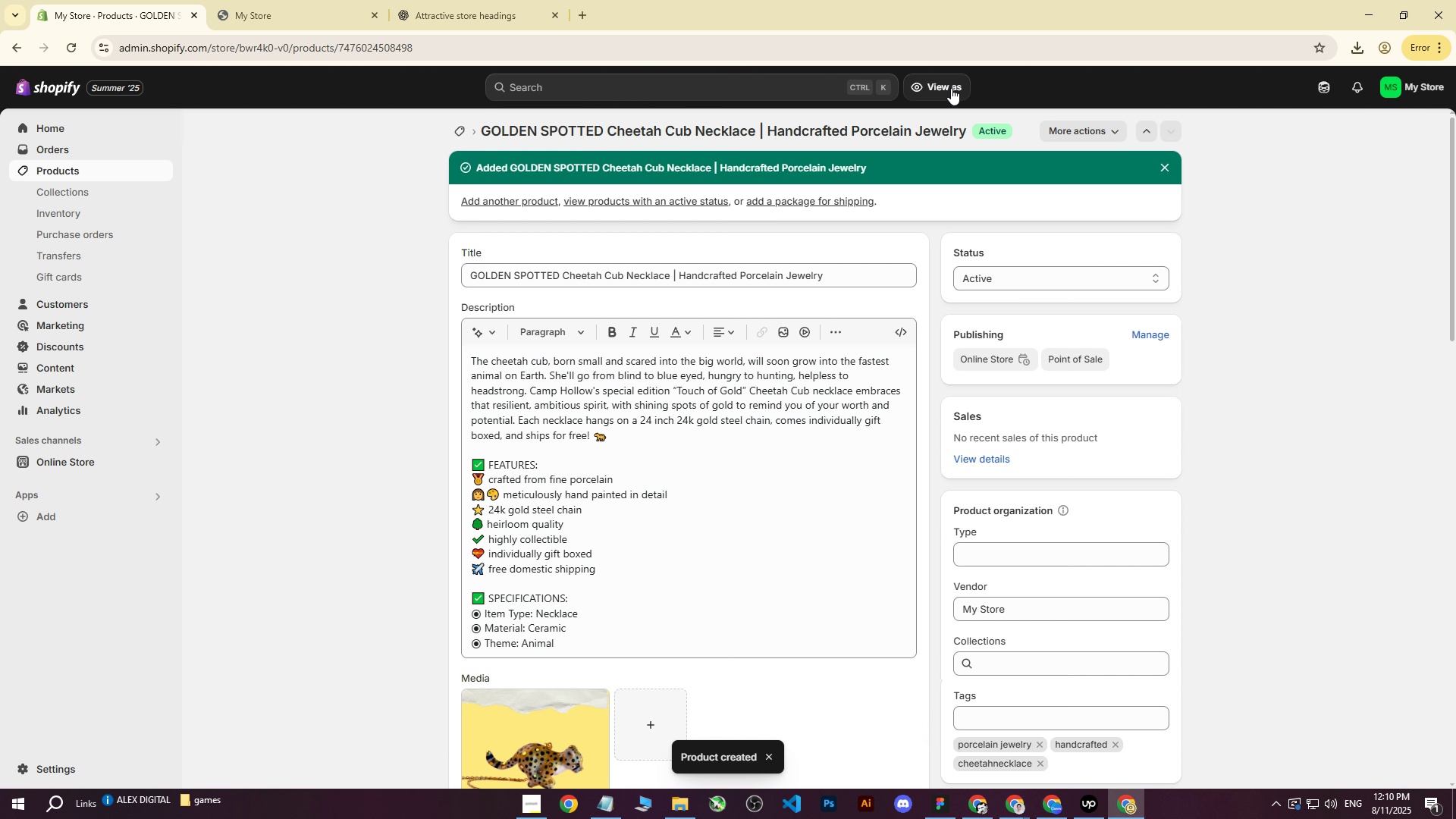 
left_click([313, 0])
 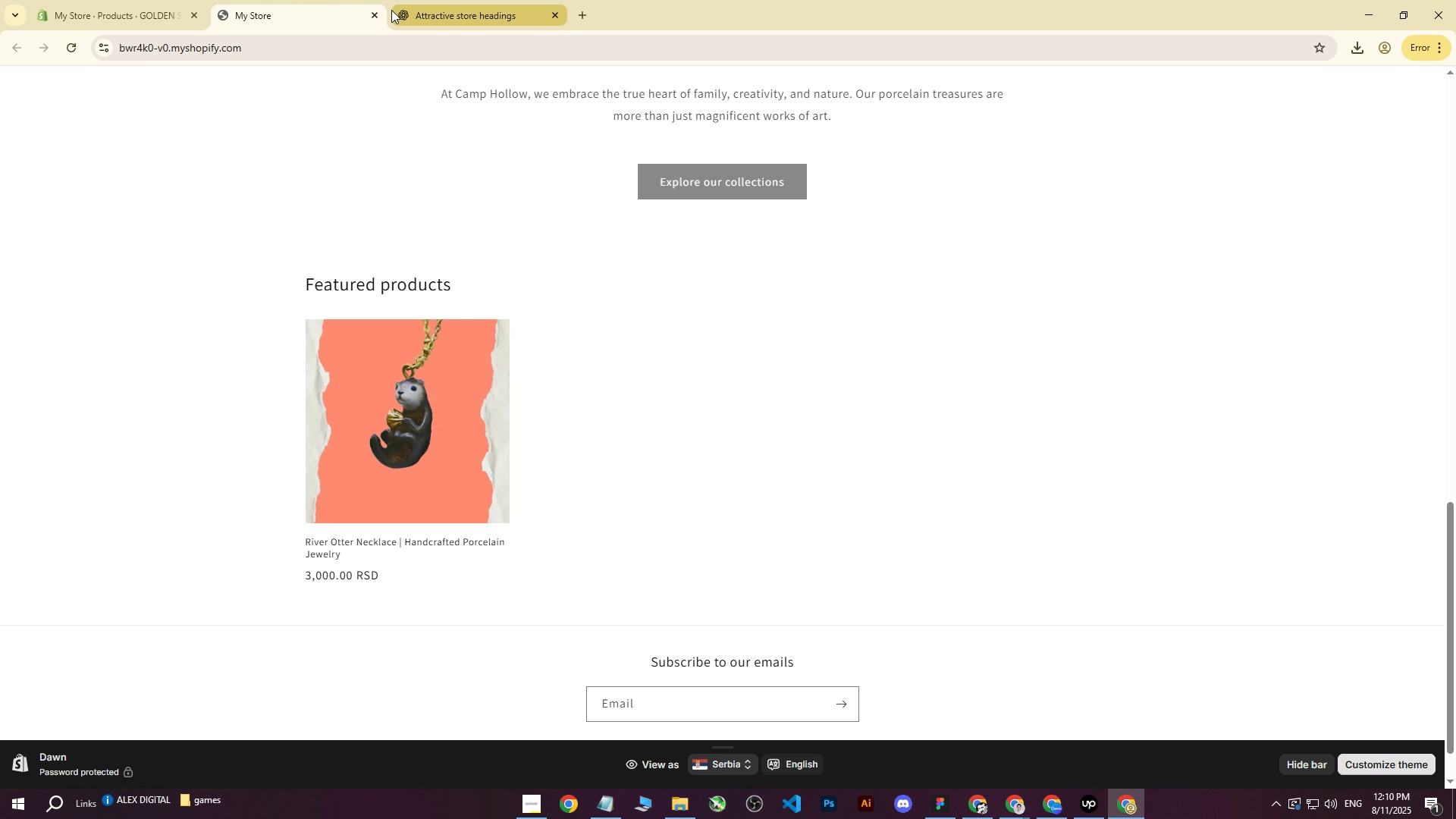 
left_click([478, 6])
 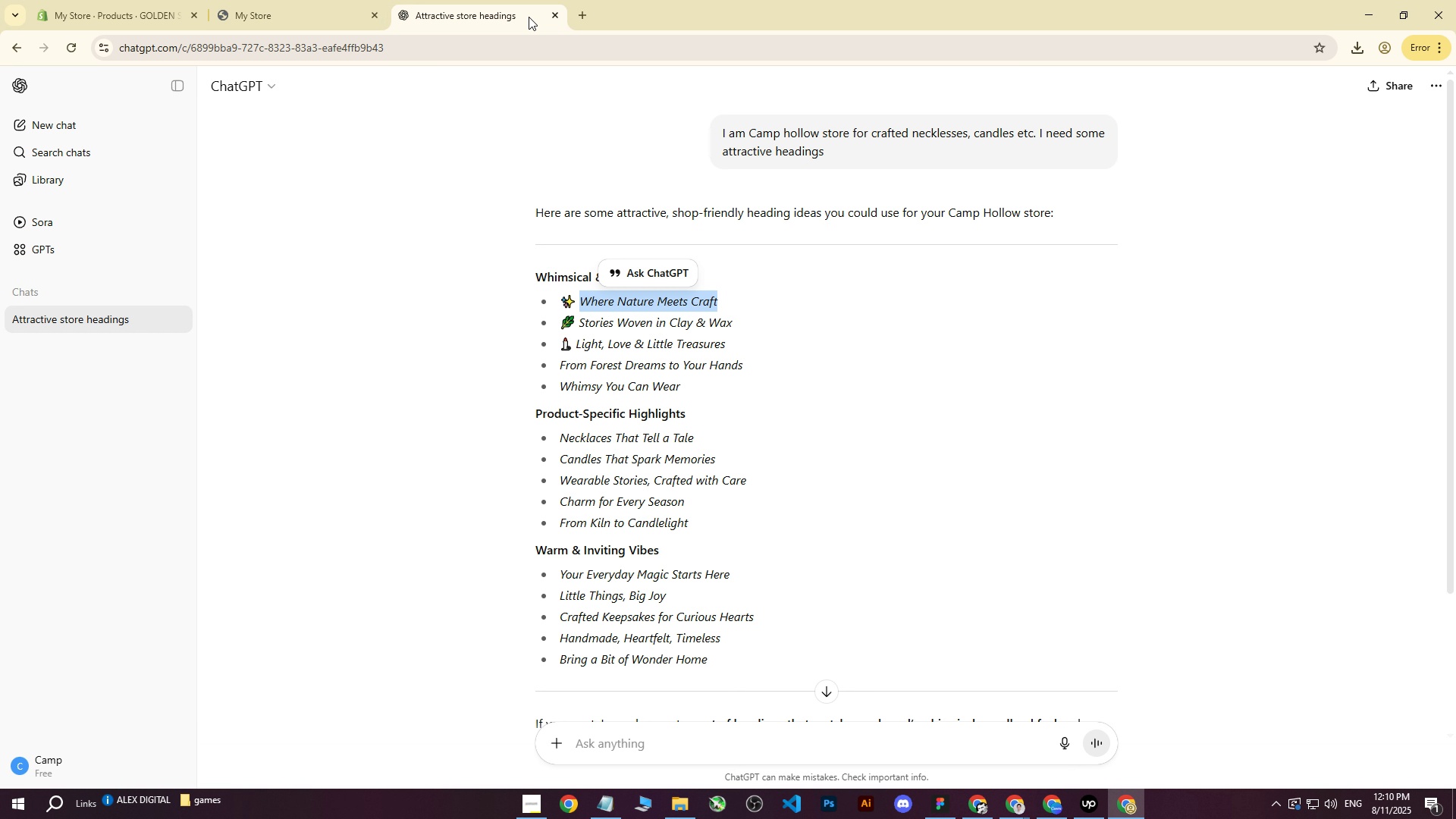 
left_click([176, 0])
 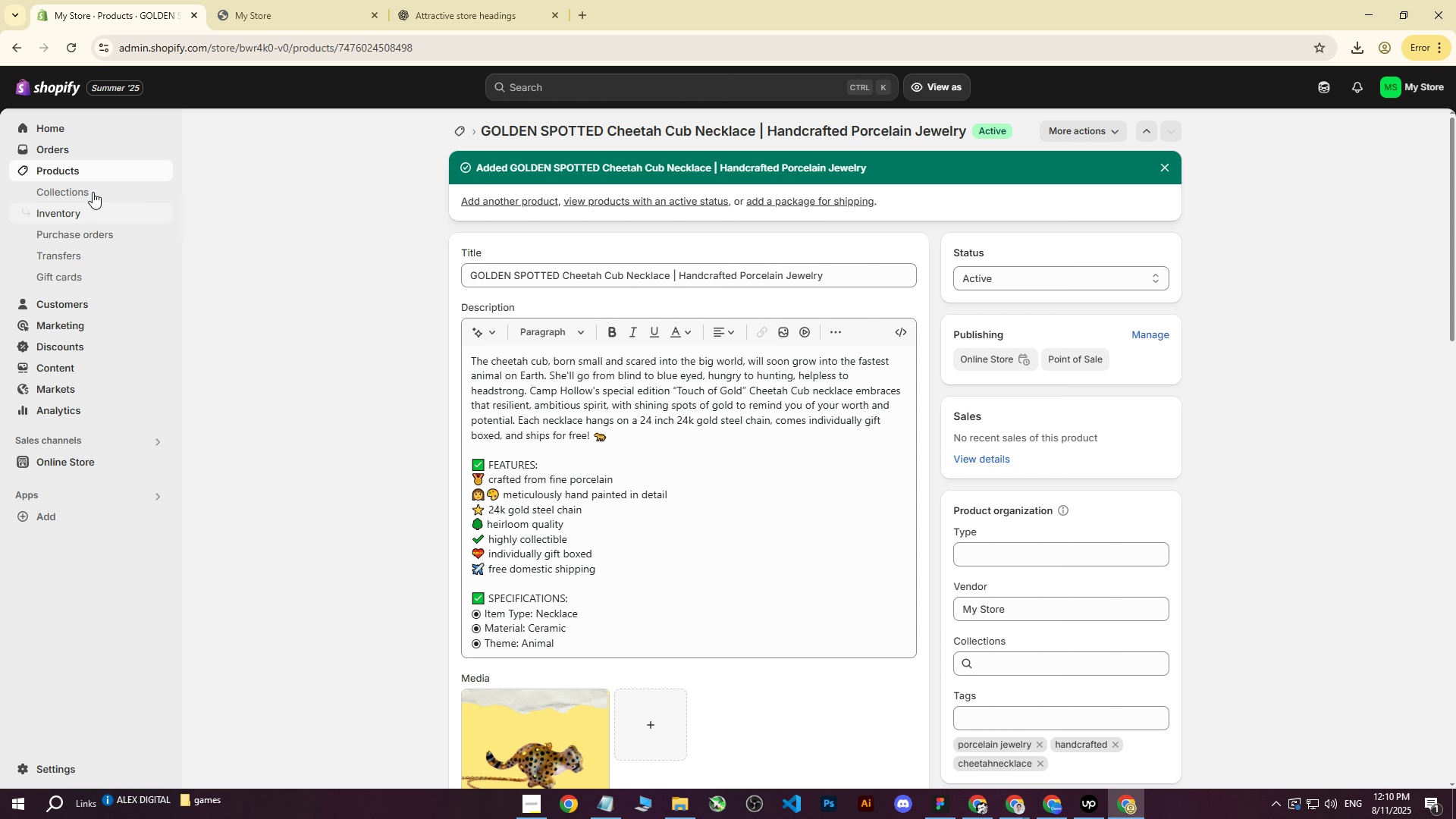 
left_click([70, 168])
 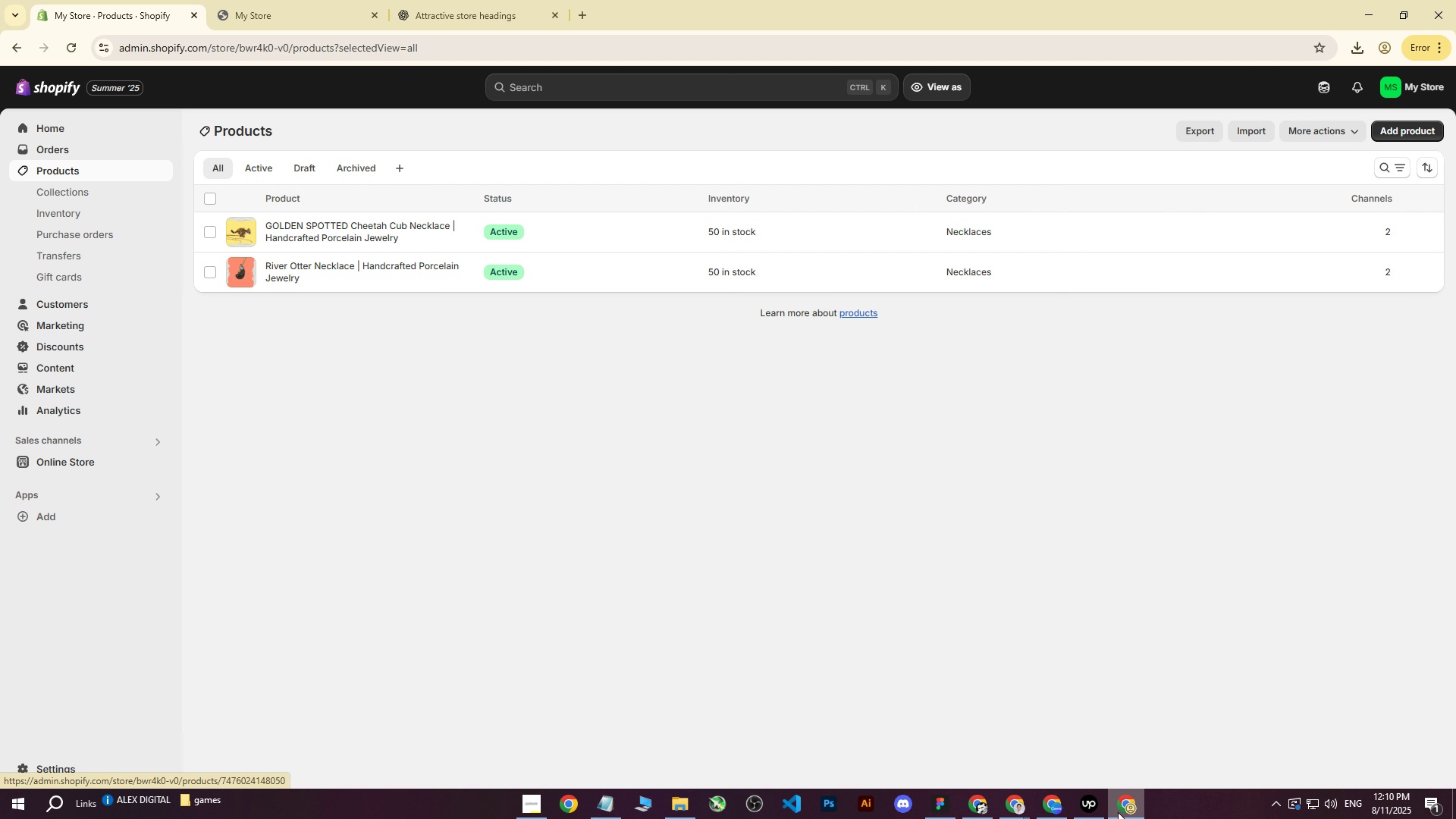 
left_click([1054, 814])
 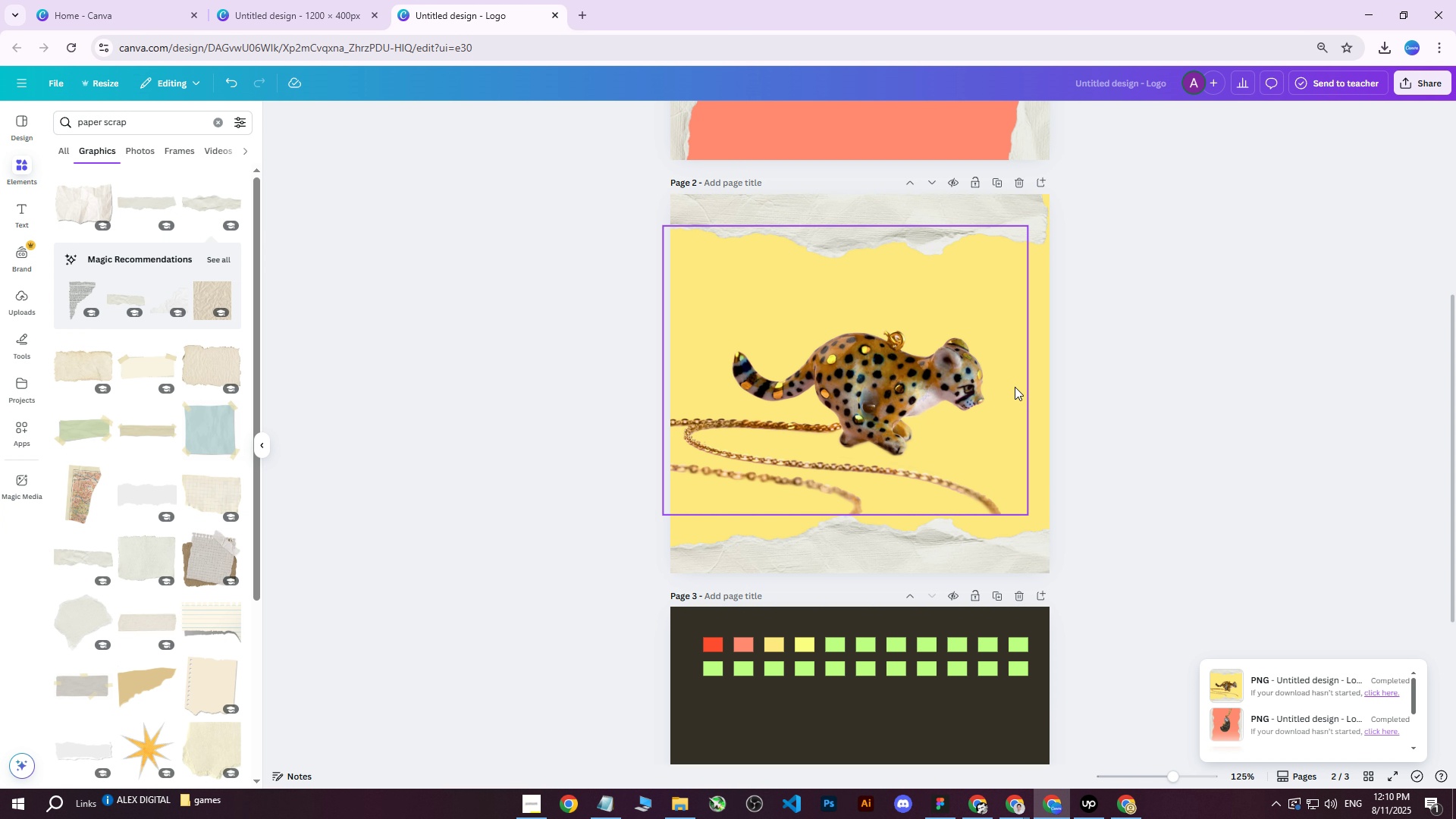 
scroll: coordinate [1051, 317], scroll_direction: up, amount: 7.0
 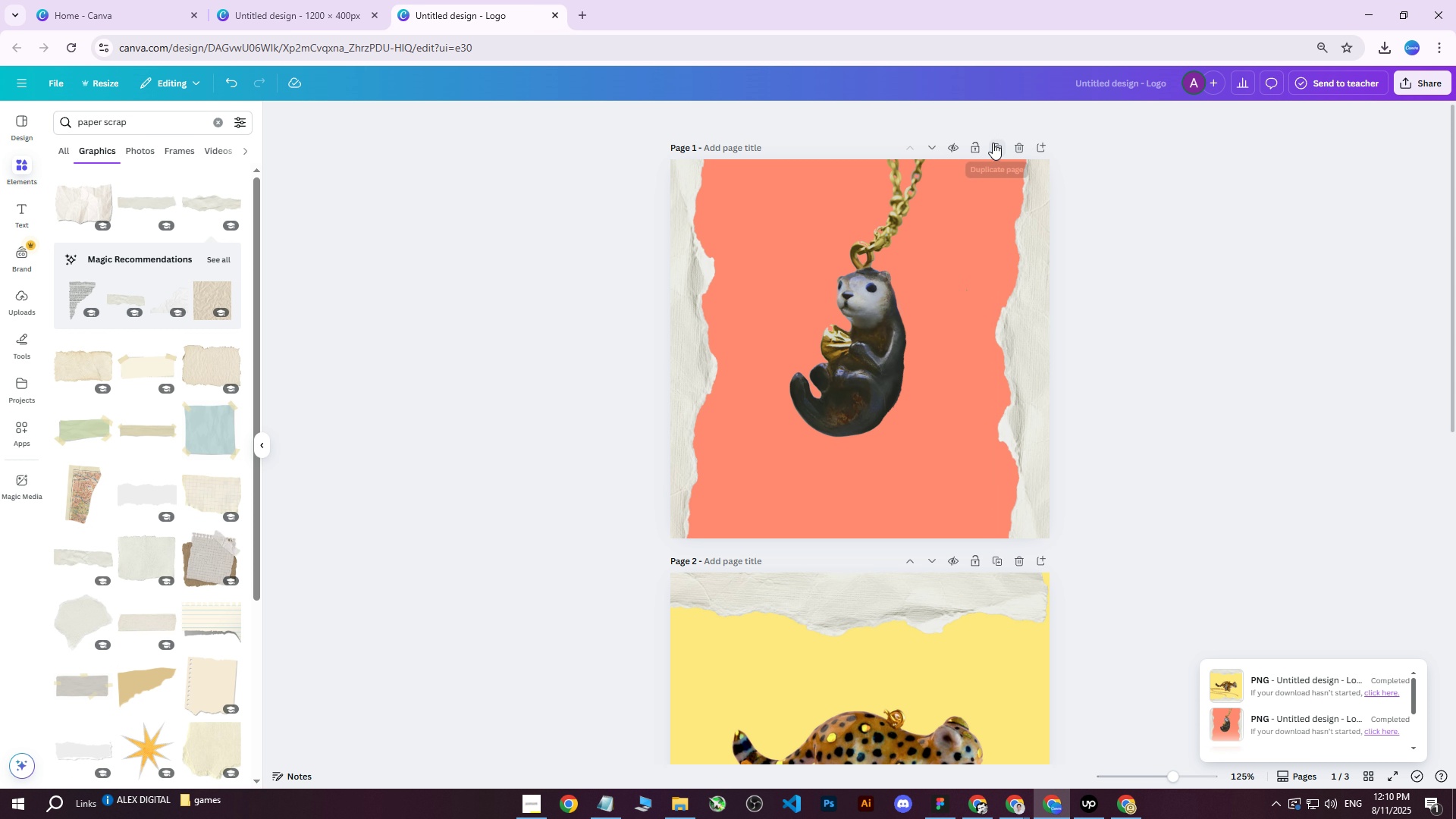 
left_click([993, 143])
 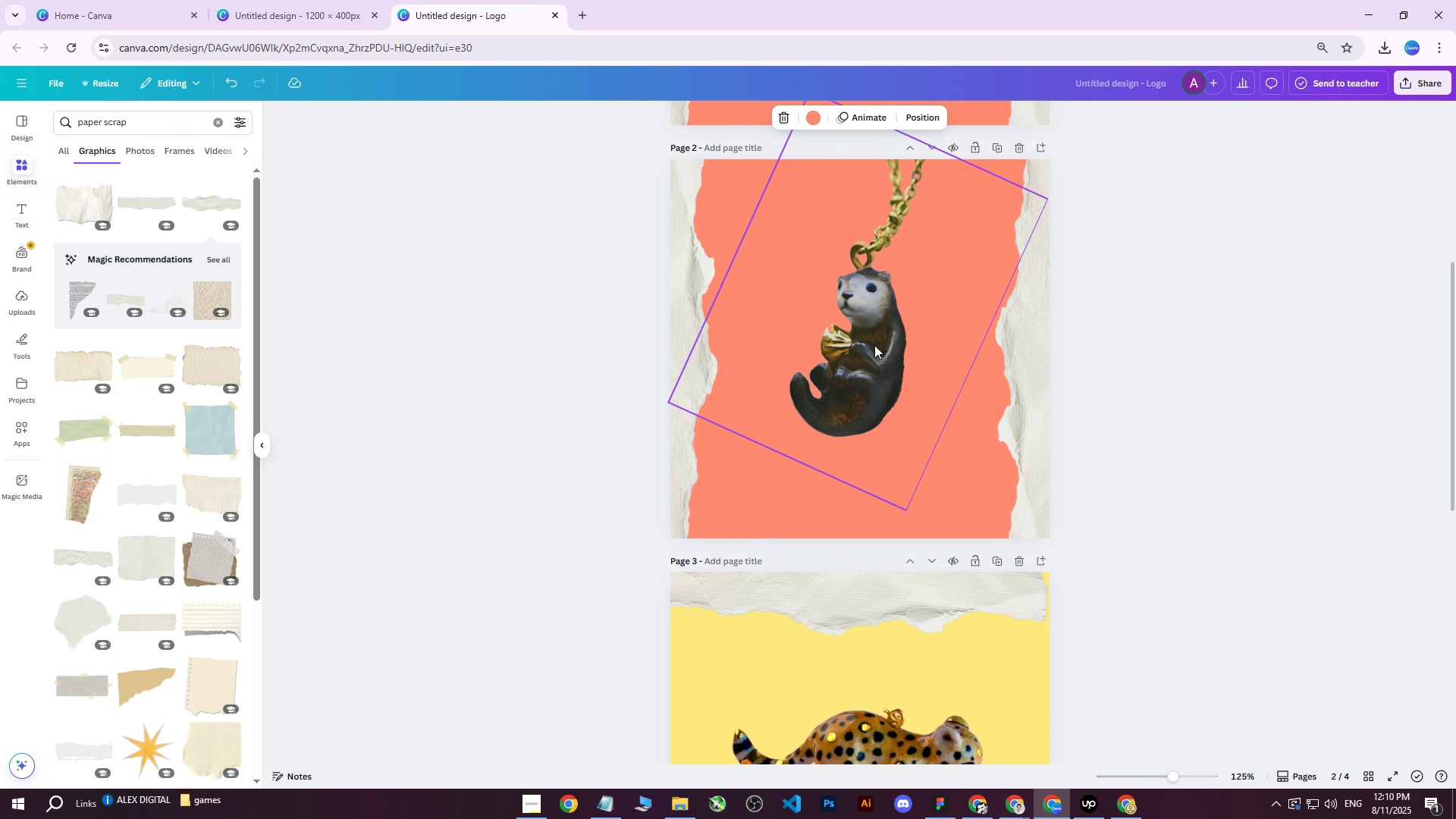 
left_click([869, 347])
 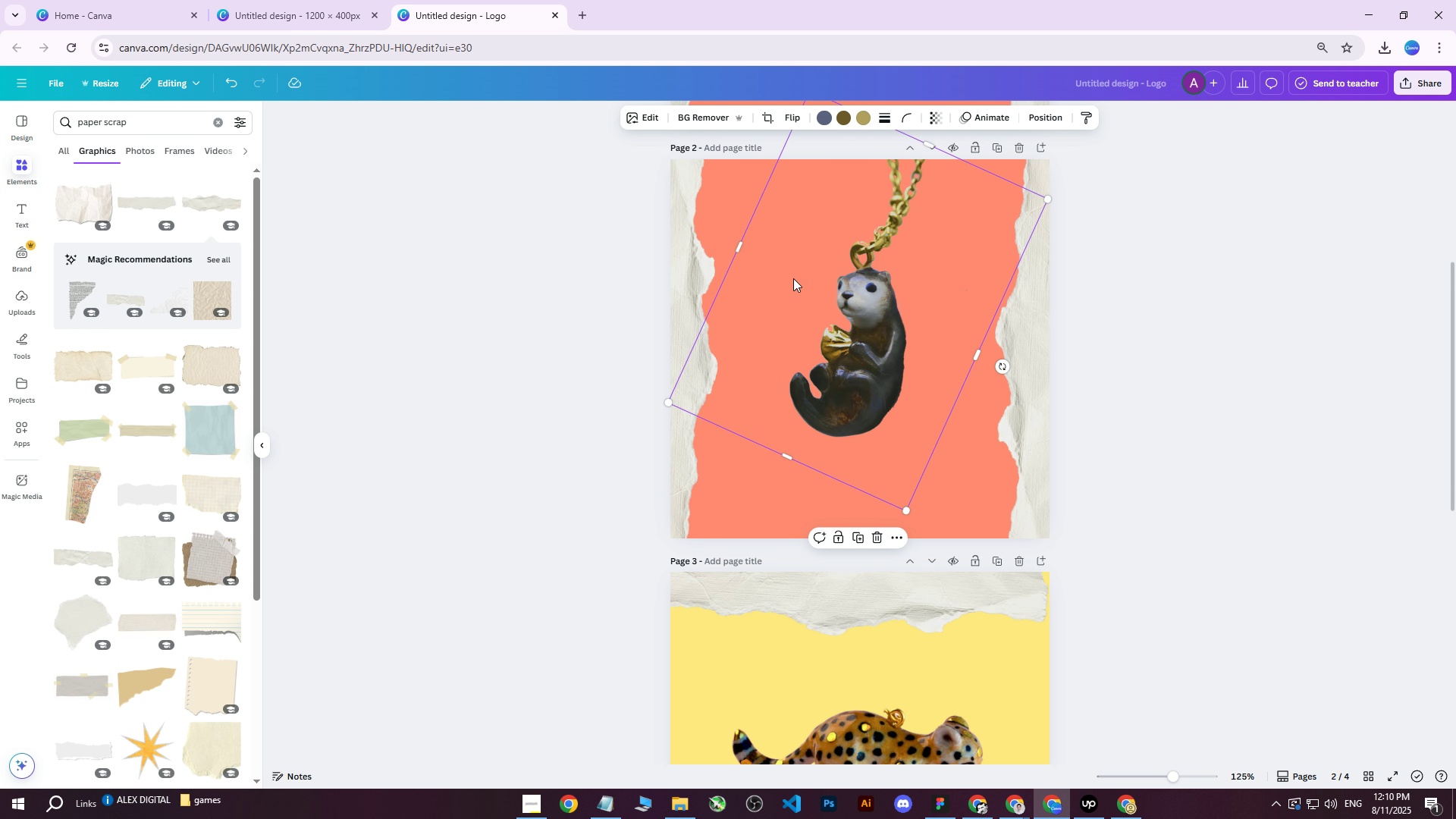 
wait(6.96)
 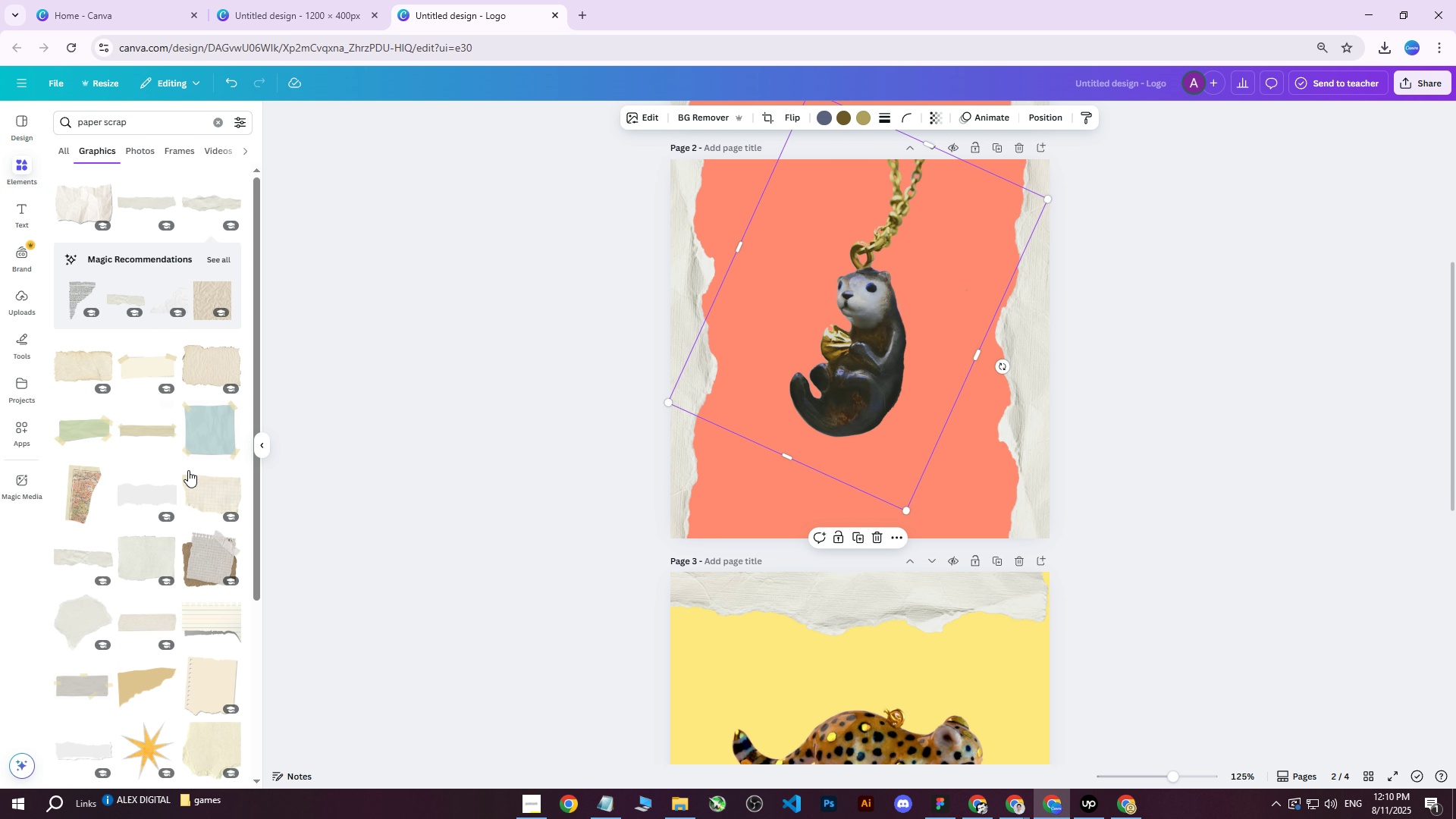 
left_click([9, 302])
 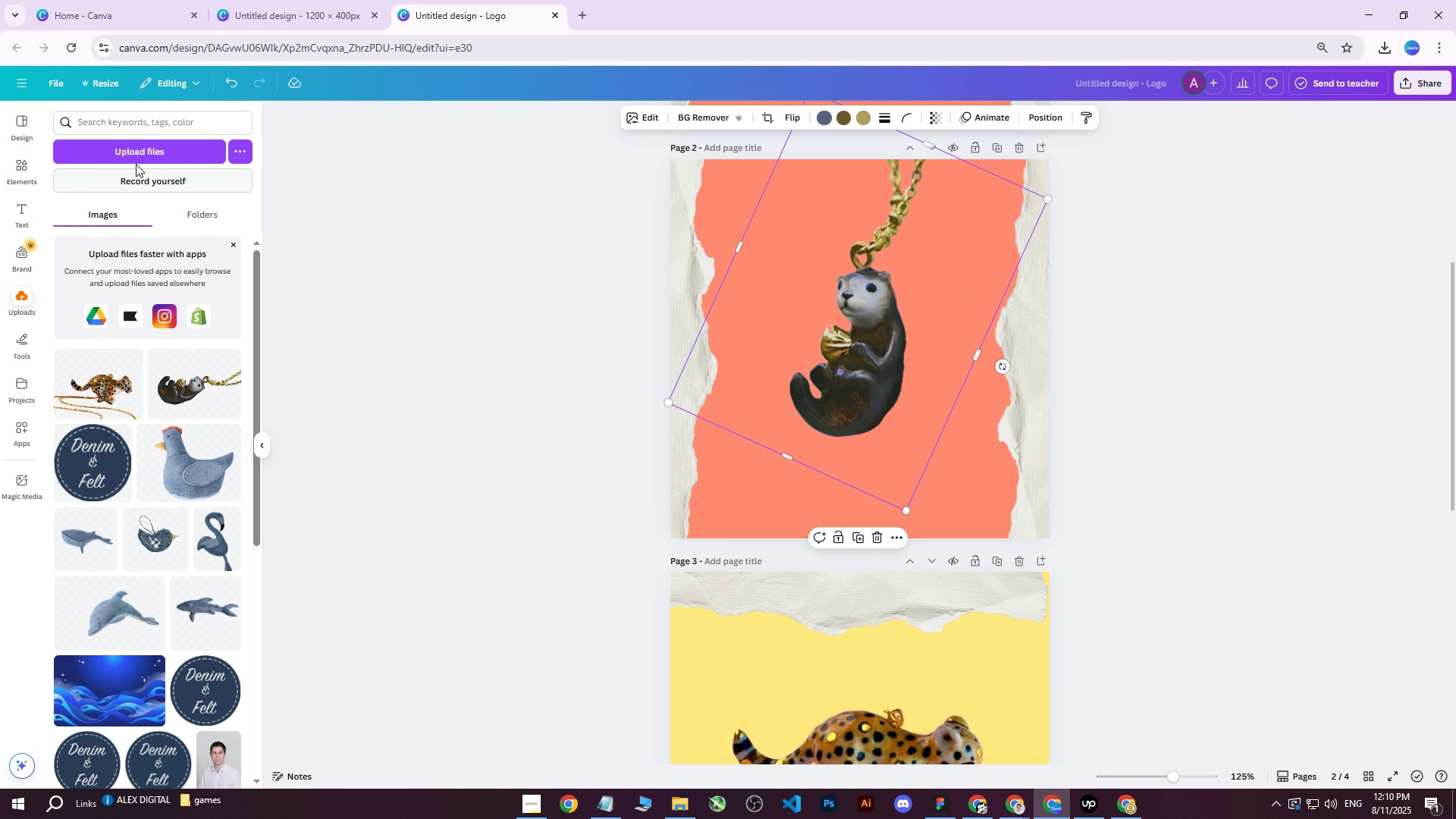 
left_click([134, 155])
 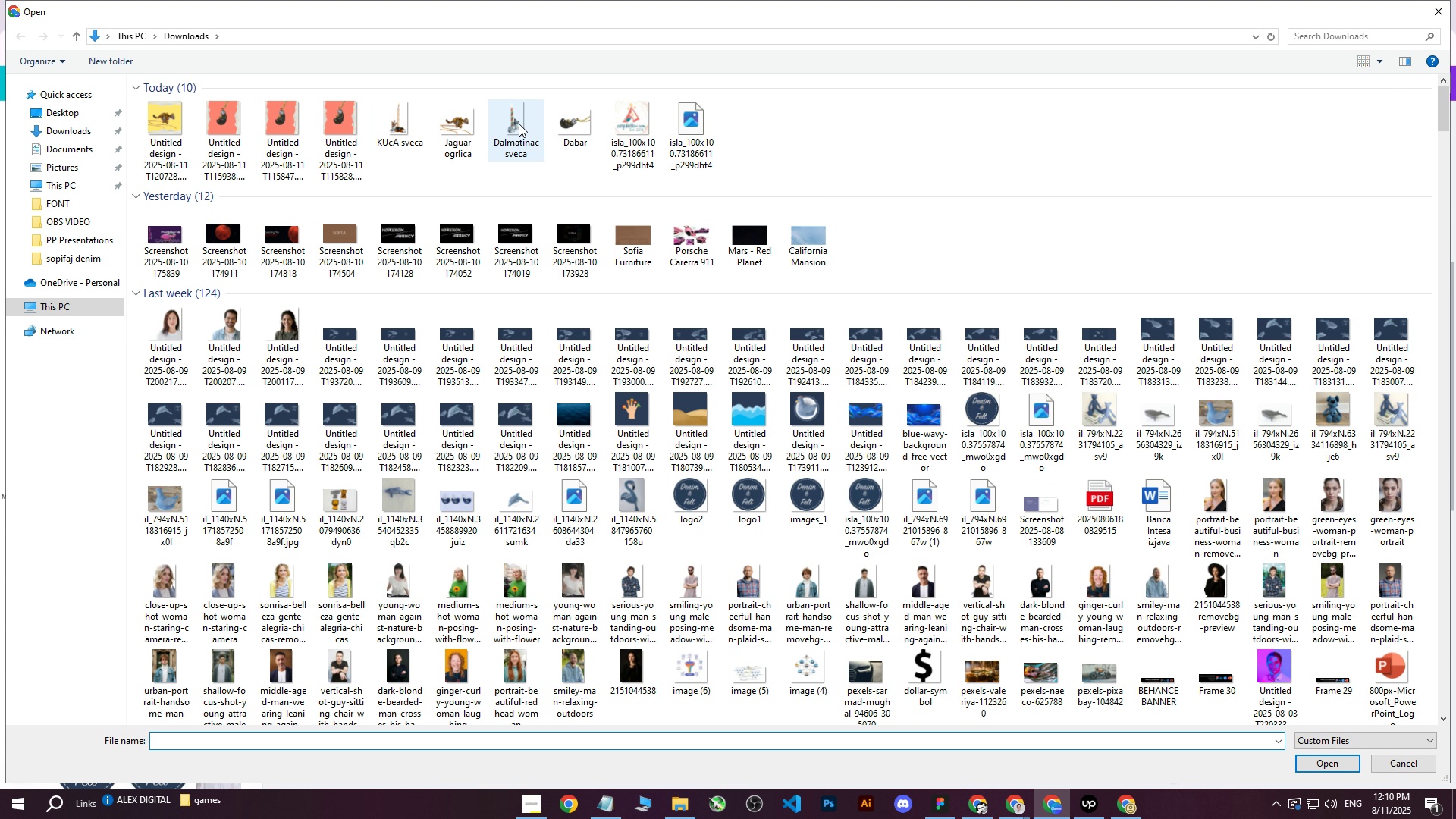 
wait(8.65)
 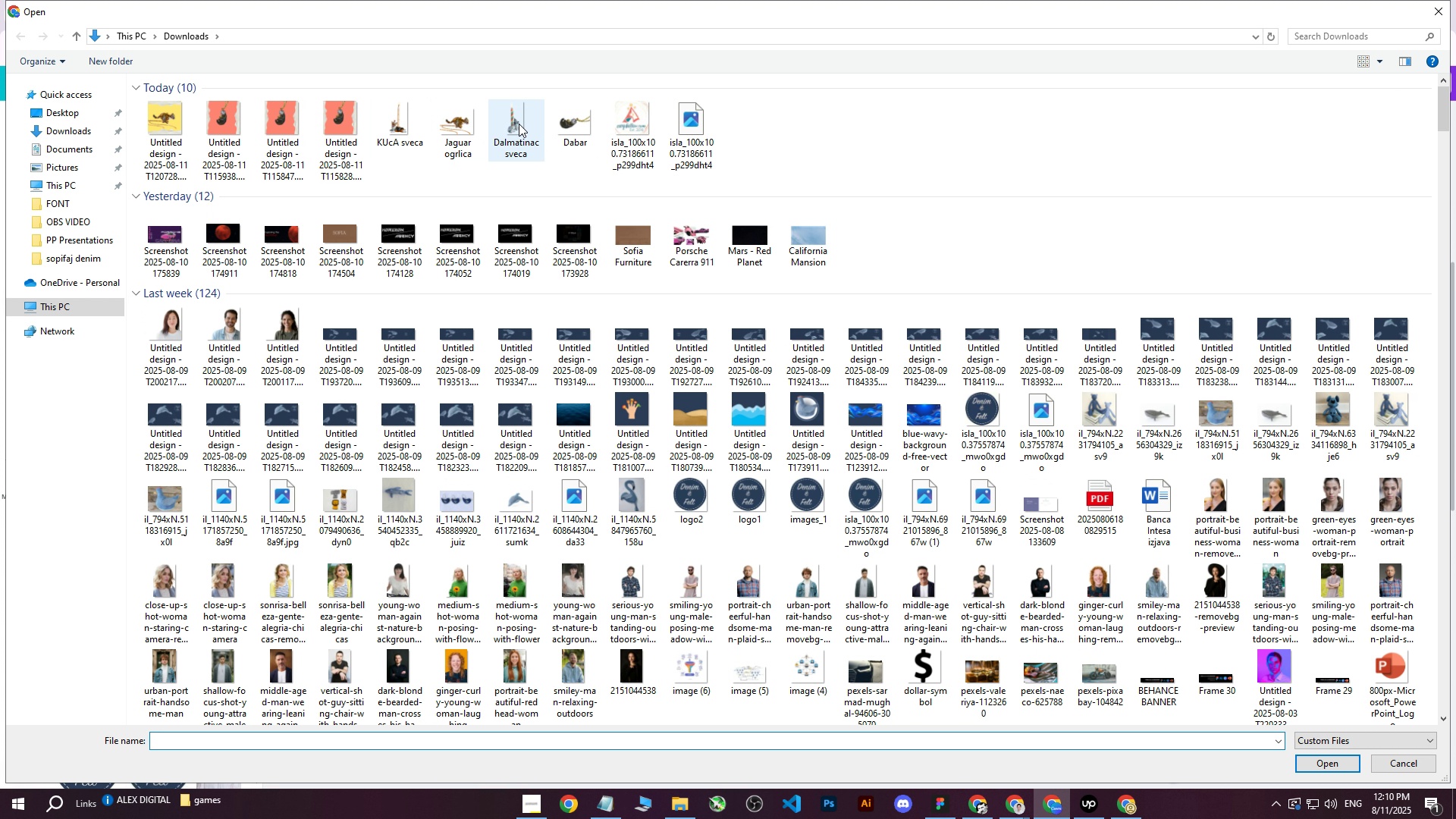 
left_click([1437, 12])
 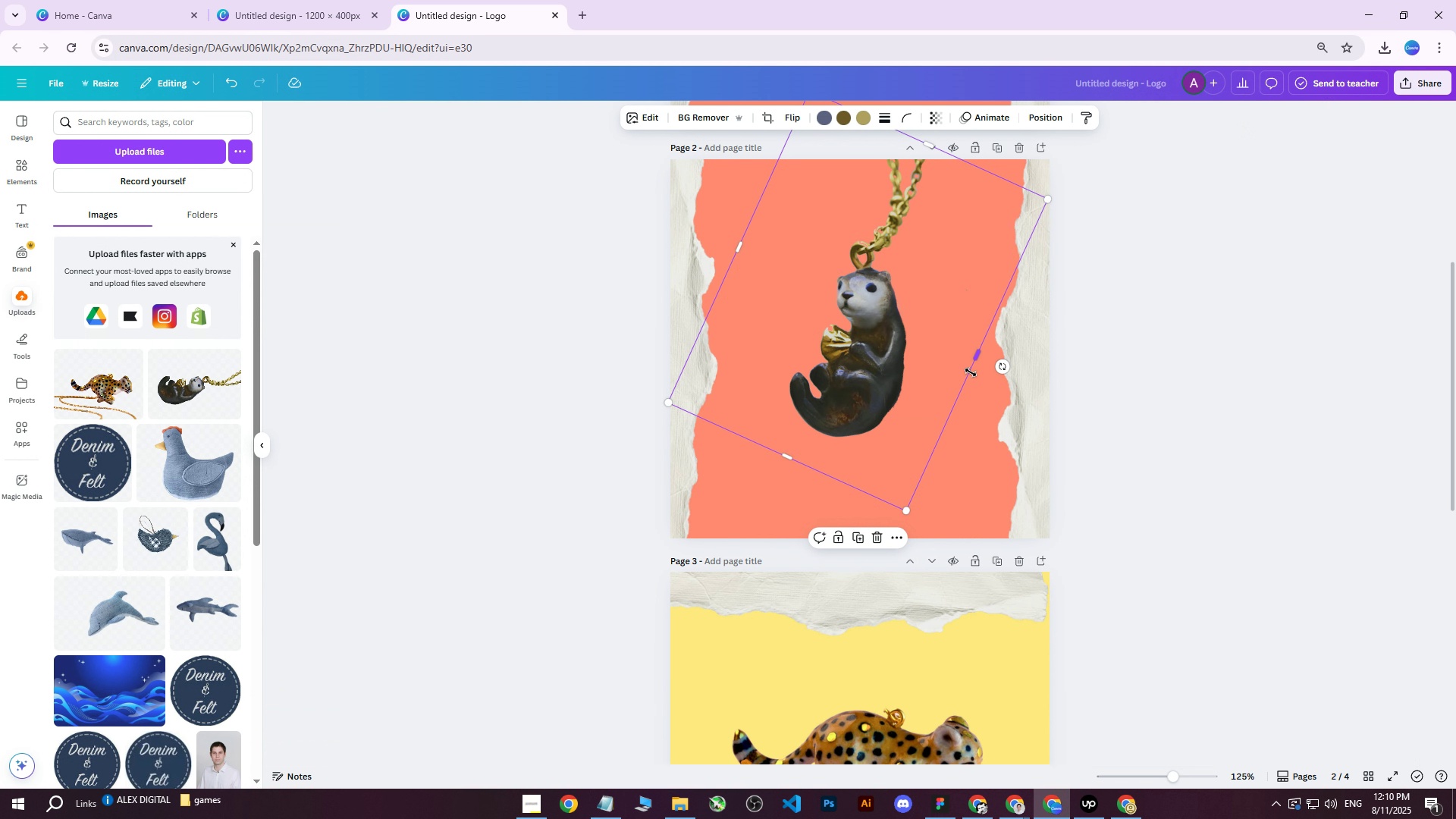 
scroll: coordinate [959, 415], scroll_direction: down, amount: 3.0
 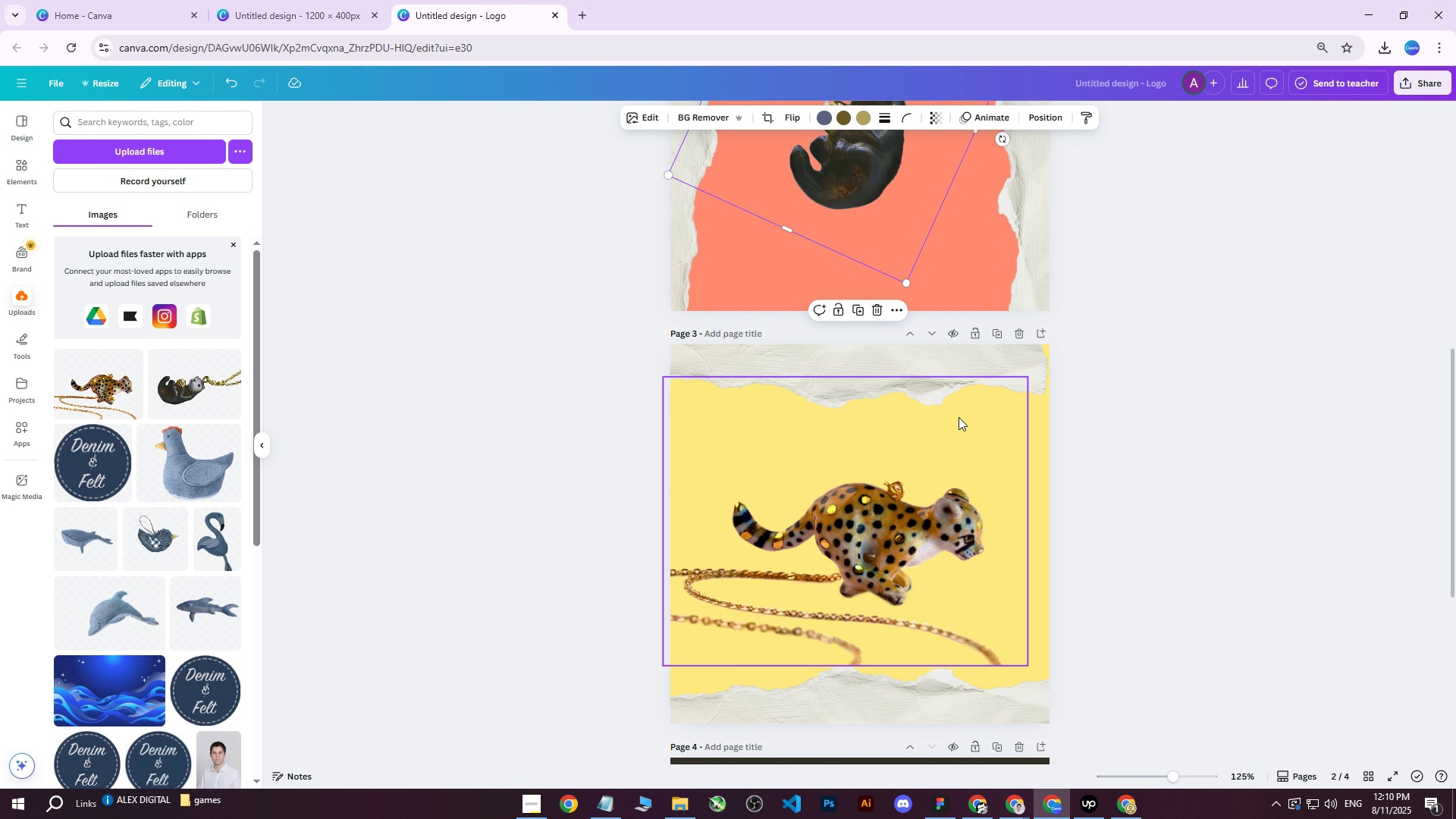 
scroll: coordinate [959, 418], scroll_direction: up, amount: 4.0
 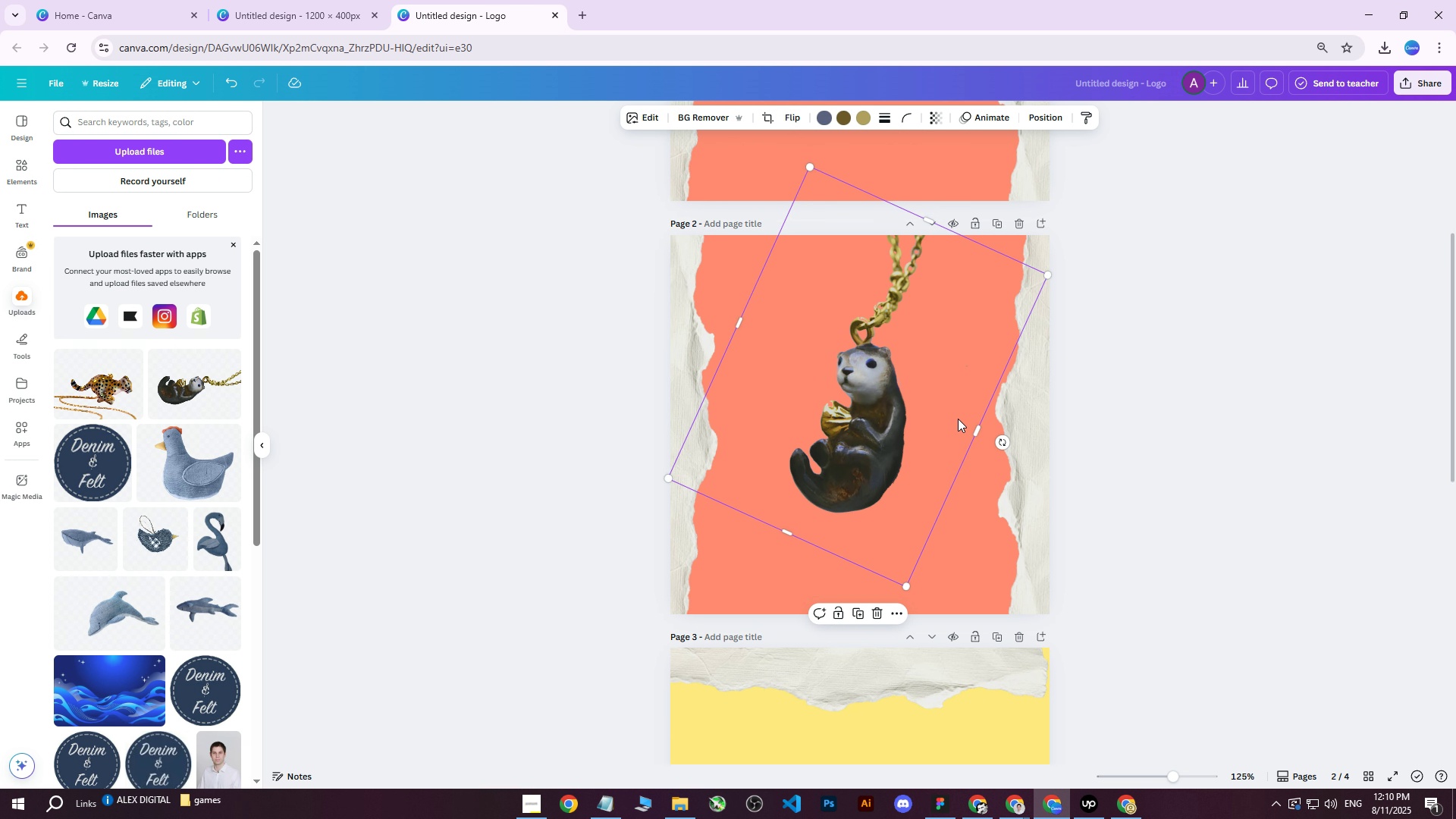 
scroll: coordinate [937, 414], scroll_direction: none, amount: 0.0
 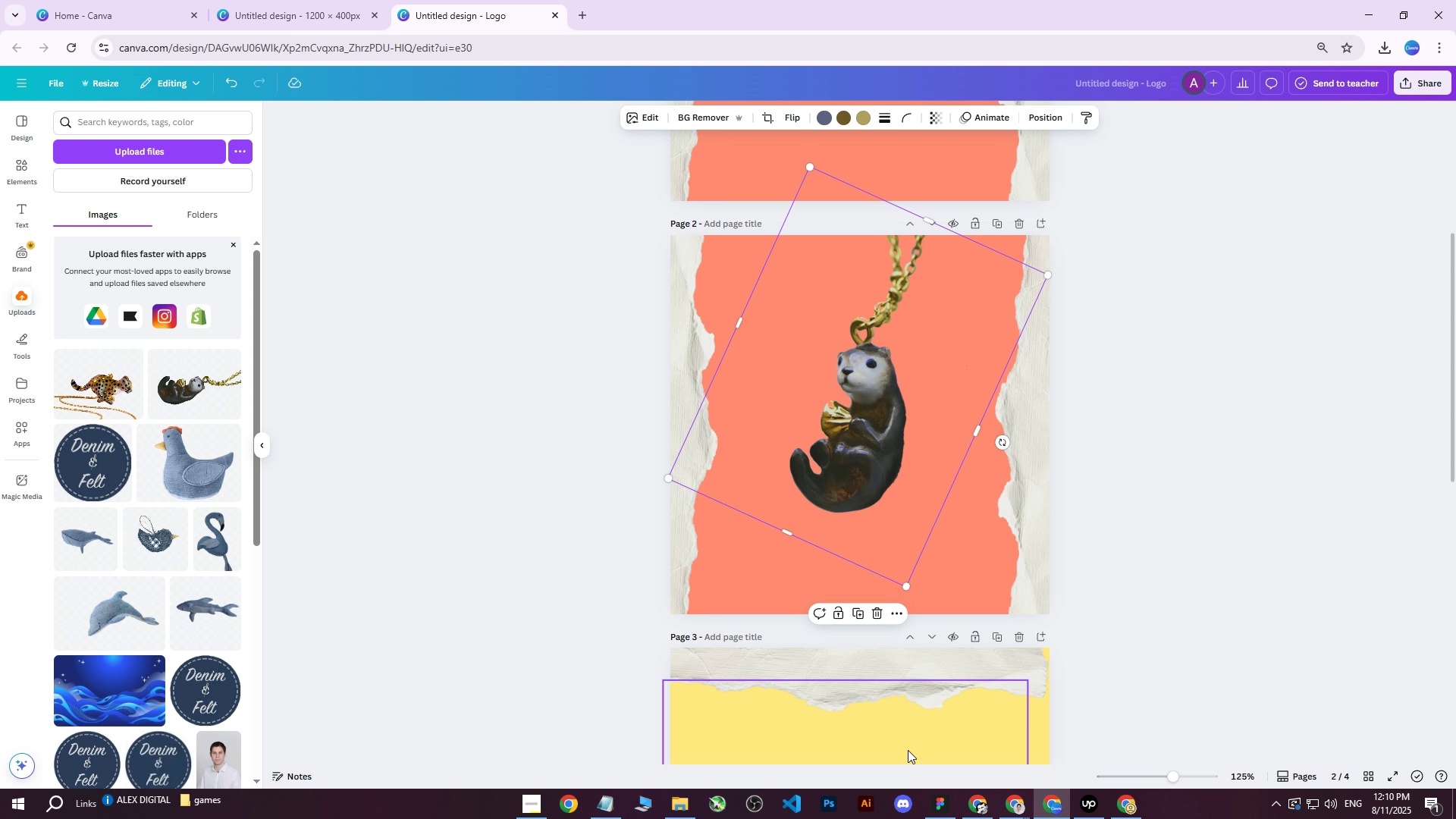 
left_click([976, 801])
 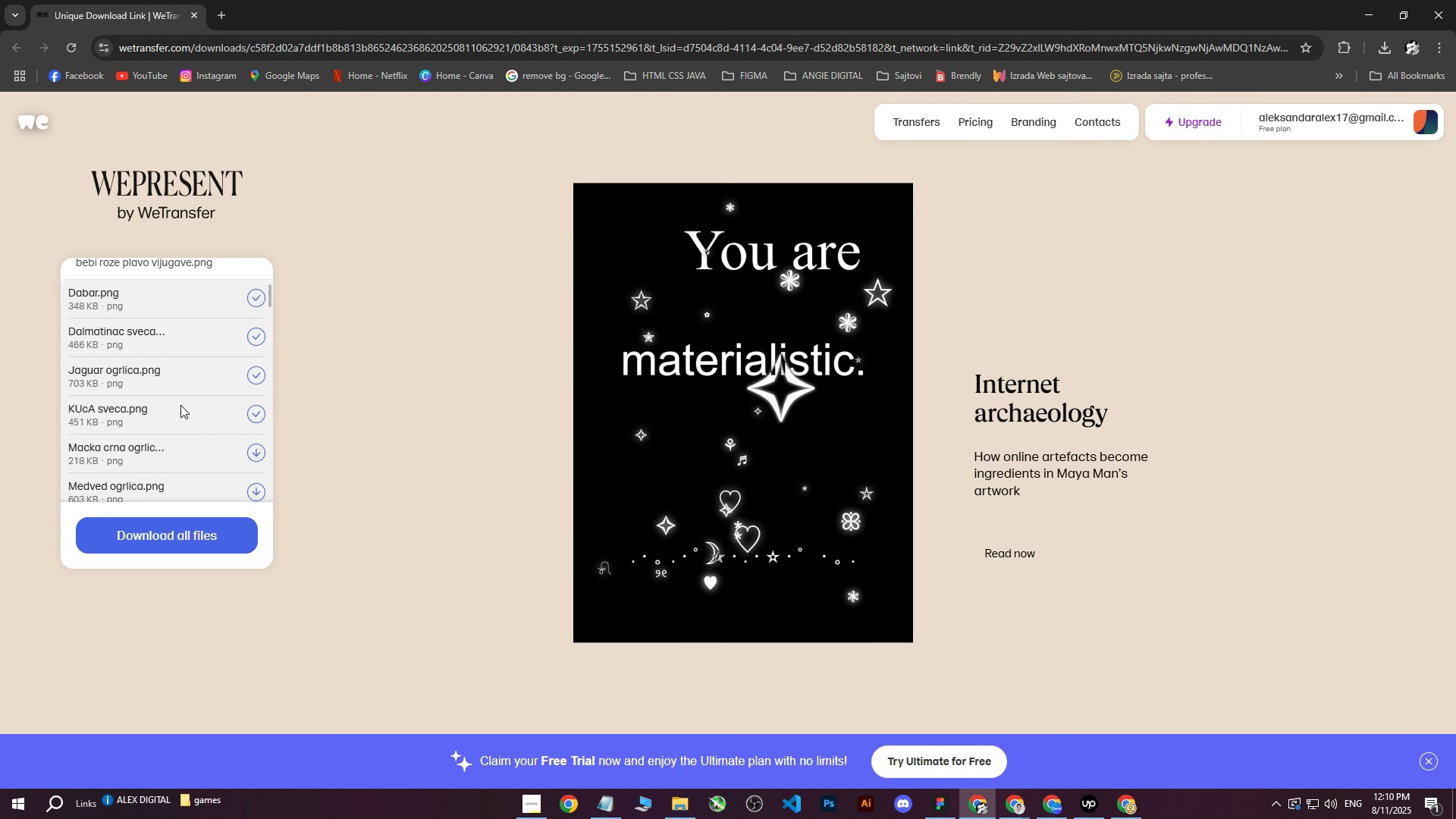 
scroll: coordinate [182, 406], scroll_direction: up, amount: 2.0
 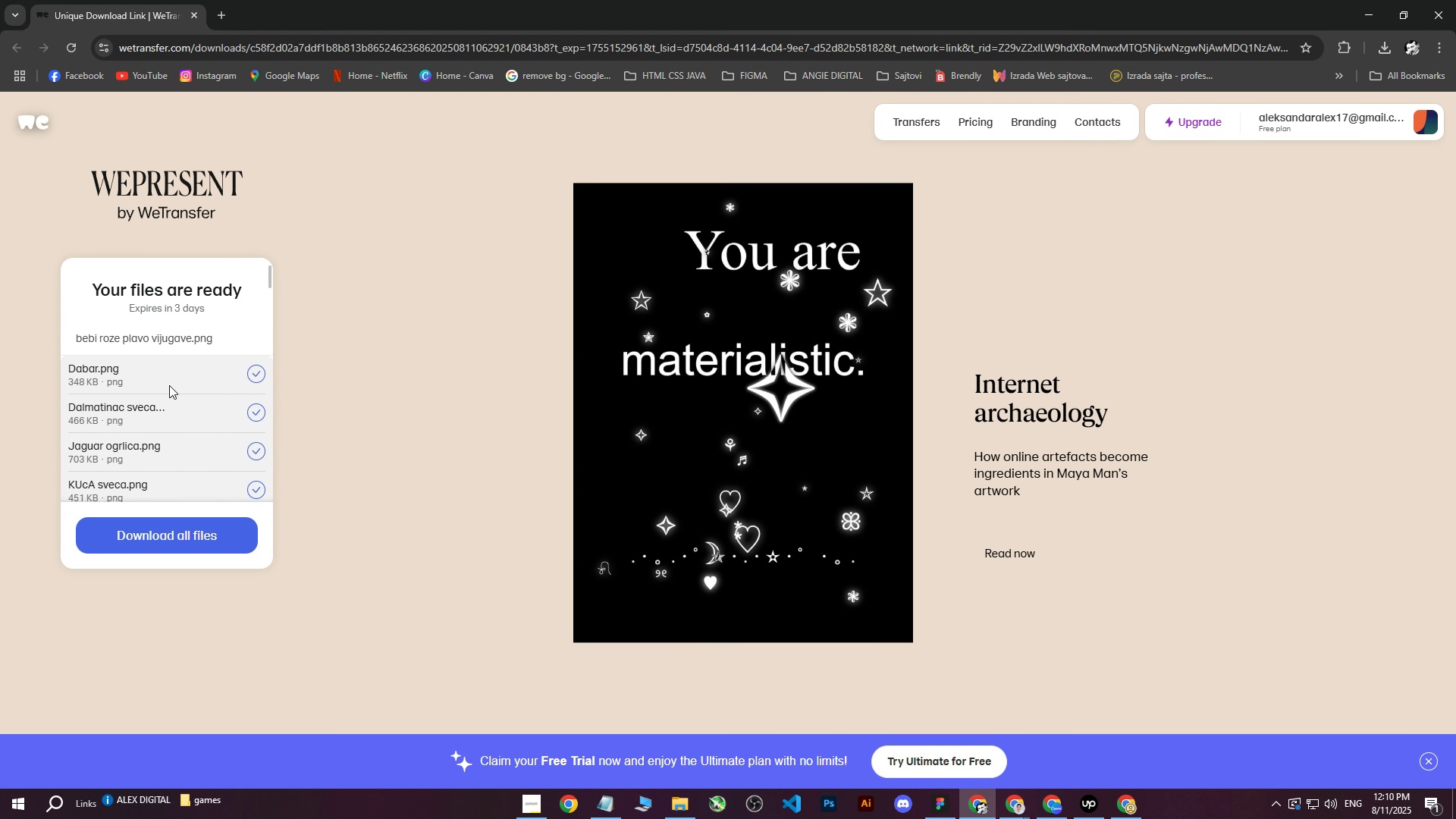 
scroll: coordinate [168, 367], scroll_direction: down, amount: 2.0
 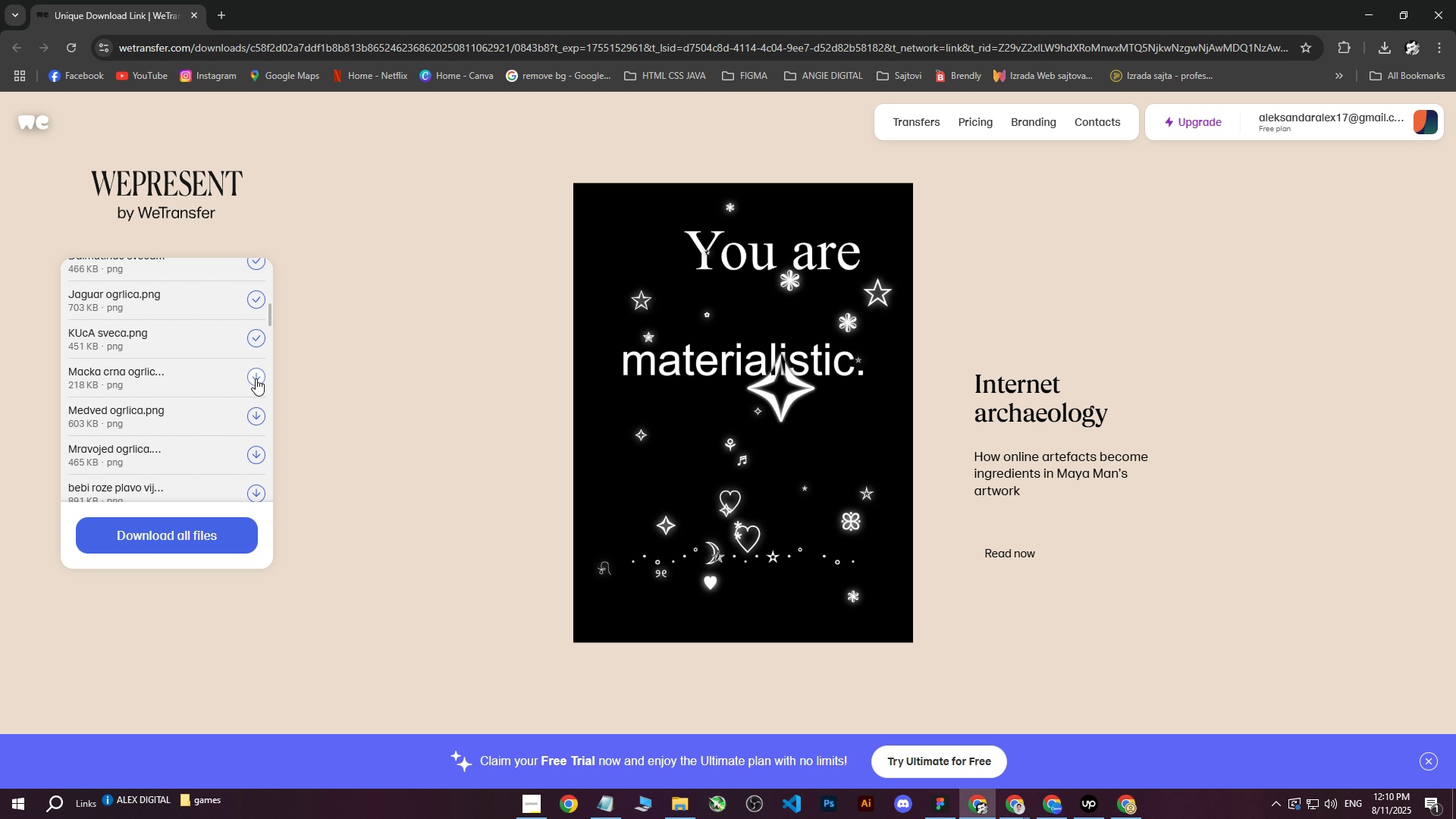 
left_click([259, 379])
 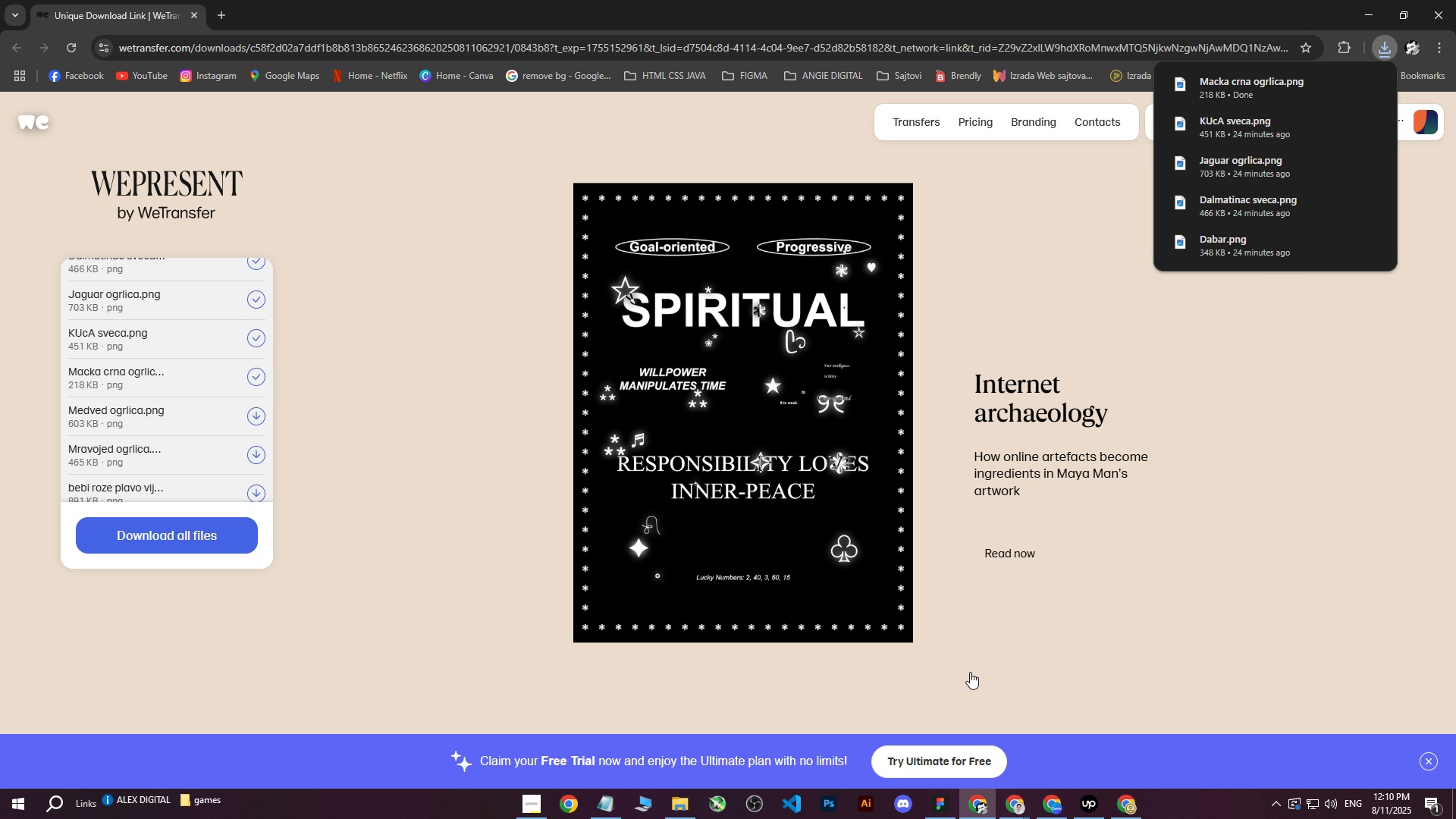 
left_click([1056, 805])
 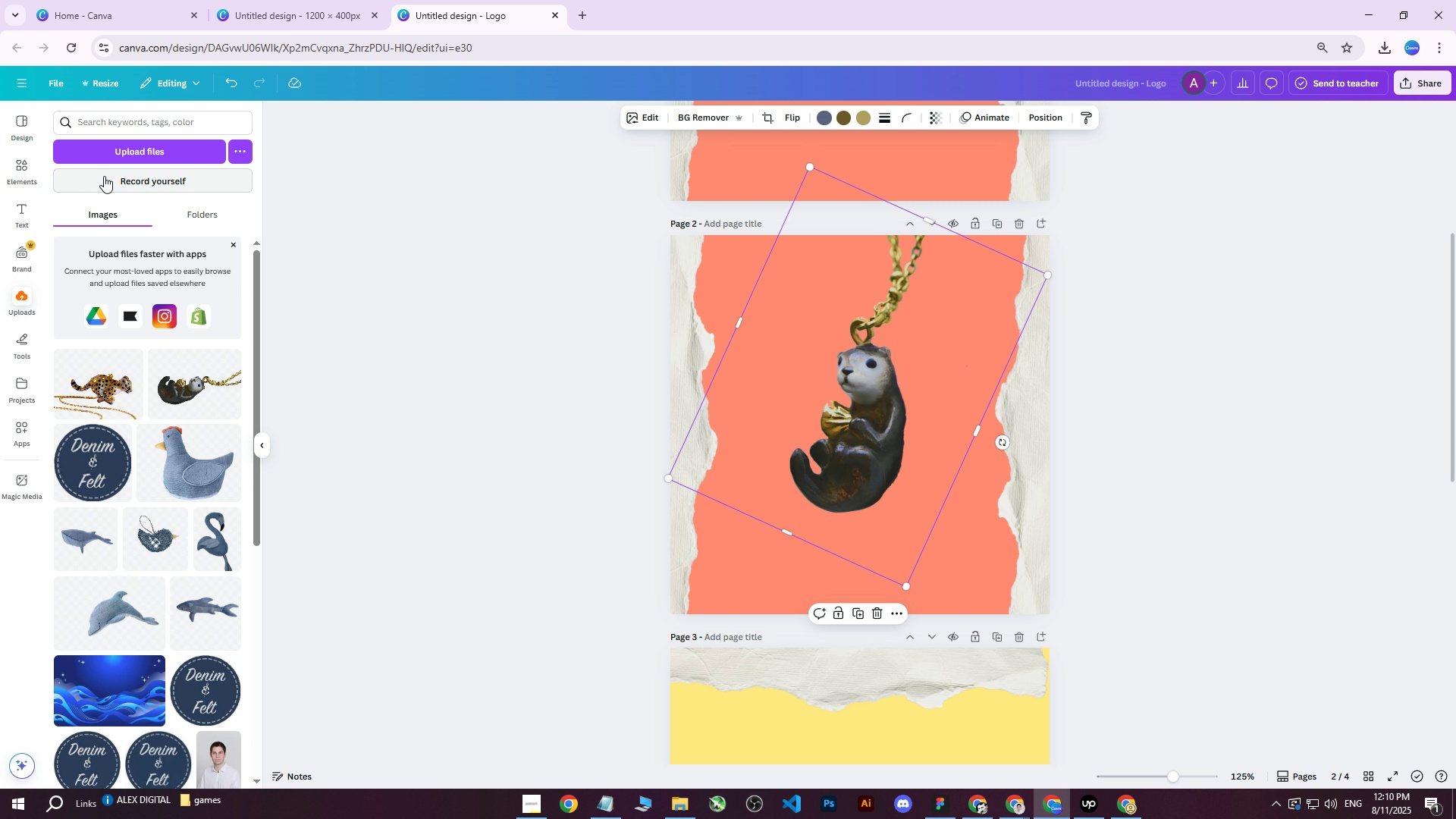 
left_click([121, 151])
 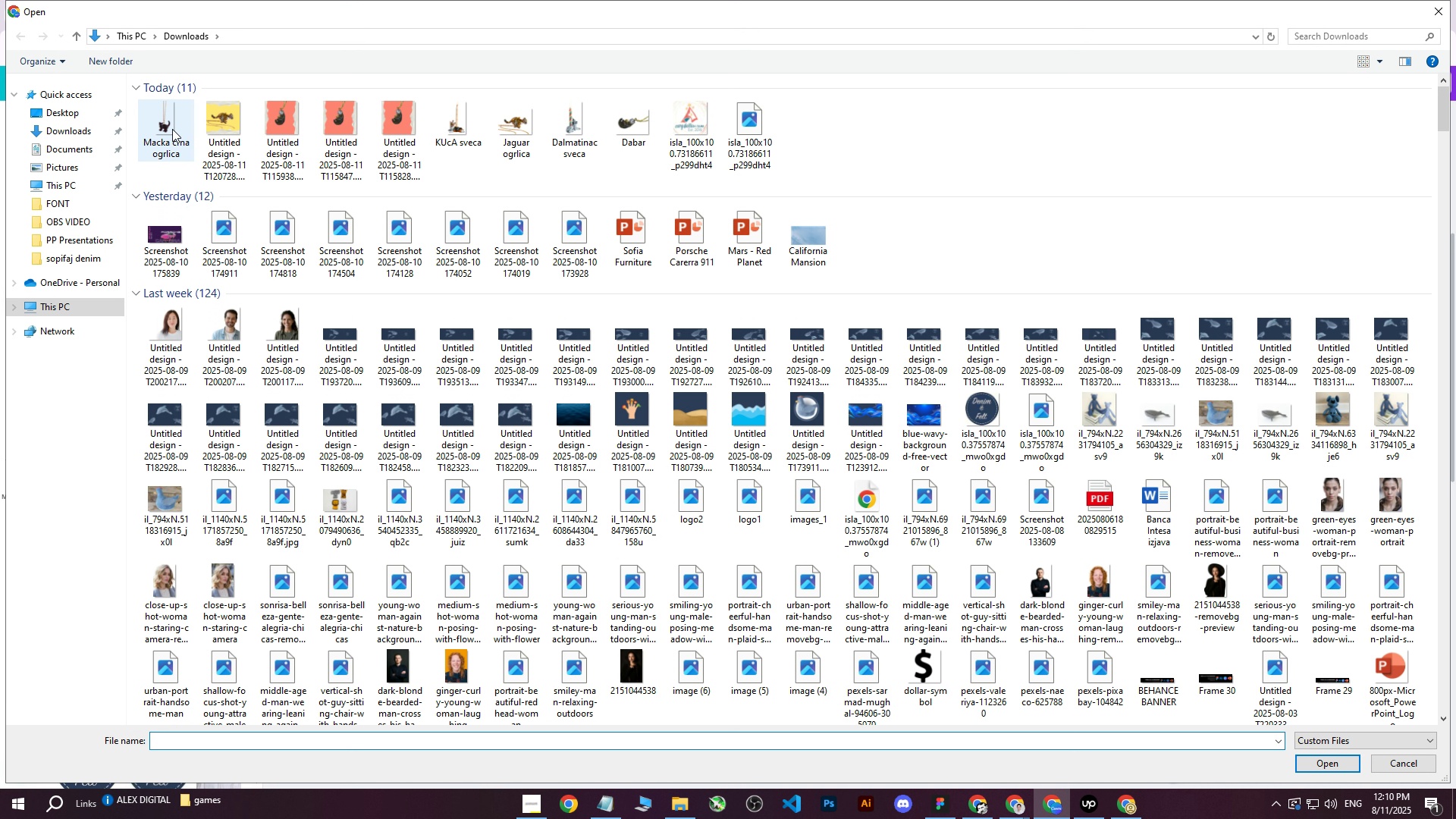 
left_click([172, 129])
 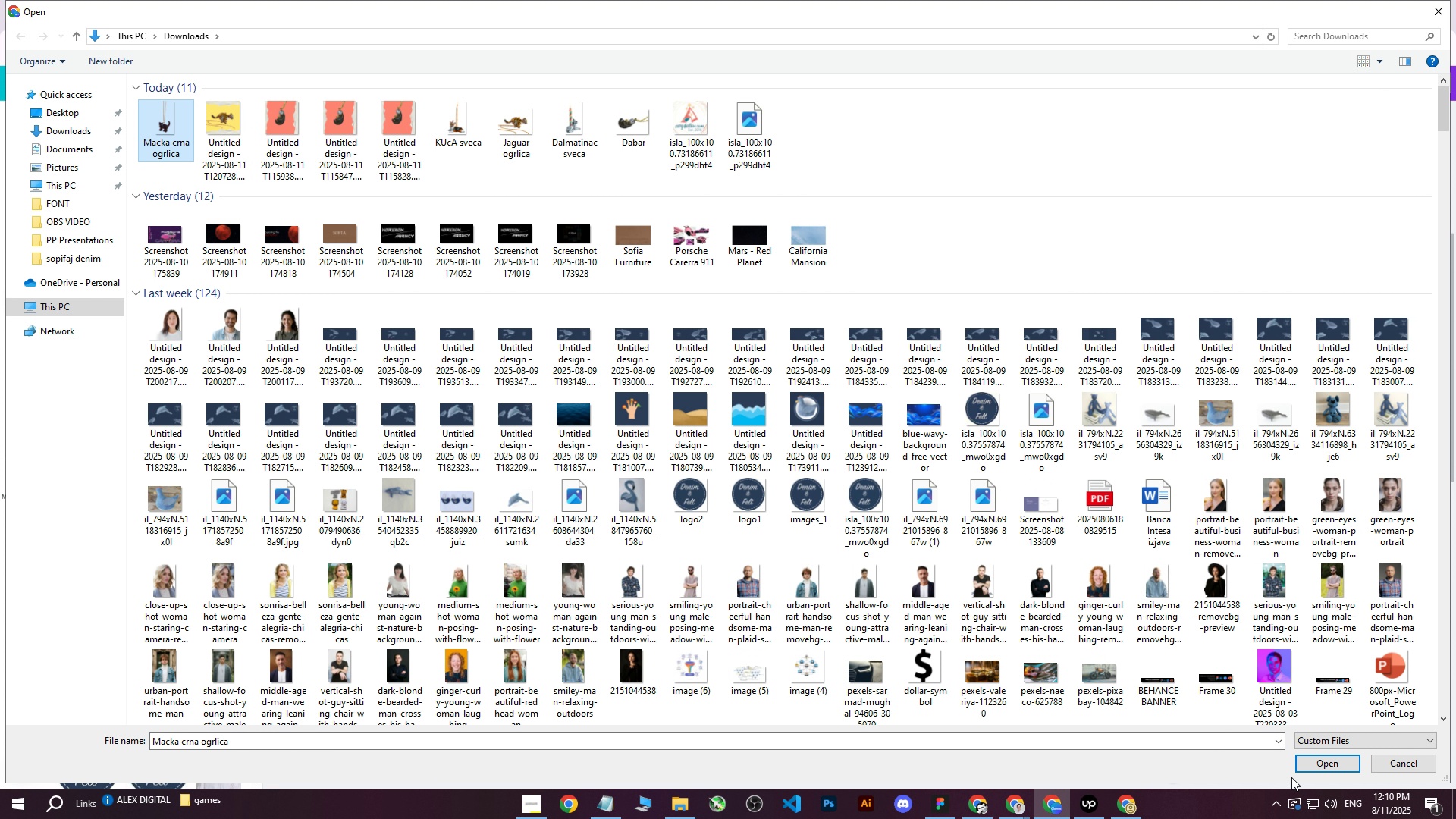 
left_click([1315, 773])
 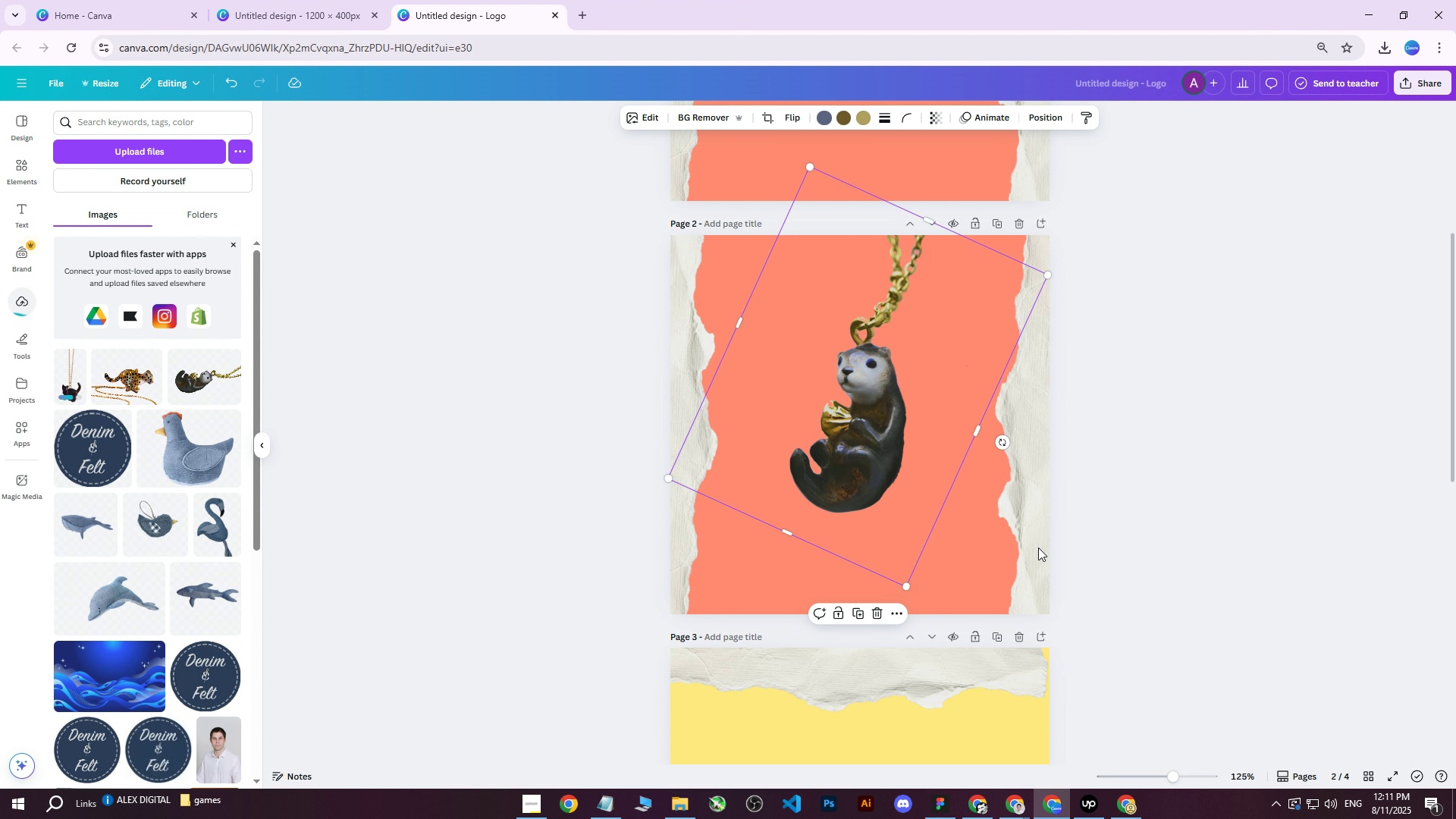 
scroll: coordinate [962, 542], scroll_direction: up, amount: 3.0
 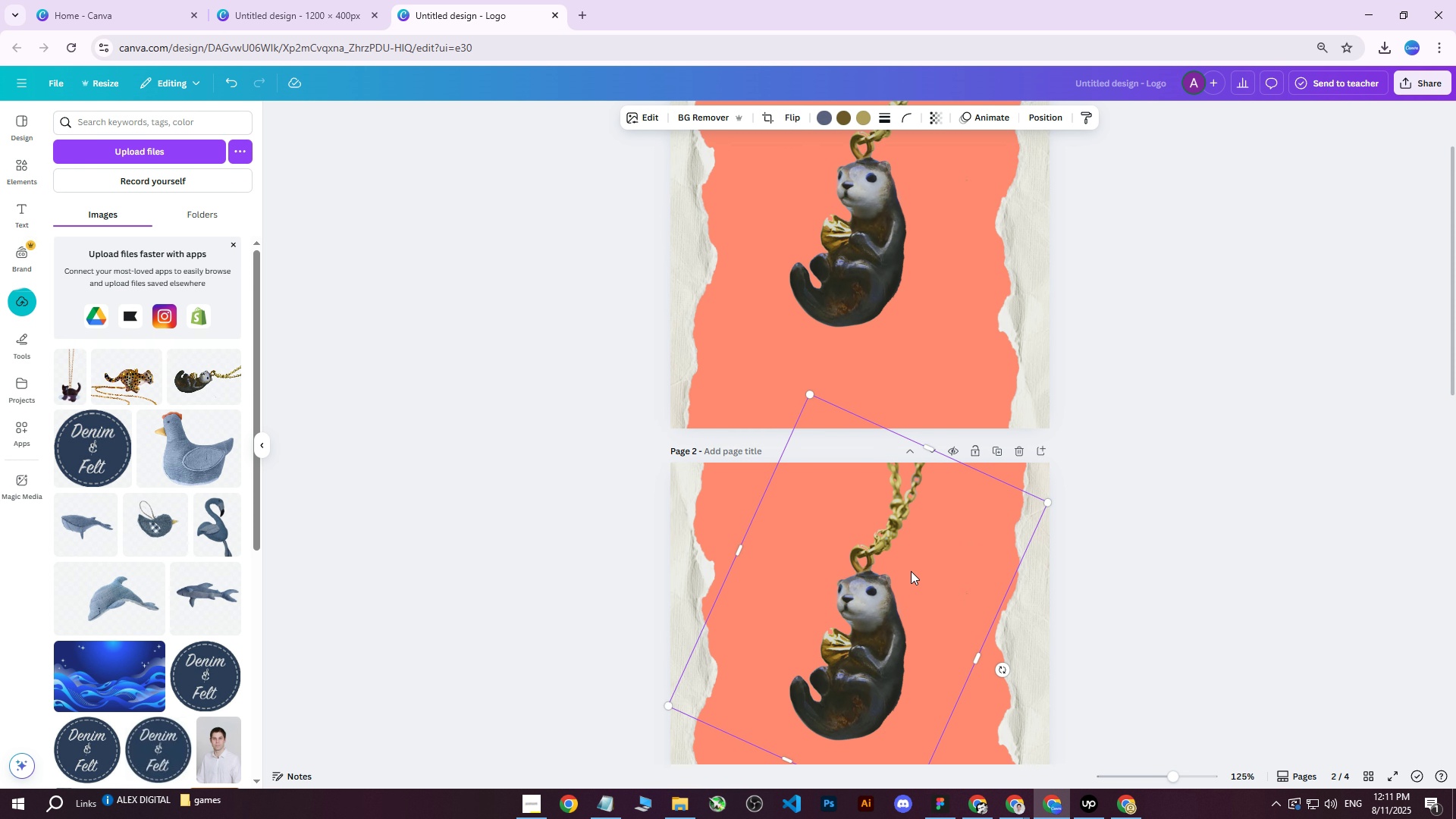 
left_click([909, 573])
 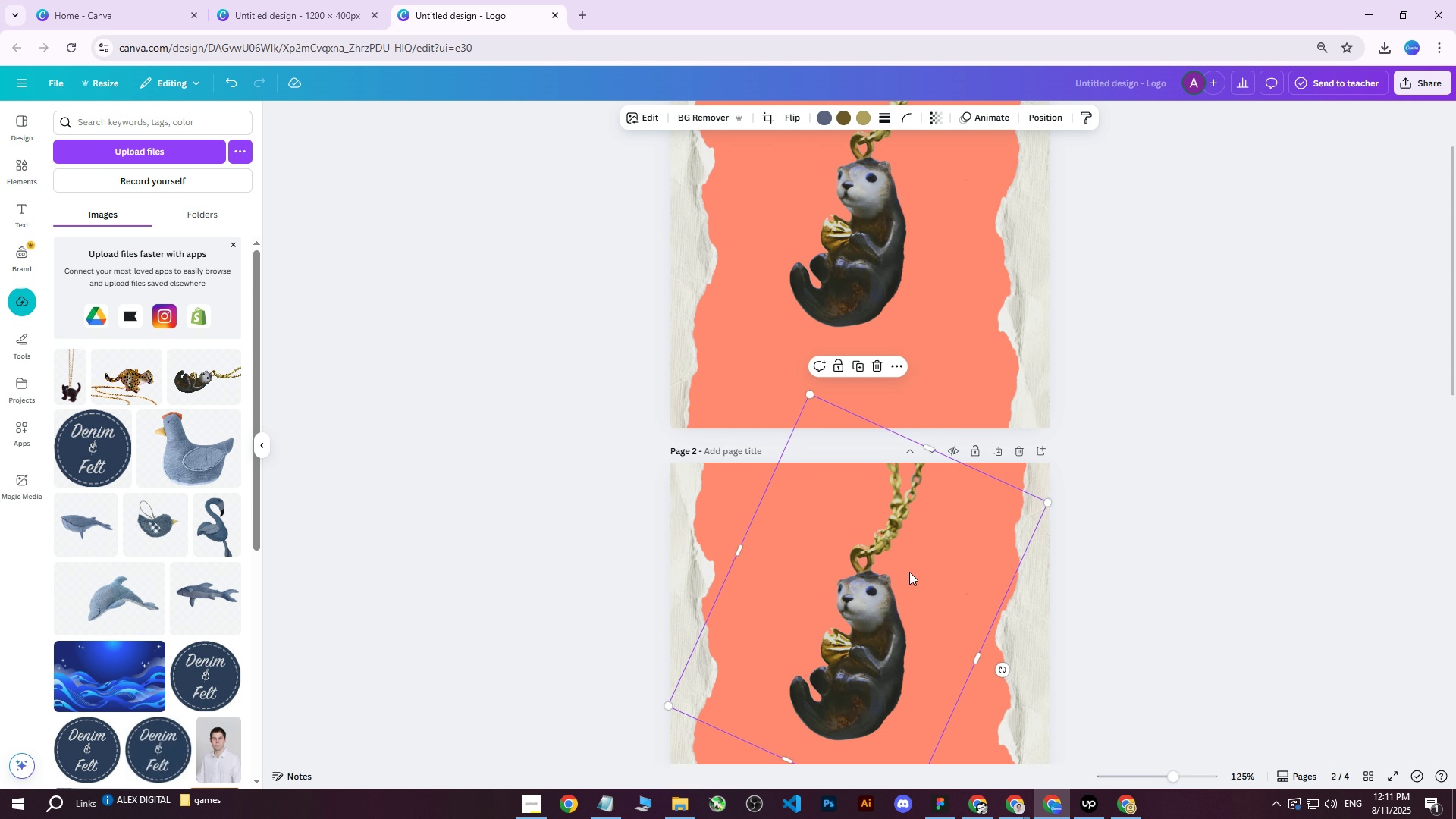 
scroll: coordinate [909, 570], scroll_direction: down, amount: 3.0
 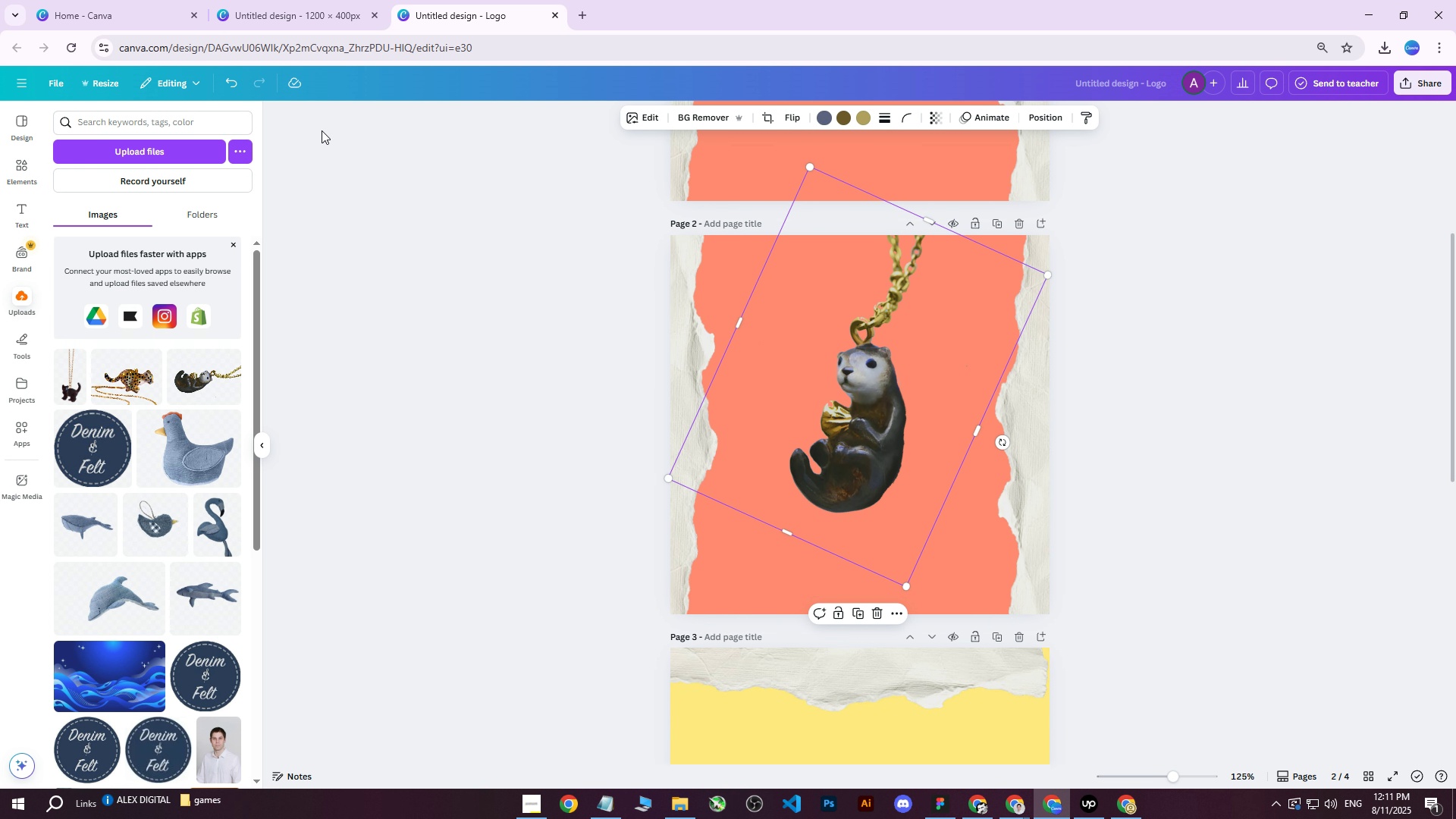 
key(Delete)
 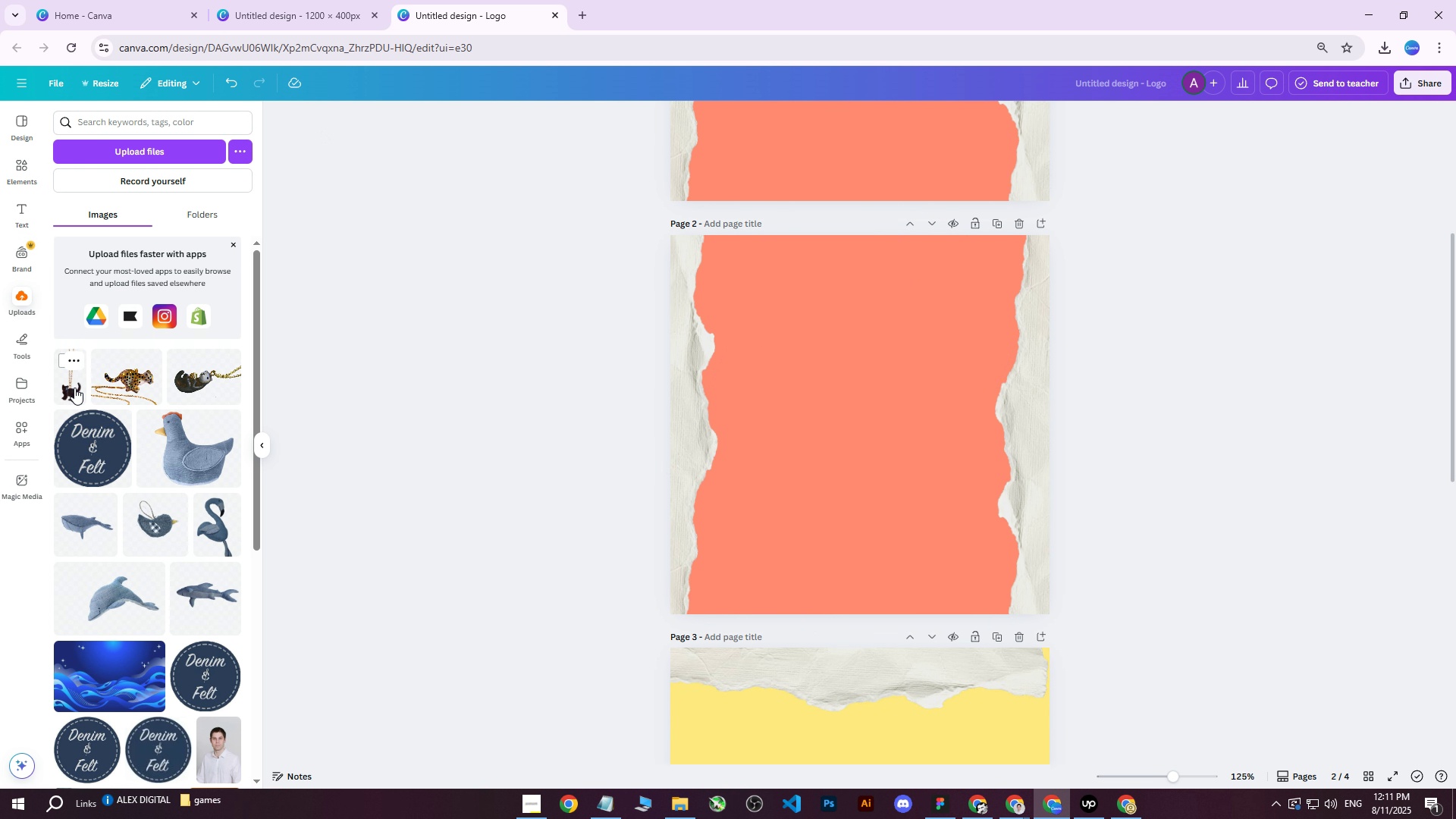 
left_click([74, 388])
 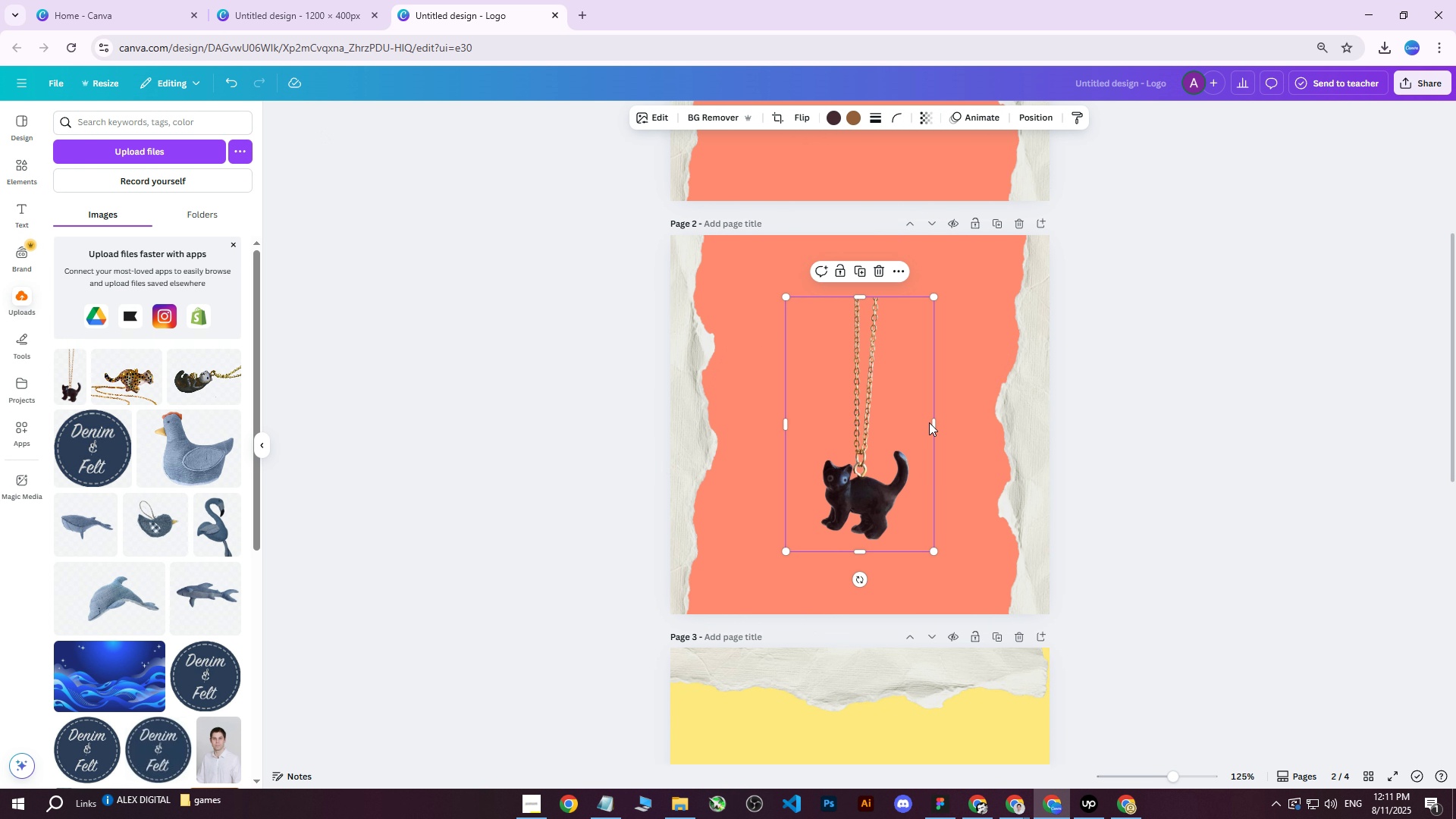 
left_click_drag(start_coordinate=[864, 445], to_coordinate=[852, 355])
 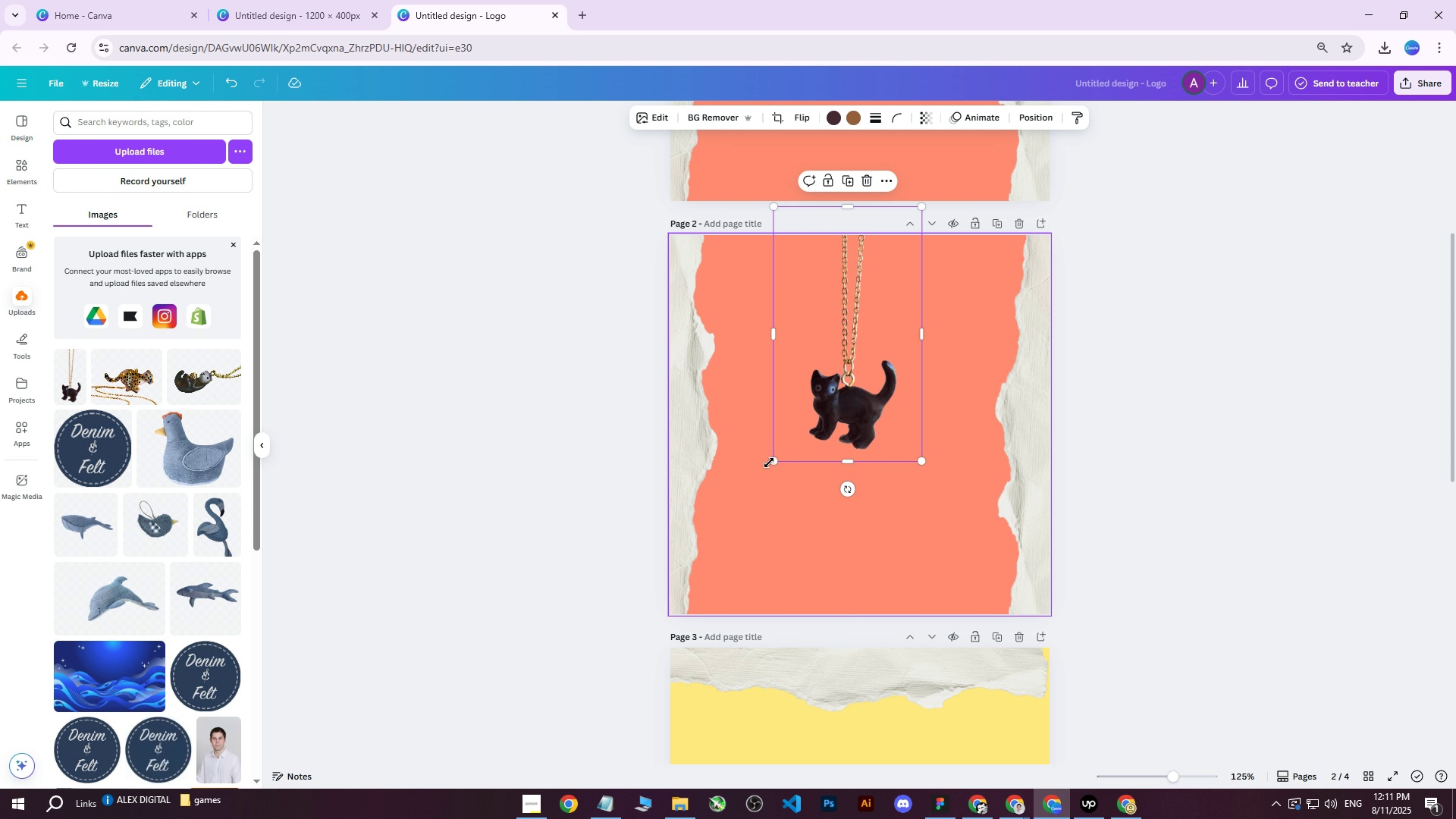 
left_click_drag(start_coordinate=[770, 461], to_coordinate=[660, 566])
 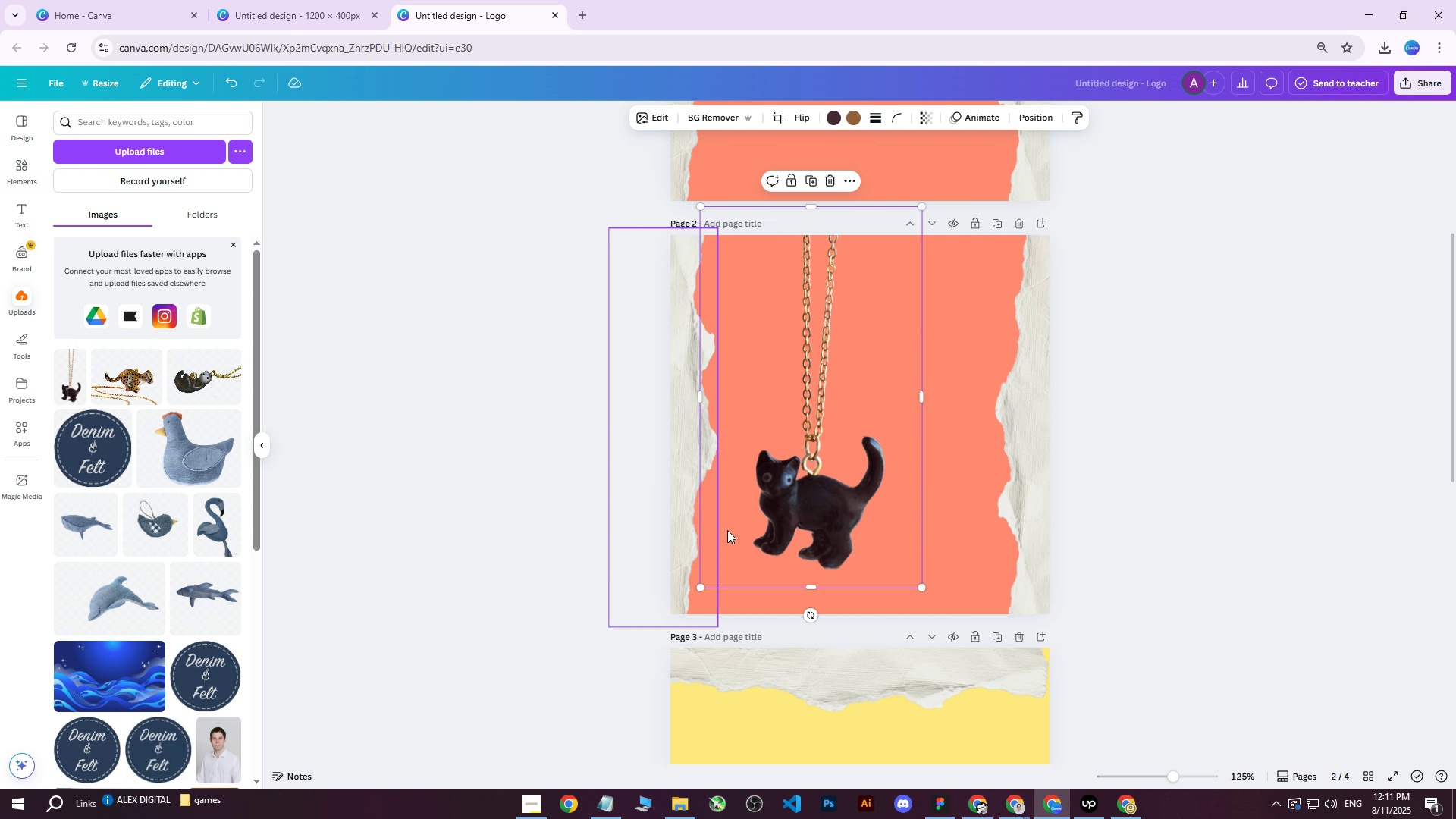 
left_click_drag(start_coordinate=[810, 488], to_coordinate=[859, 413])
 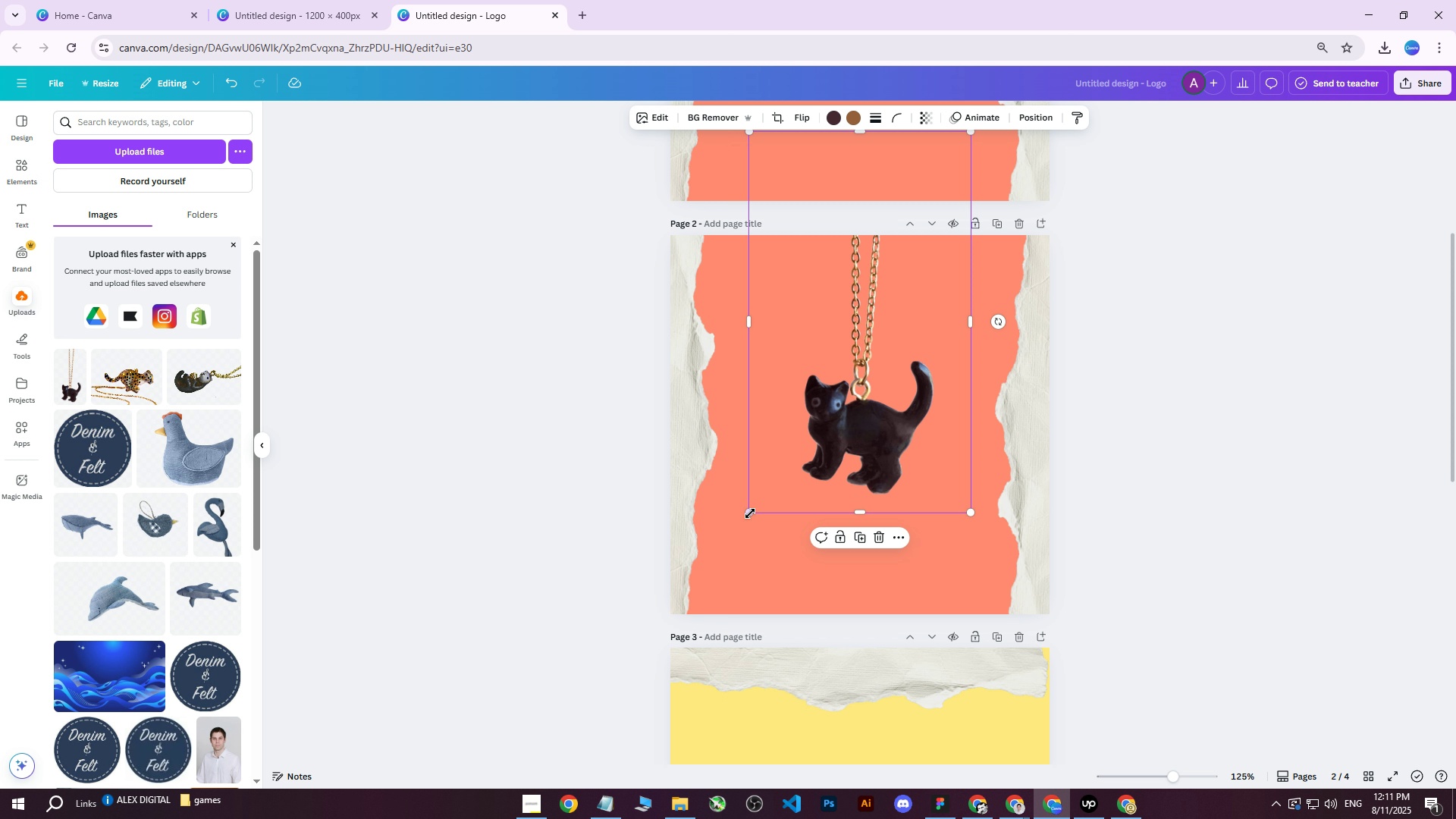 
left_click_drag(start_coordinate=[750, 513], to_coordinate=[708, 540])
 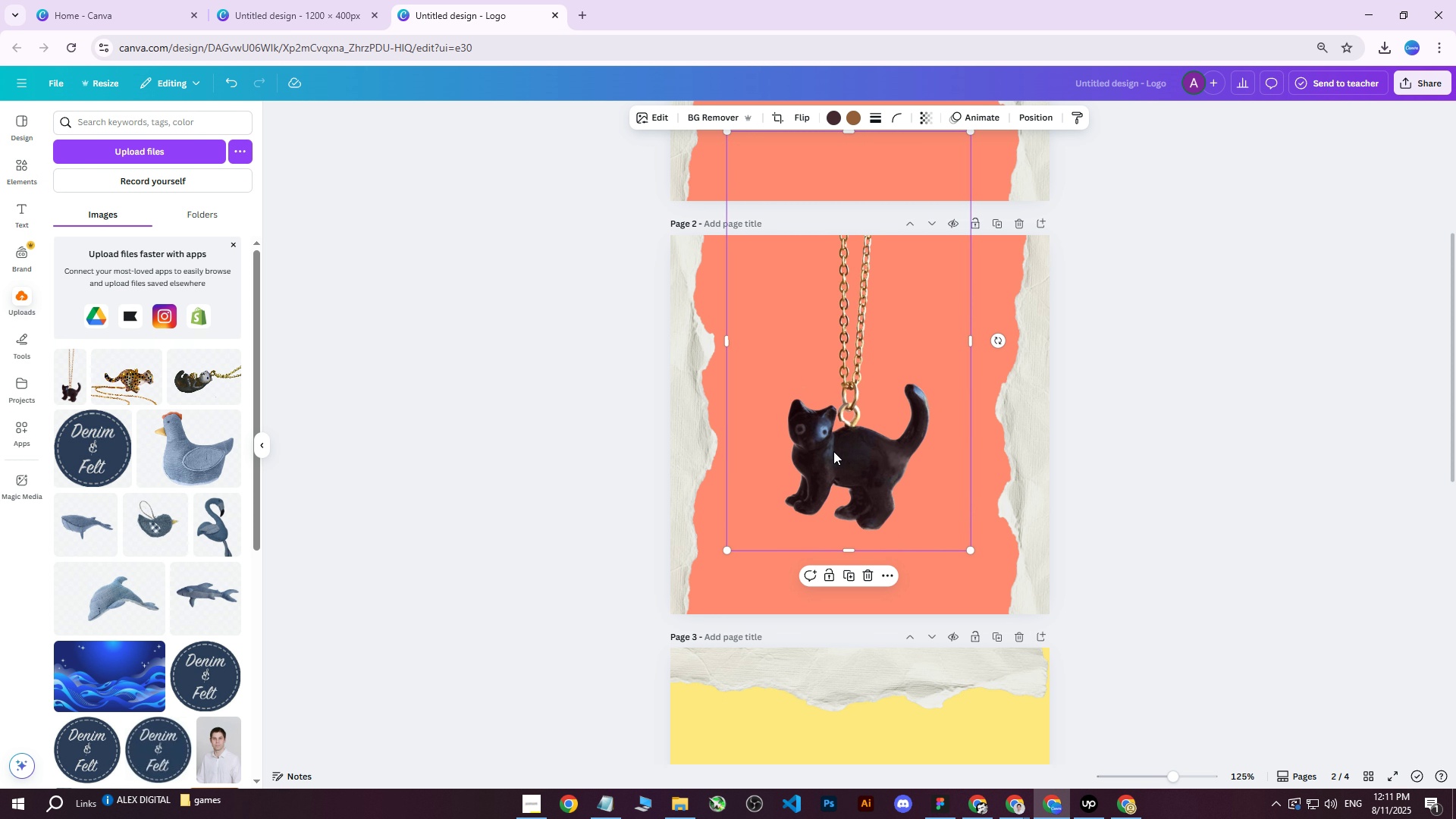 
left_click_drag(start_coordinate=[862, 436], to_coordinate=[877, 397])
 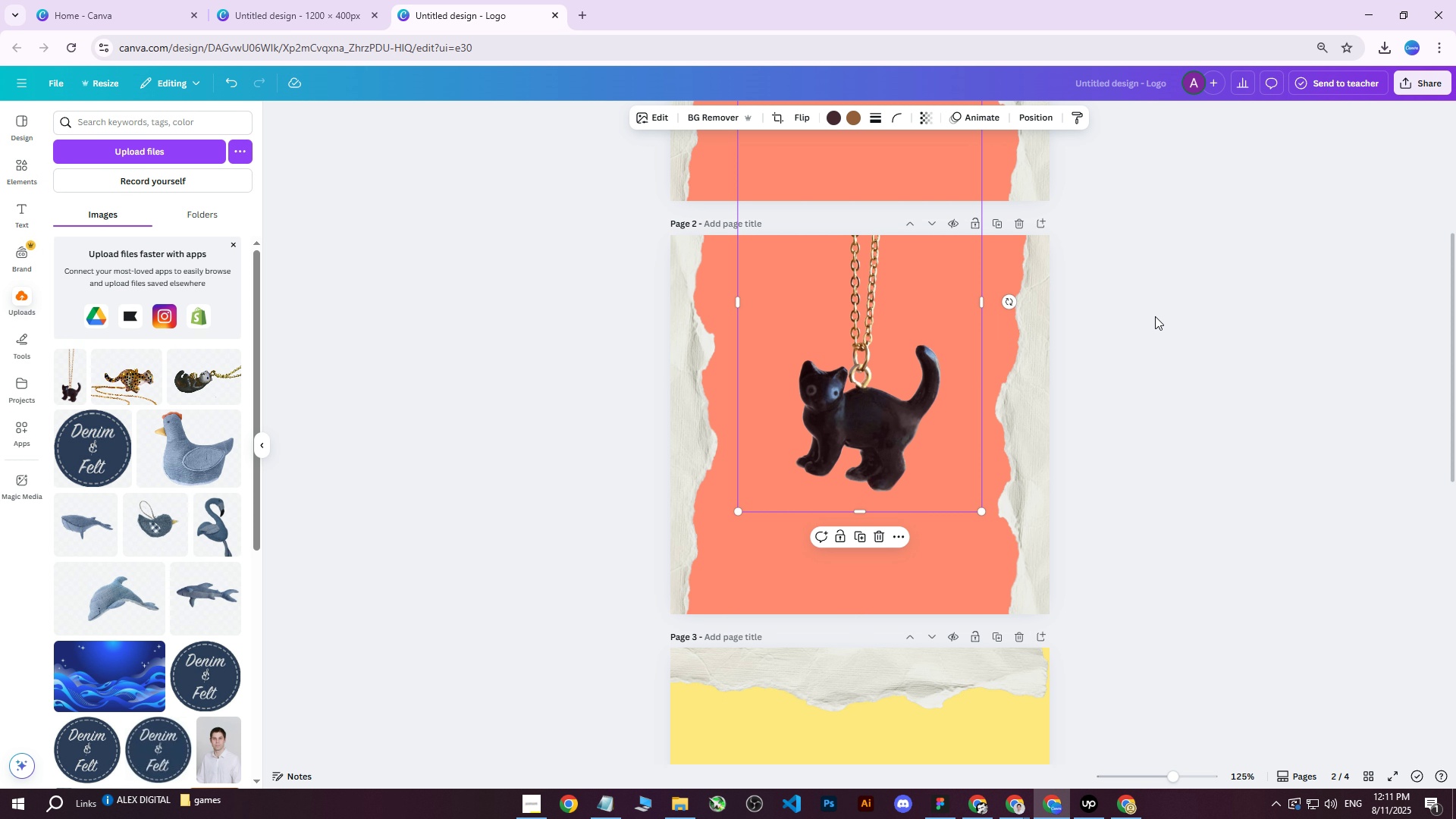 
left_click([1155, 316])
 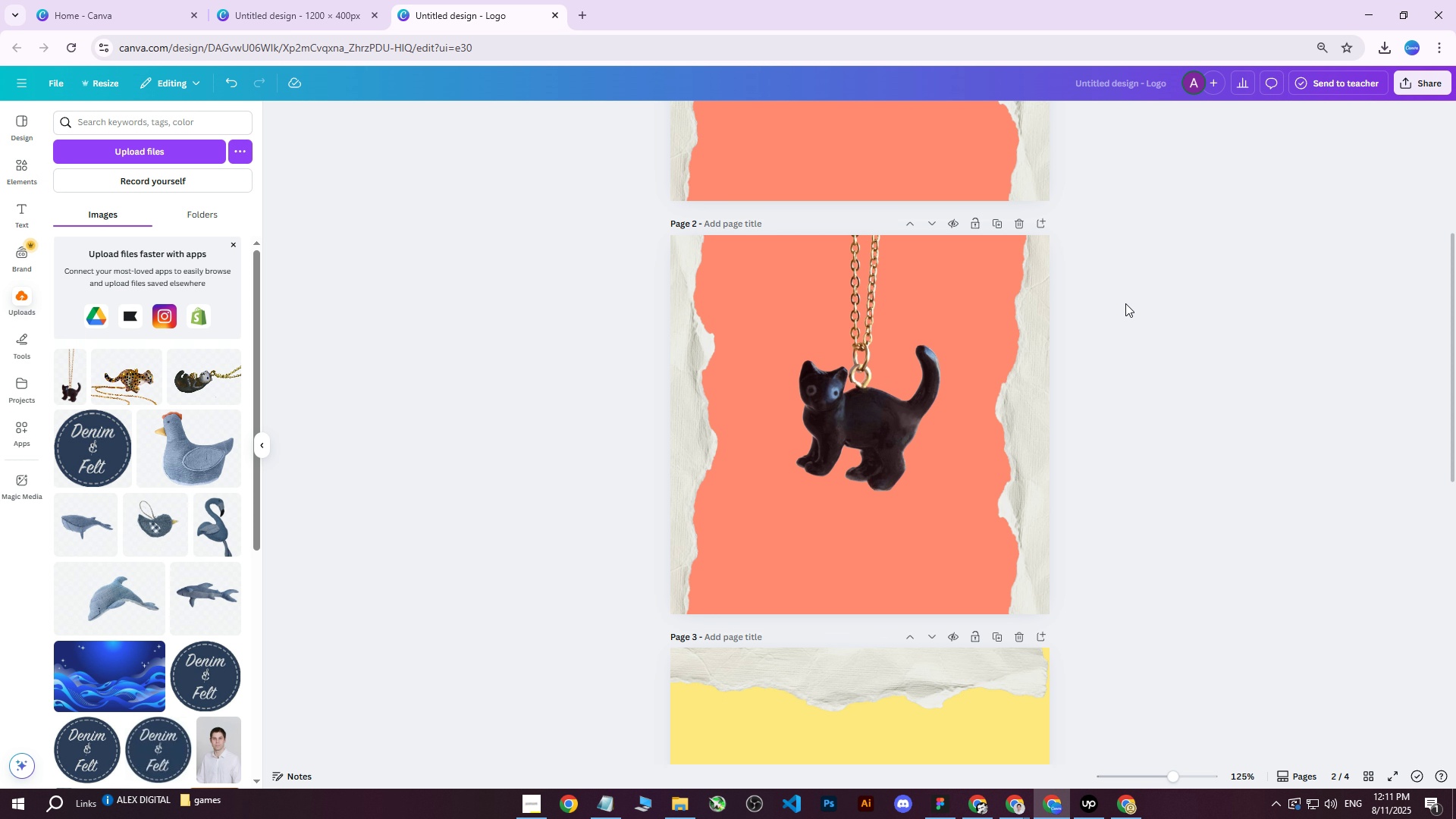 
left_click([884, 397])
 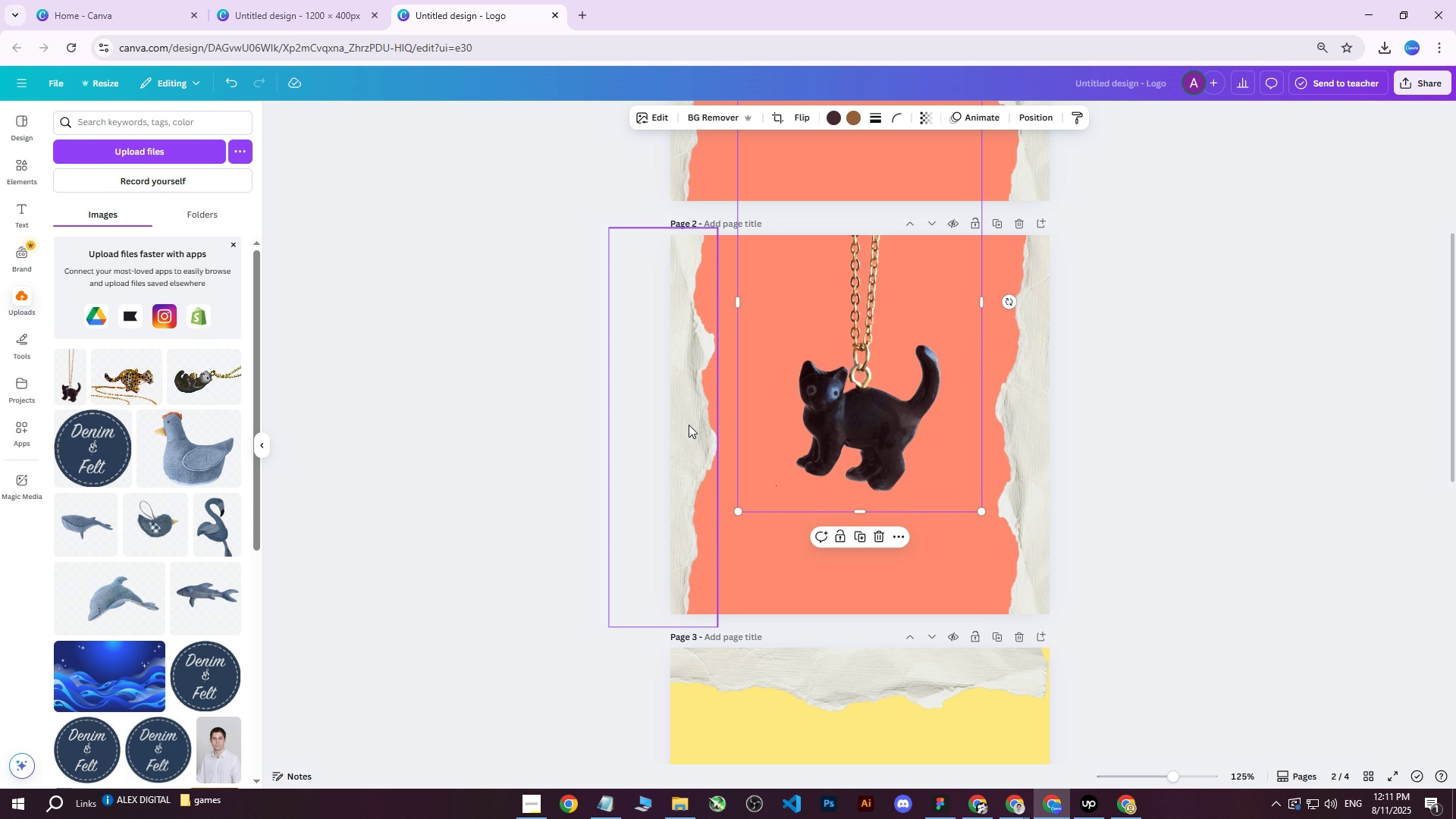 
left_click([1128, 329])
 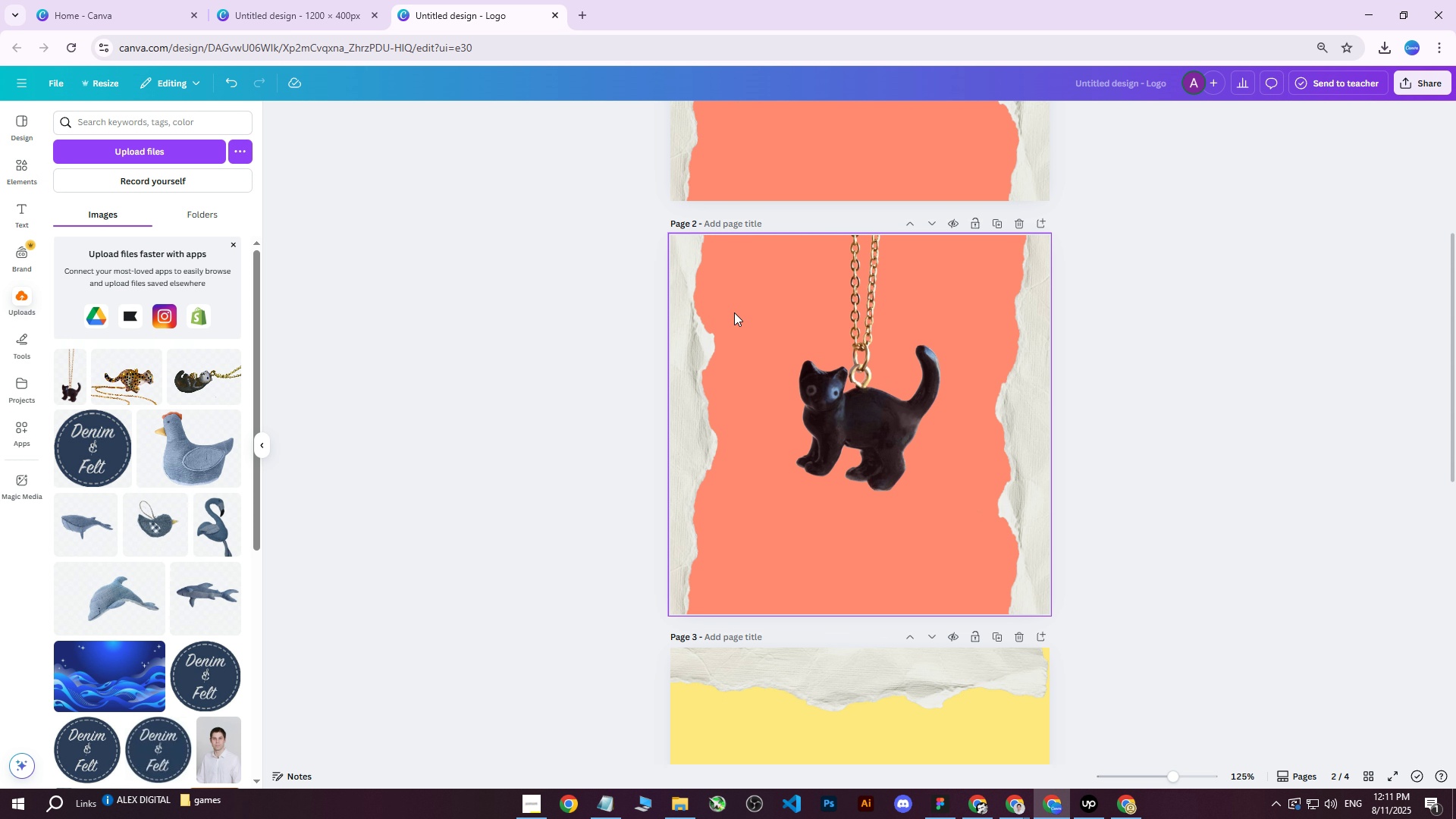 
left_click([720, 297])
 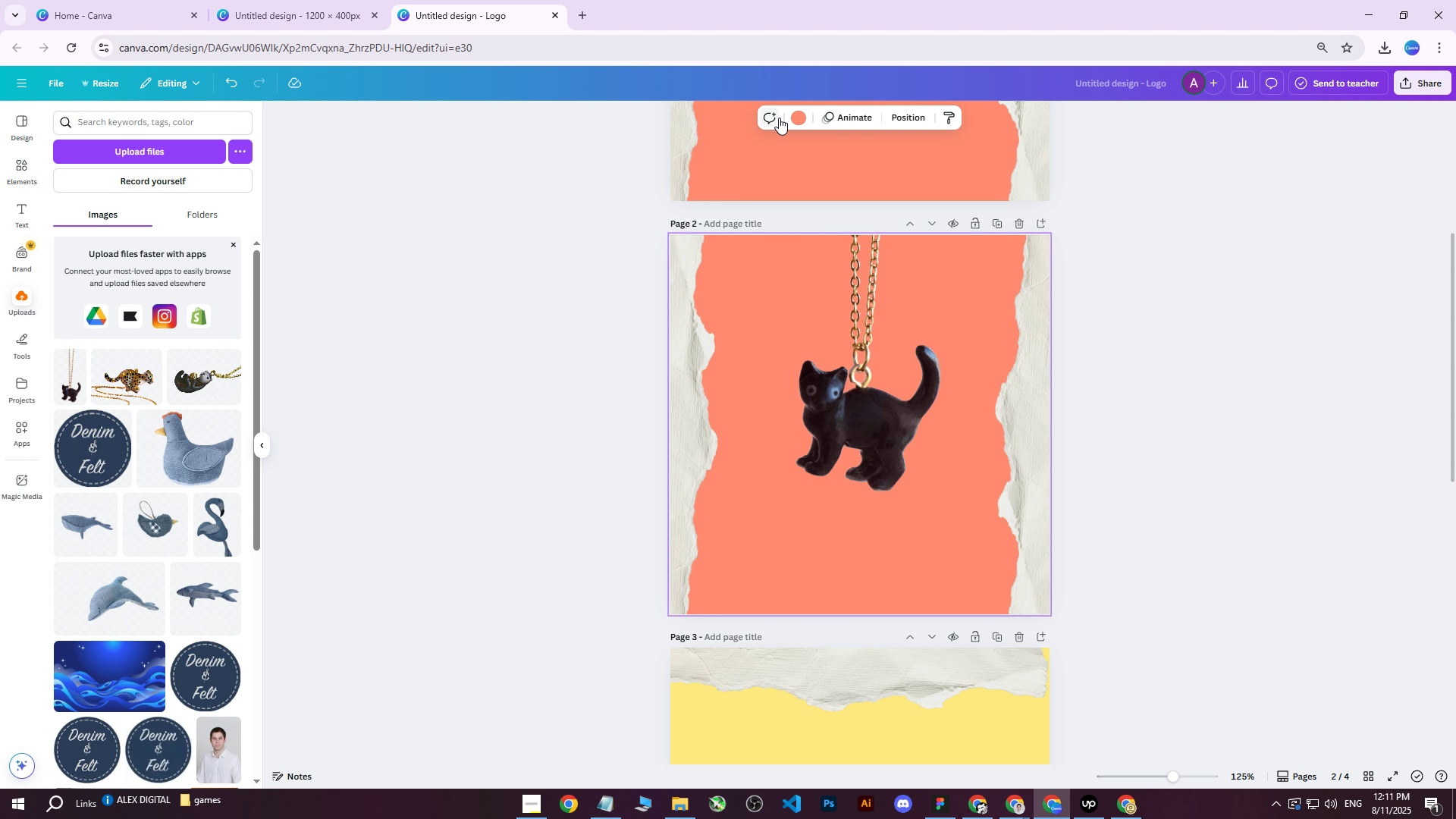 
left_click([802, 115])
 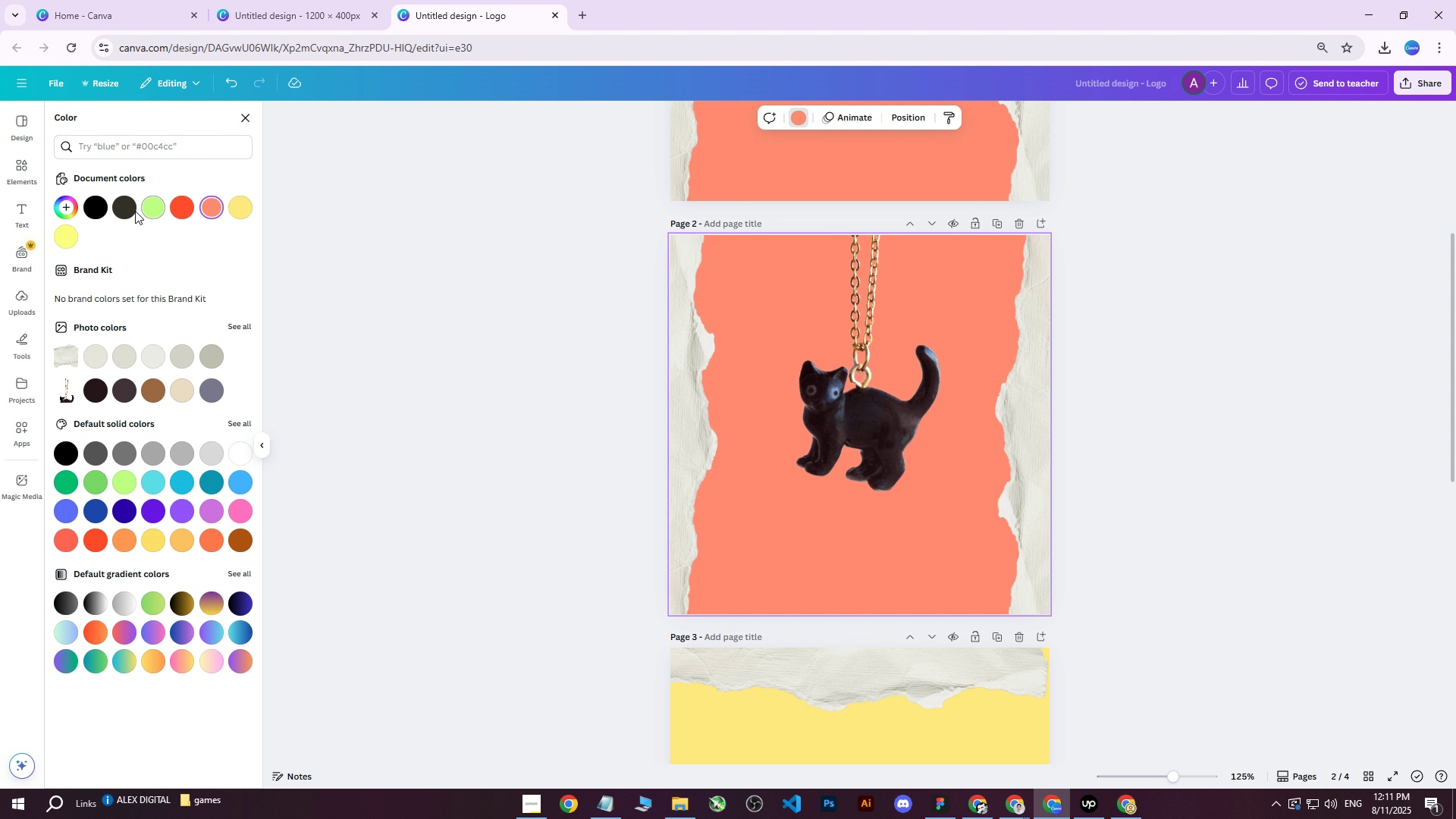 
left_click([66, 231])
 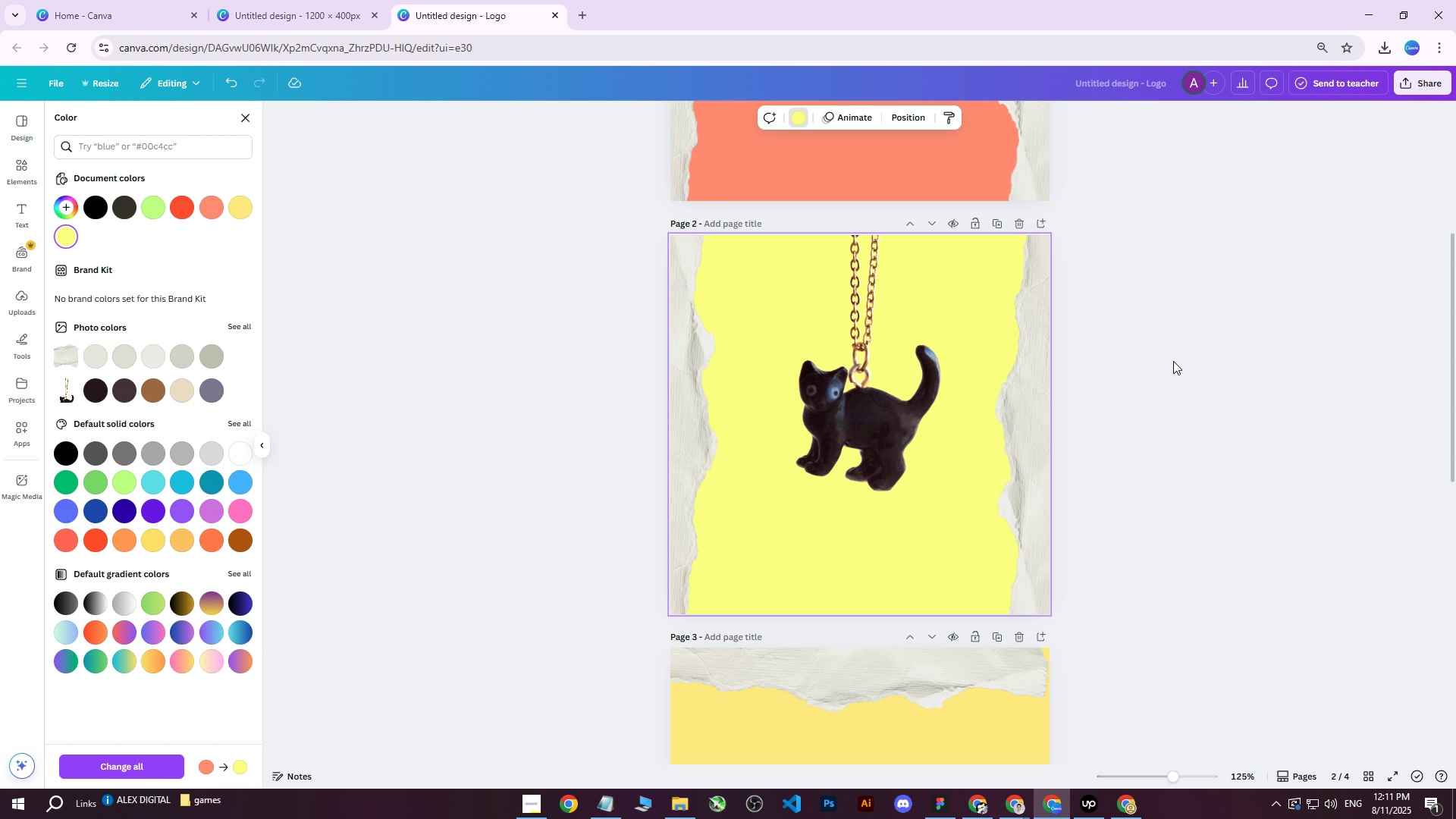 
wait(5.01)
 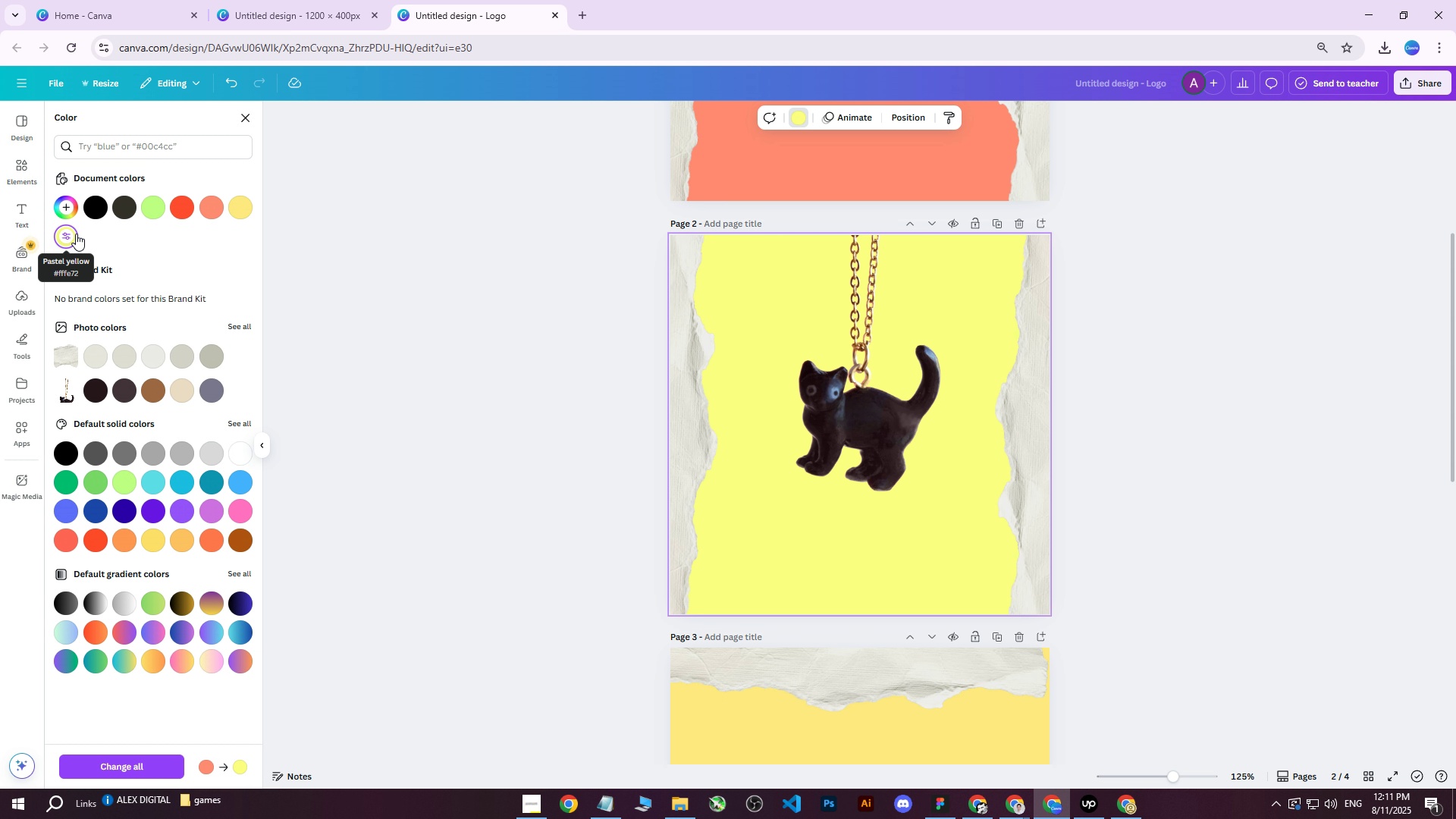 
left_click([1173, 361])
 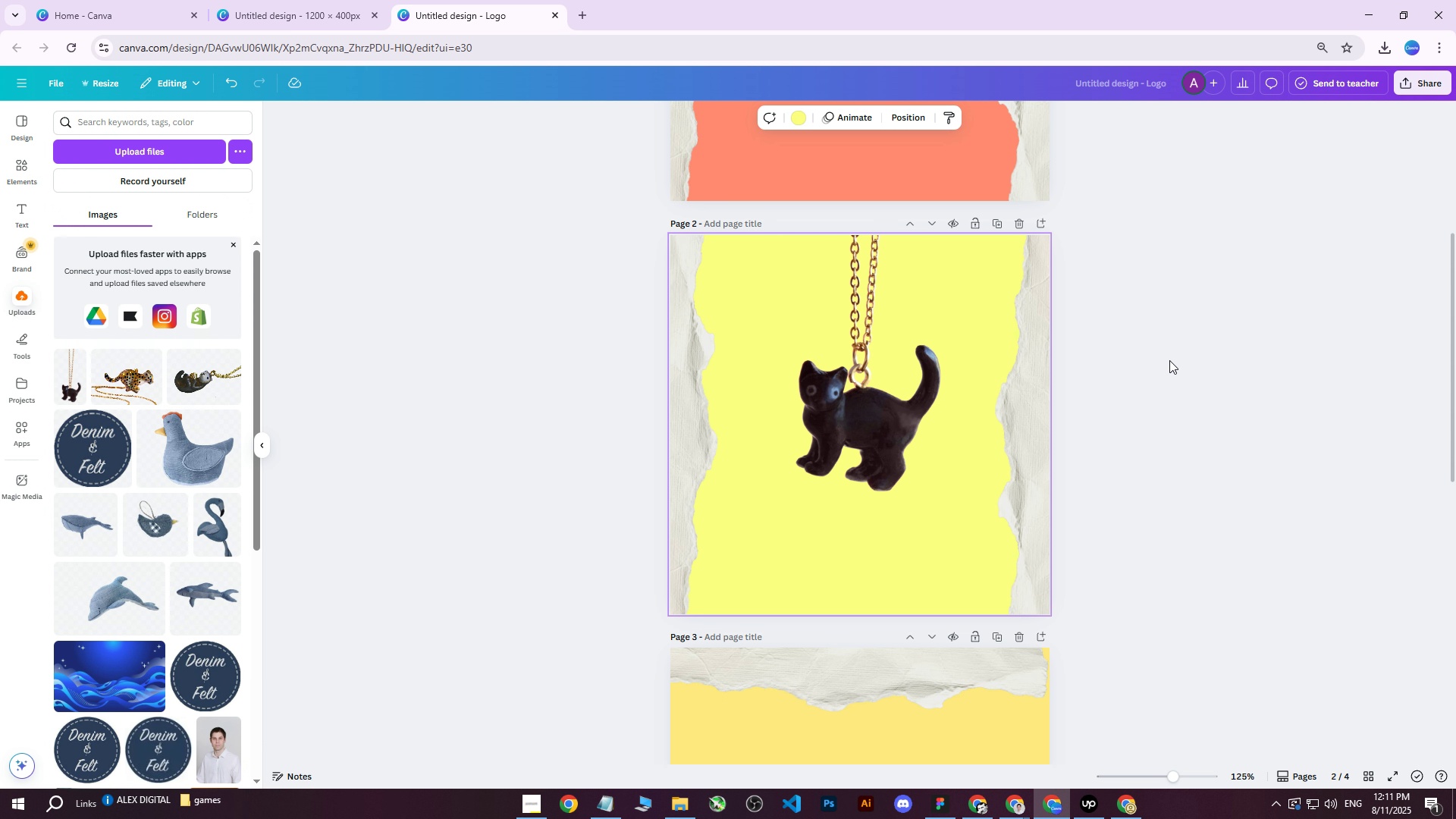 
left_click([1169, 360])
 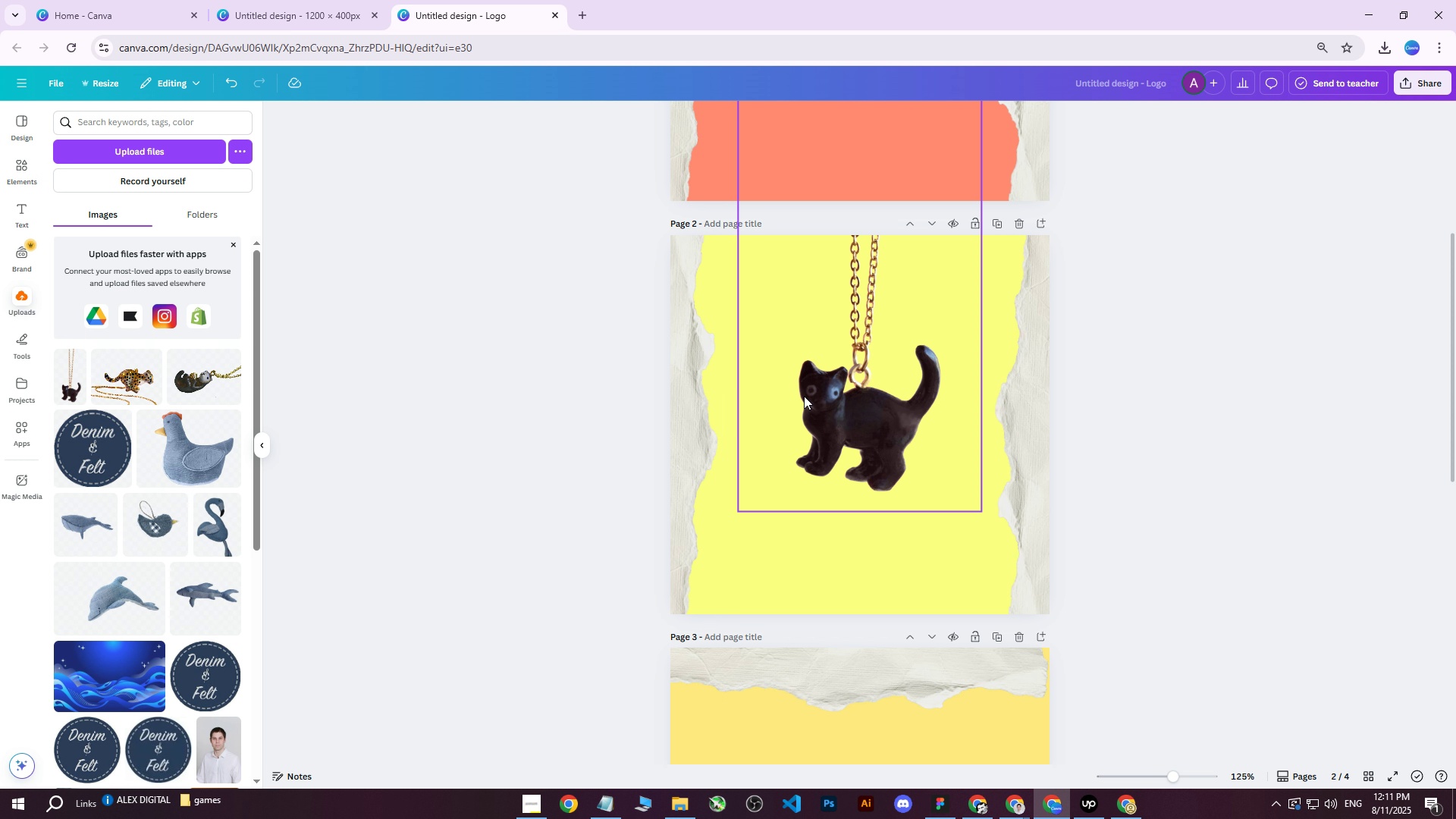 
left_click([849, 404])
 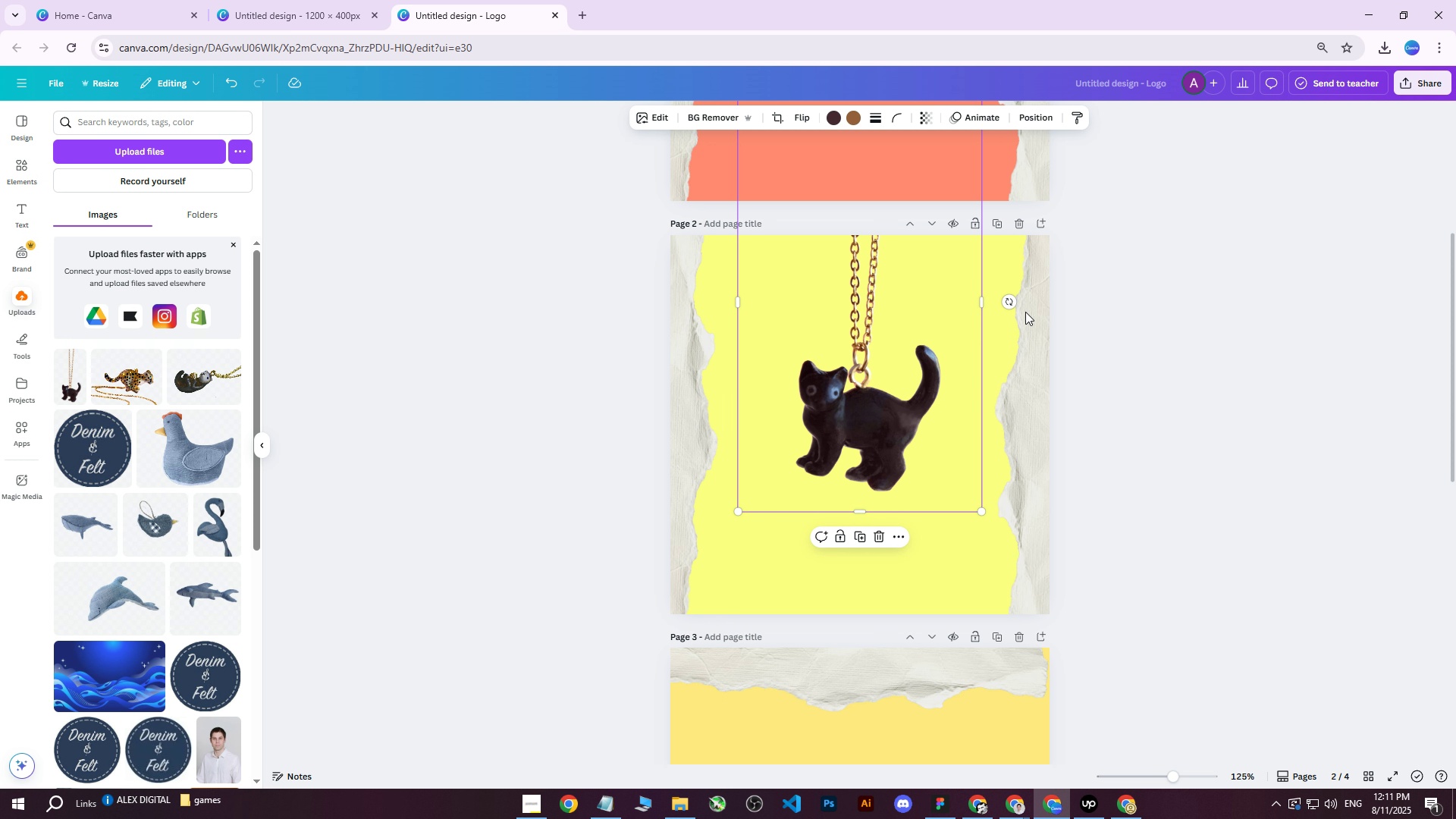 
scroll: coordinate [1084, 308], scroll_direction: up, amount: 1.0
 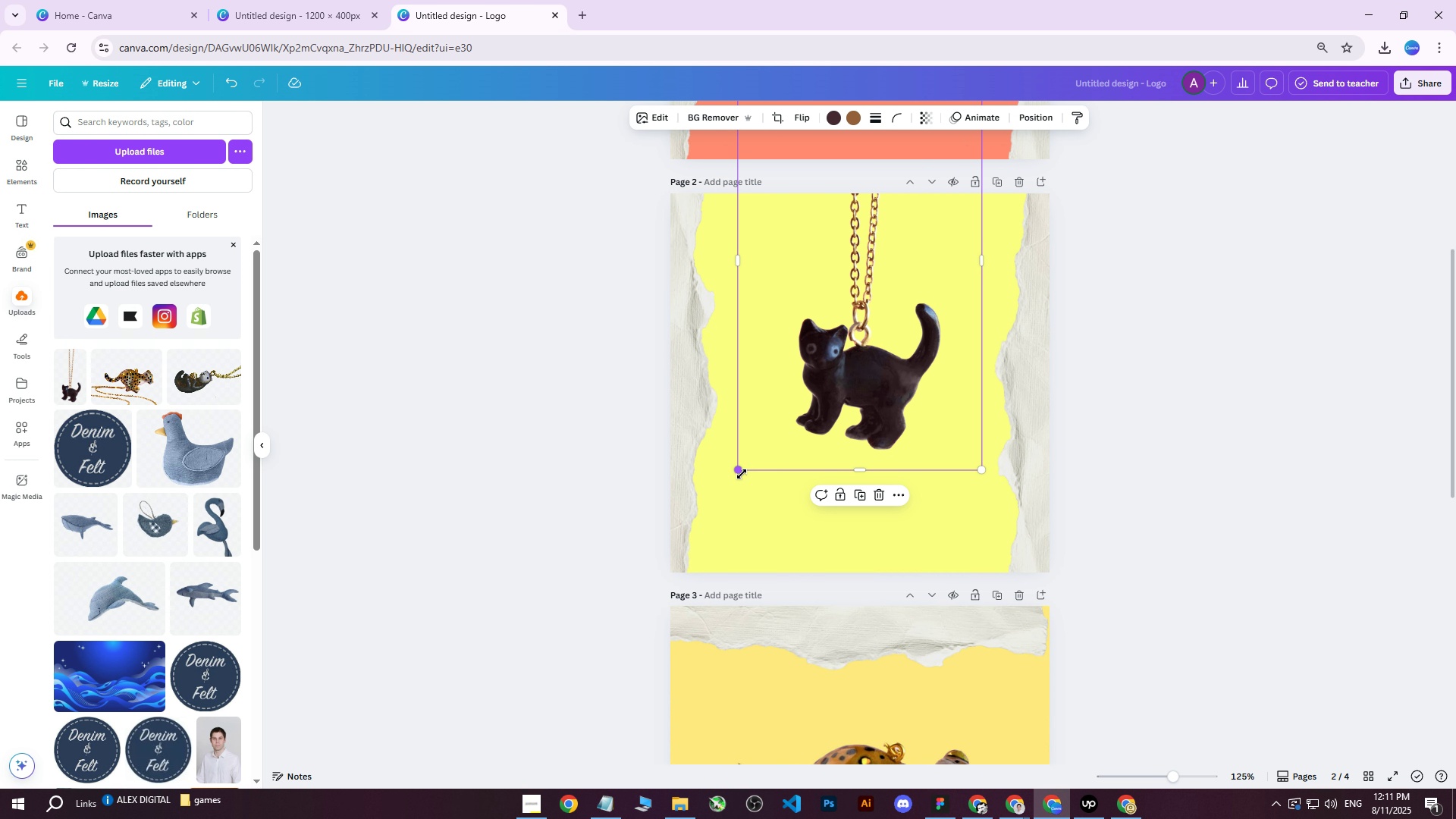 
left_click_drag(start_coordinate=[742, 474], to_coordinate=[713, 513])
 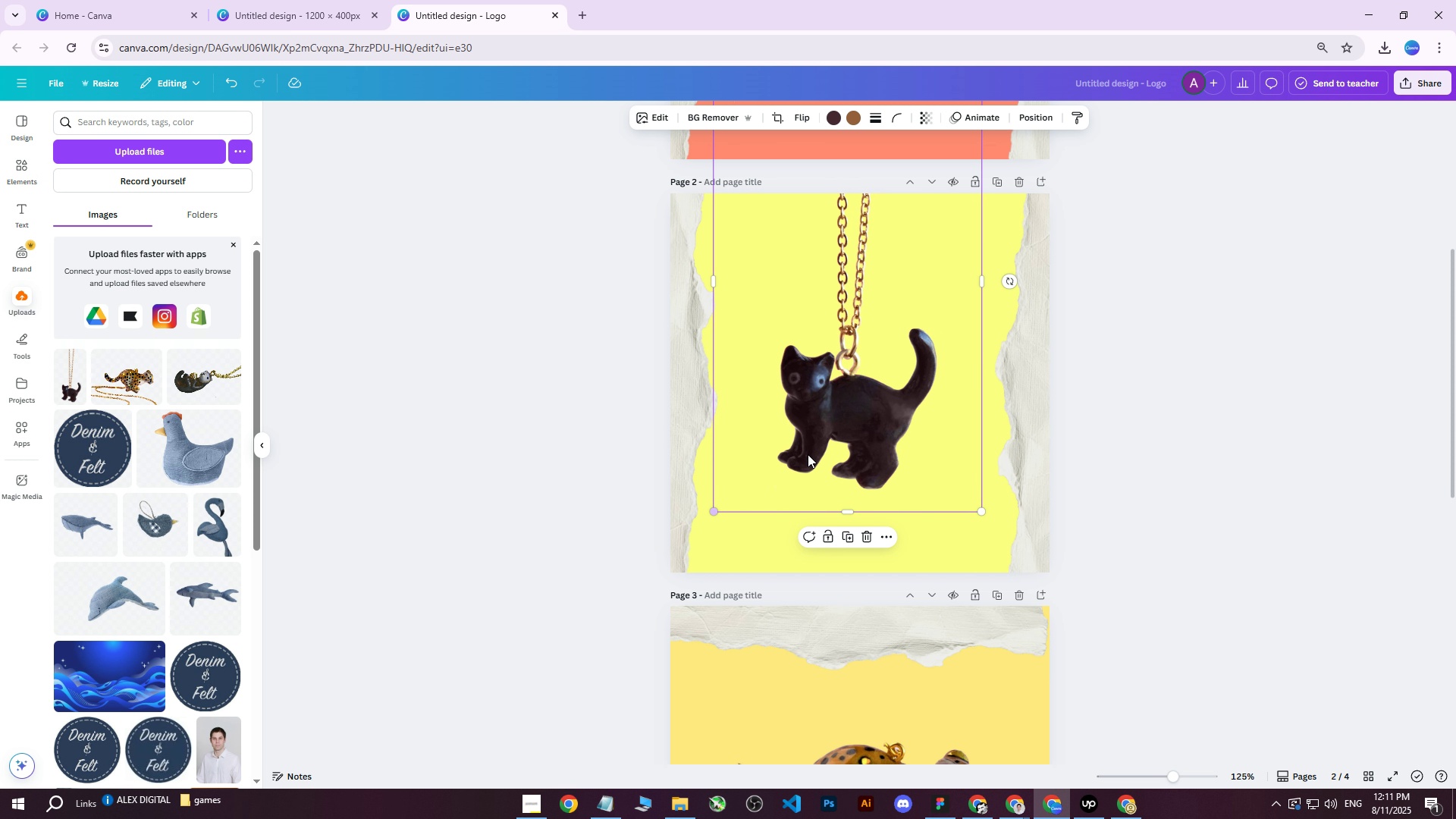 
left_click_drag(start_coordinate=[849, 429], to_coordinate=[861, 402])
 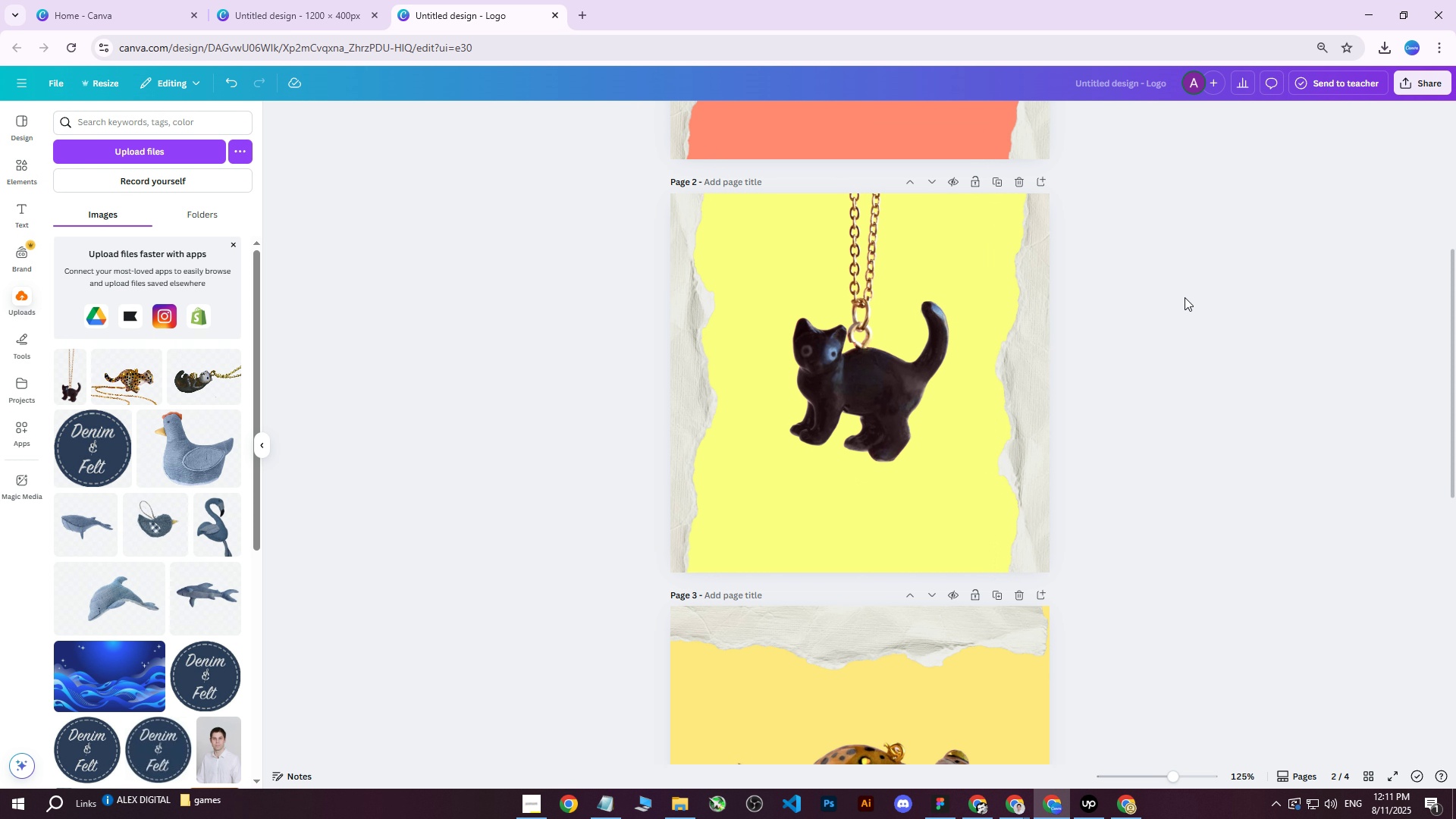 
scroll: coordinate [1176, 320], scroll_direction: down, amount: 4.0
 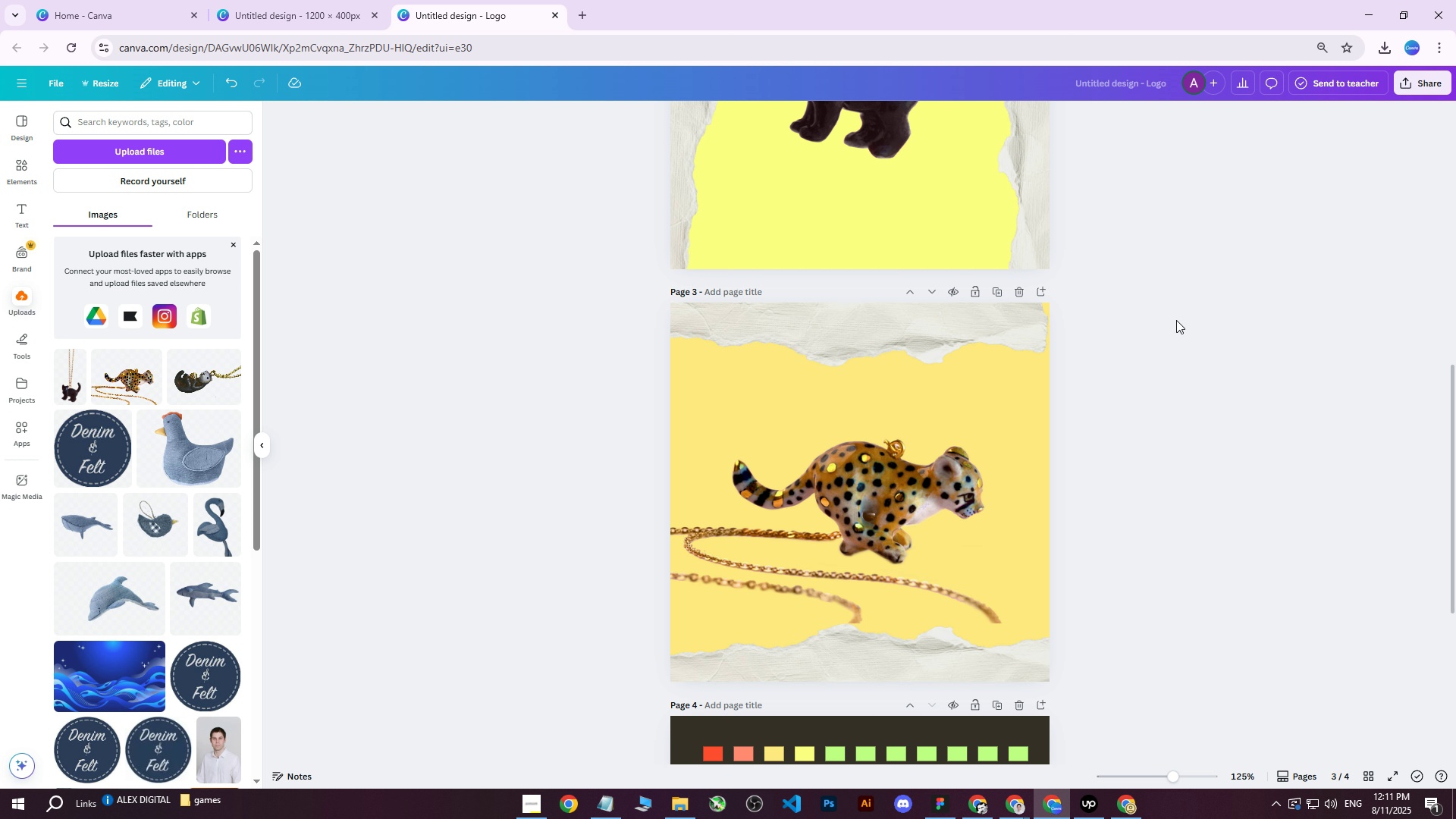 
scroll: coordinate [1174, 320], scroll_direction: up, amount: 8.0
 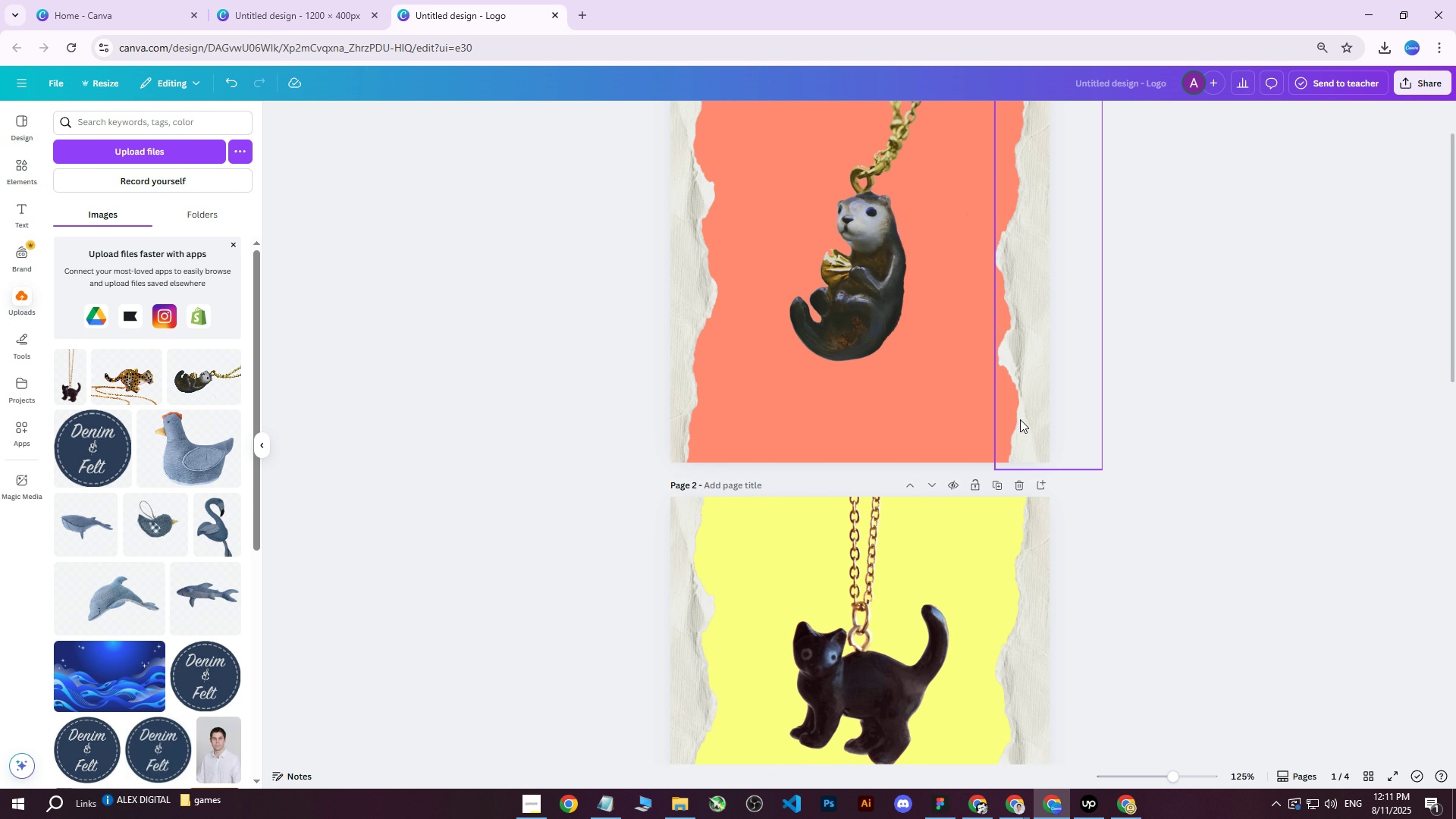 
scroll: coordinate [1020, 419], scroll_direction: down, amount: 2.0
 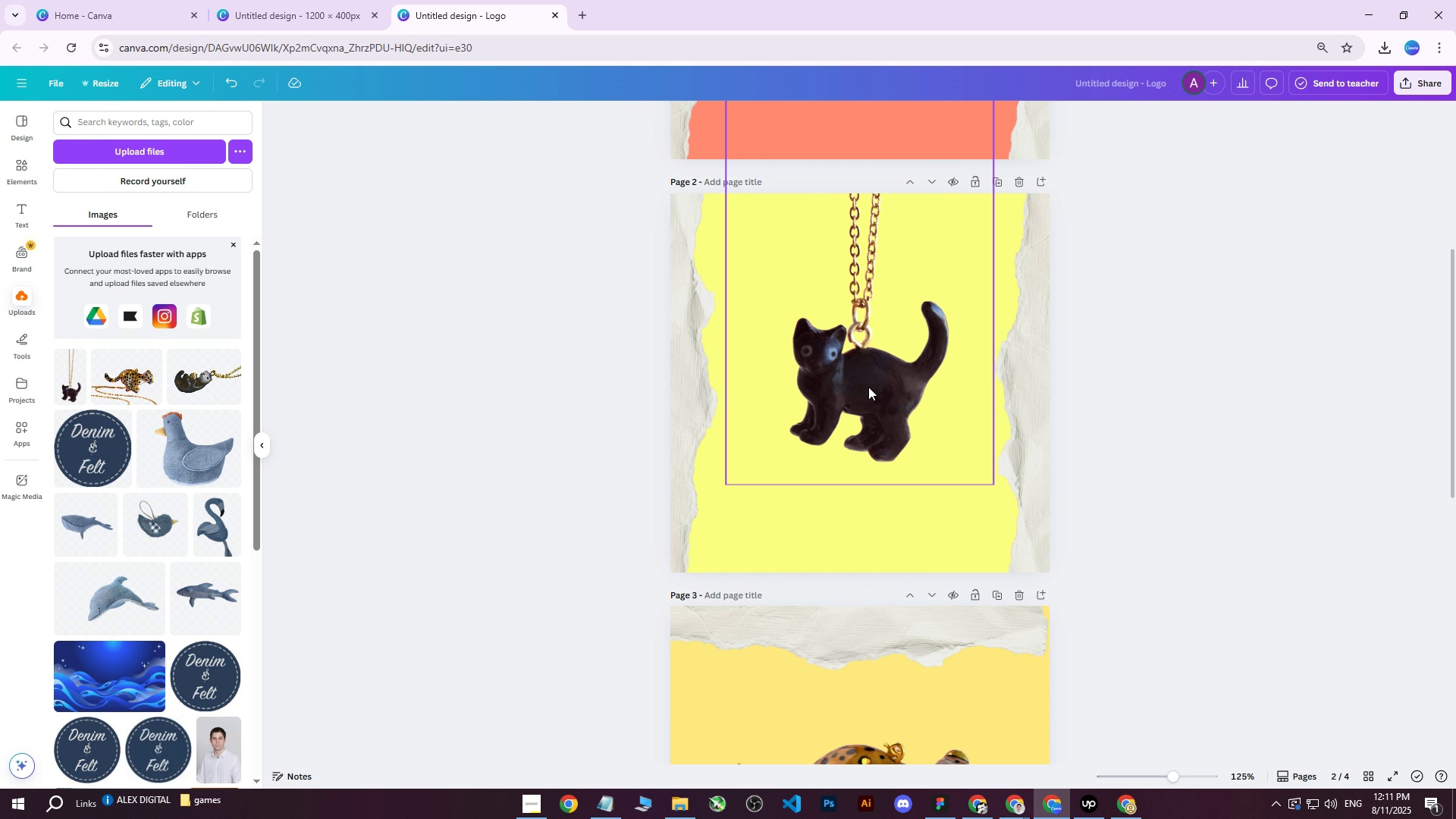 
left_click([864, 380])
 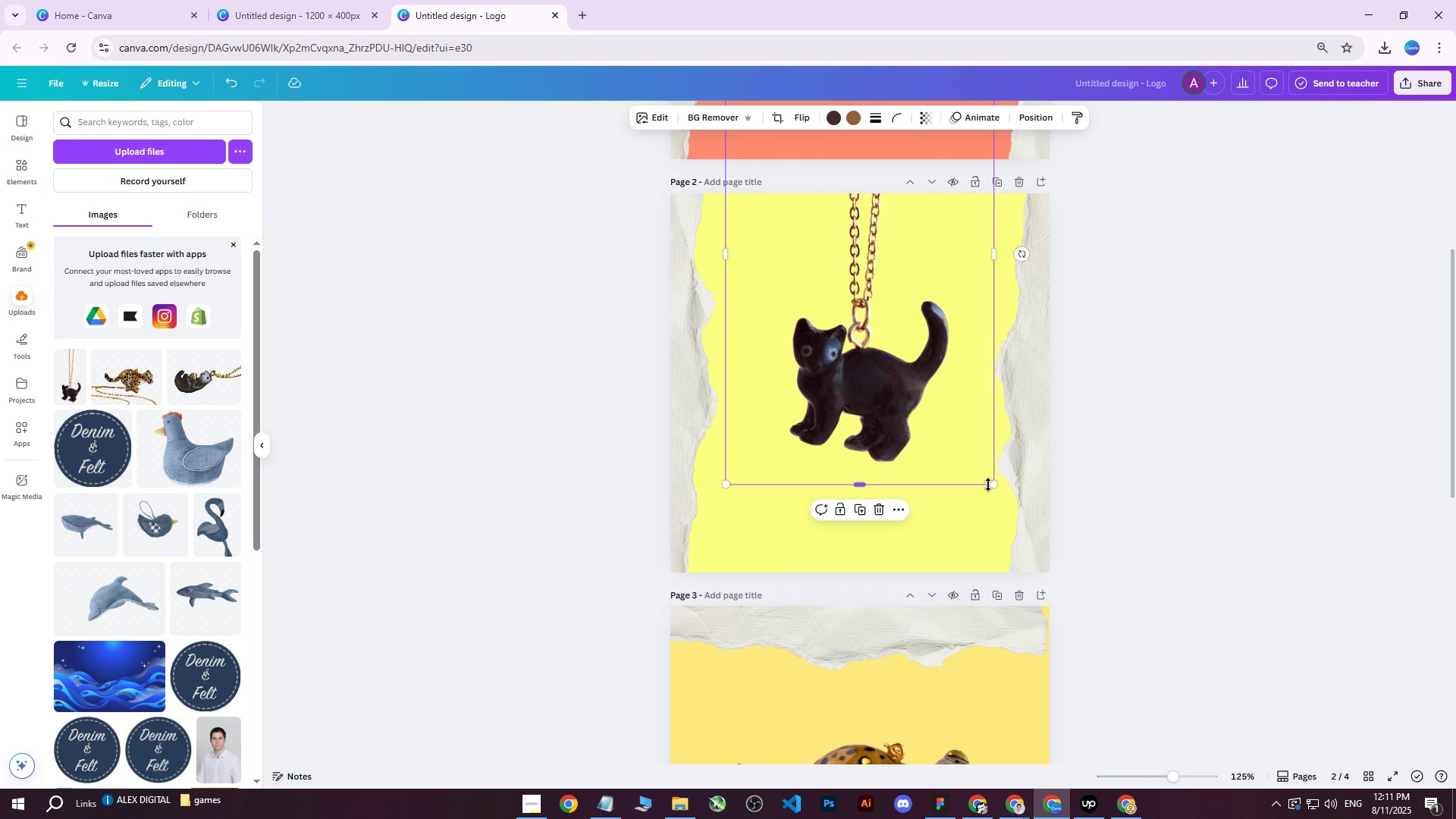 
left_click_drag(start_coordinate=[993, 483], to_coordinate=[985, 479])
 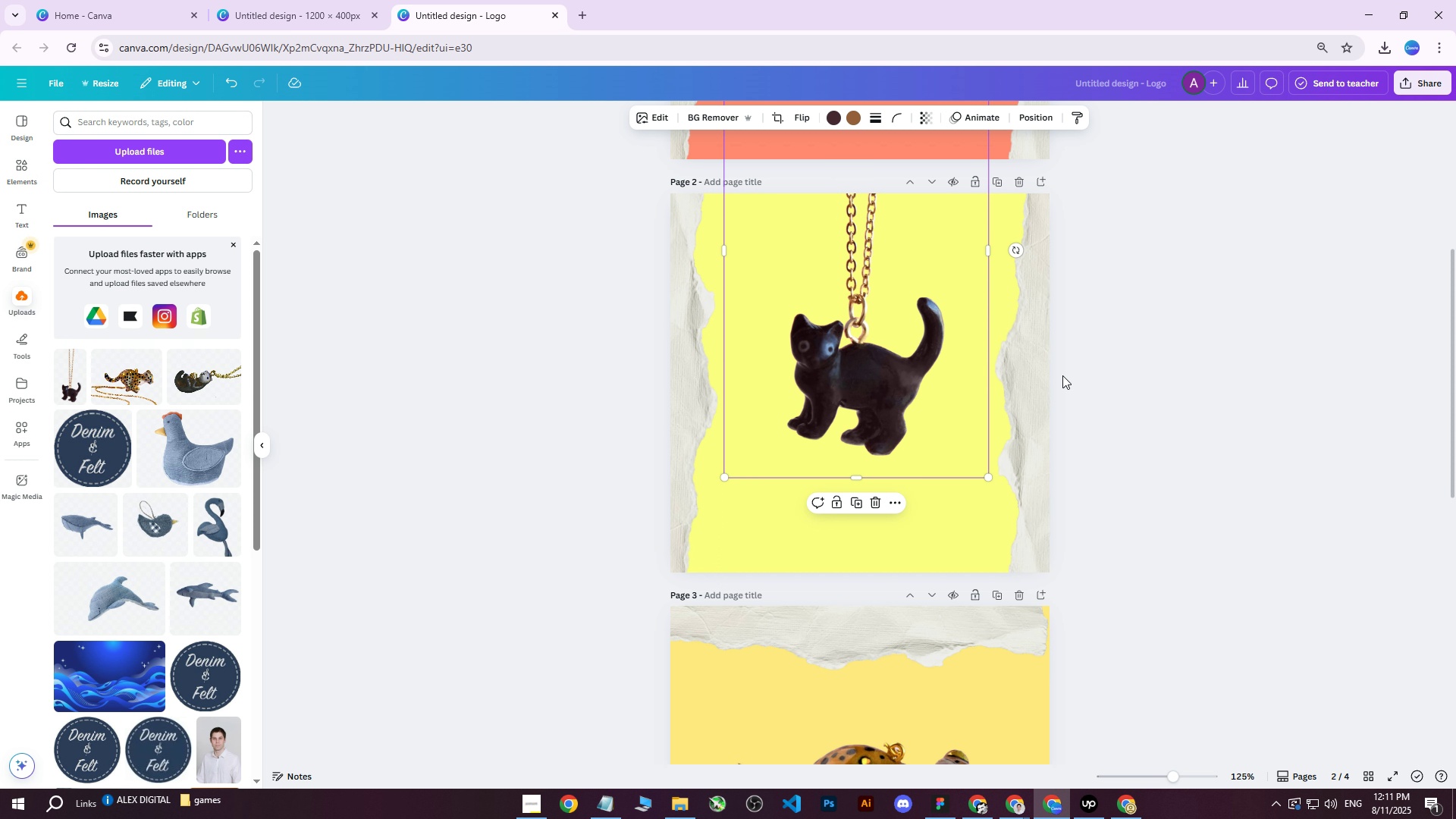 
left_click([1120, 355])
 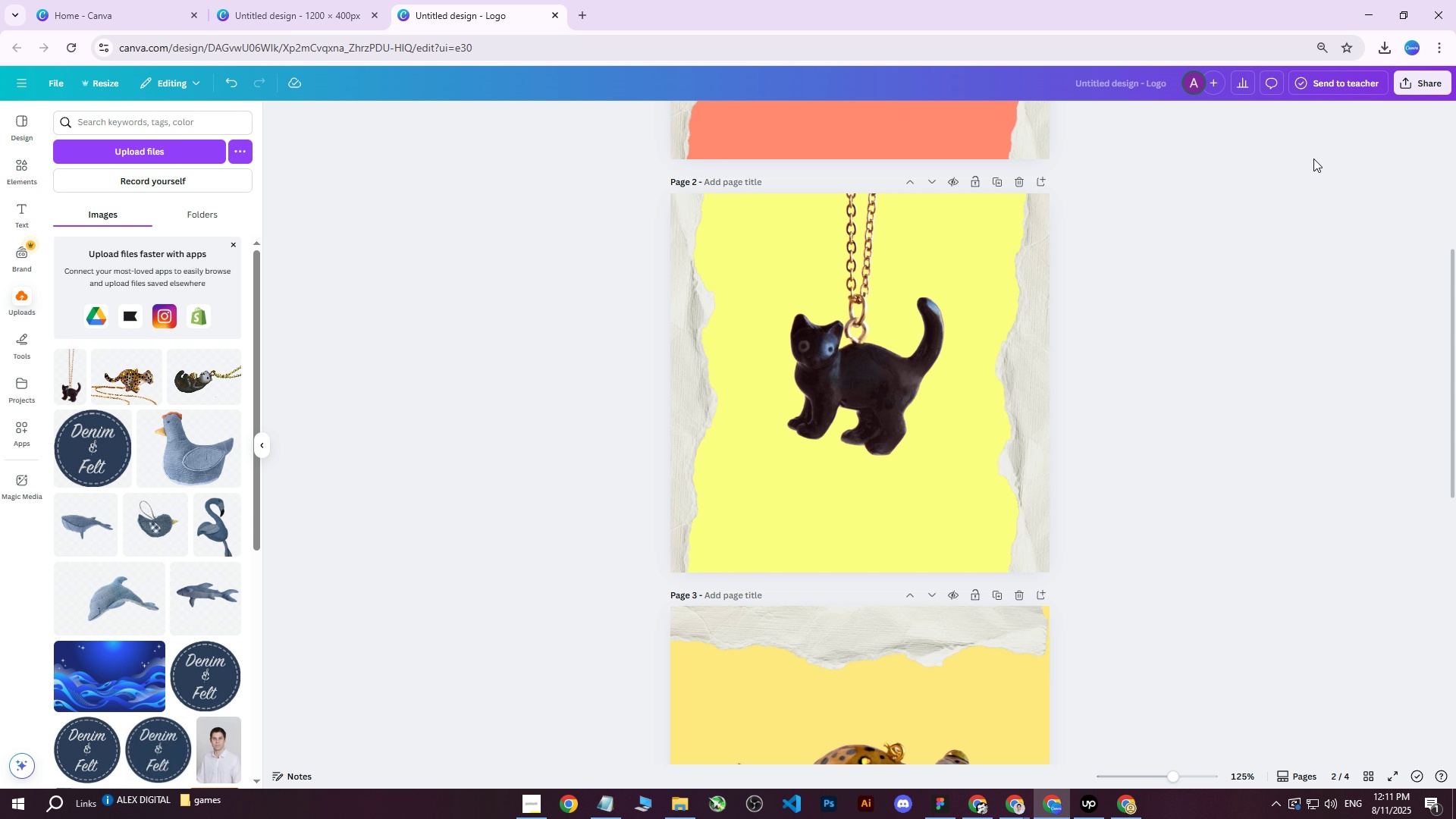 
left_click([1408, 84])
 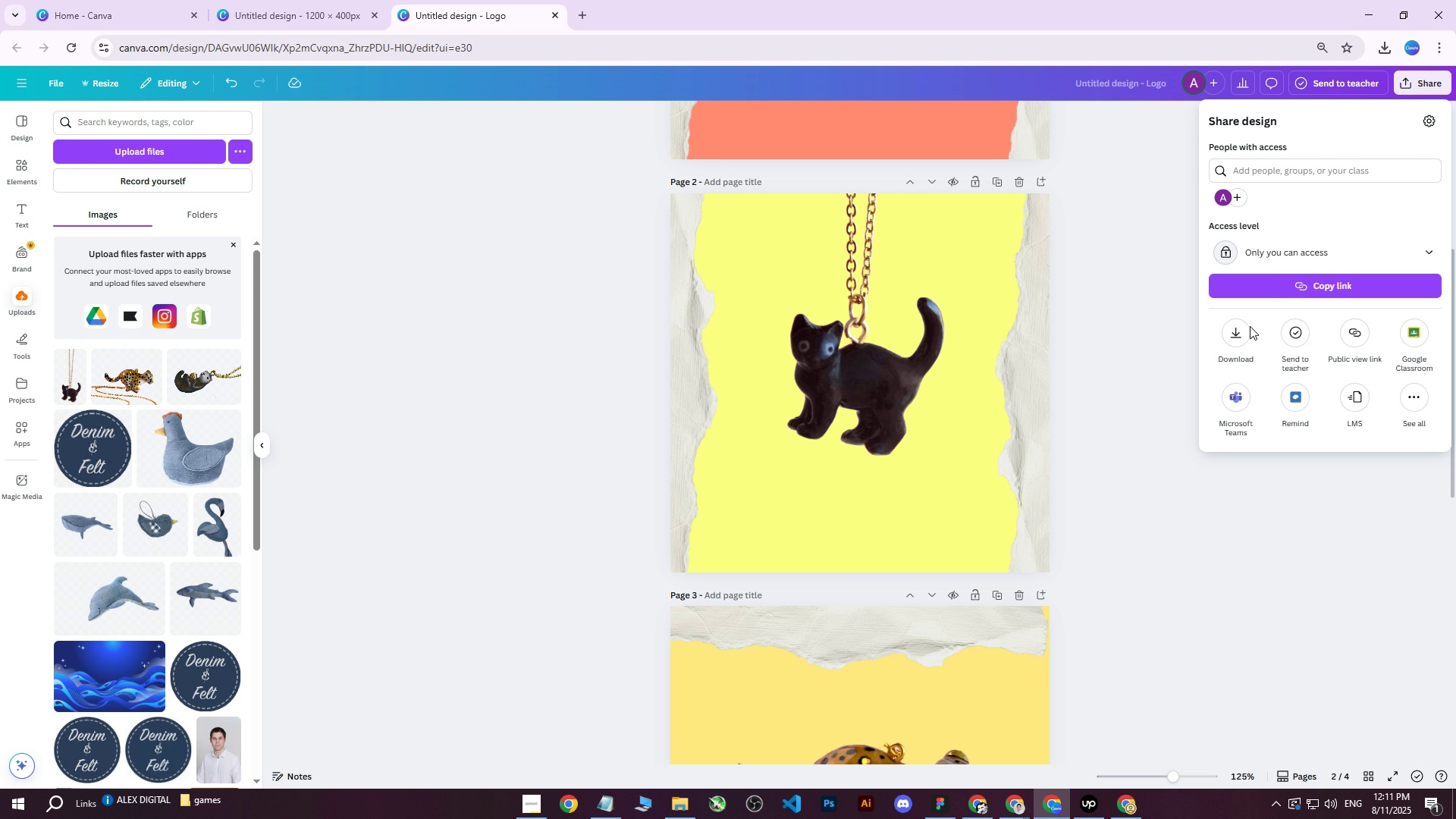 
left_click([1241, 333])
 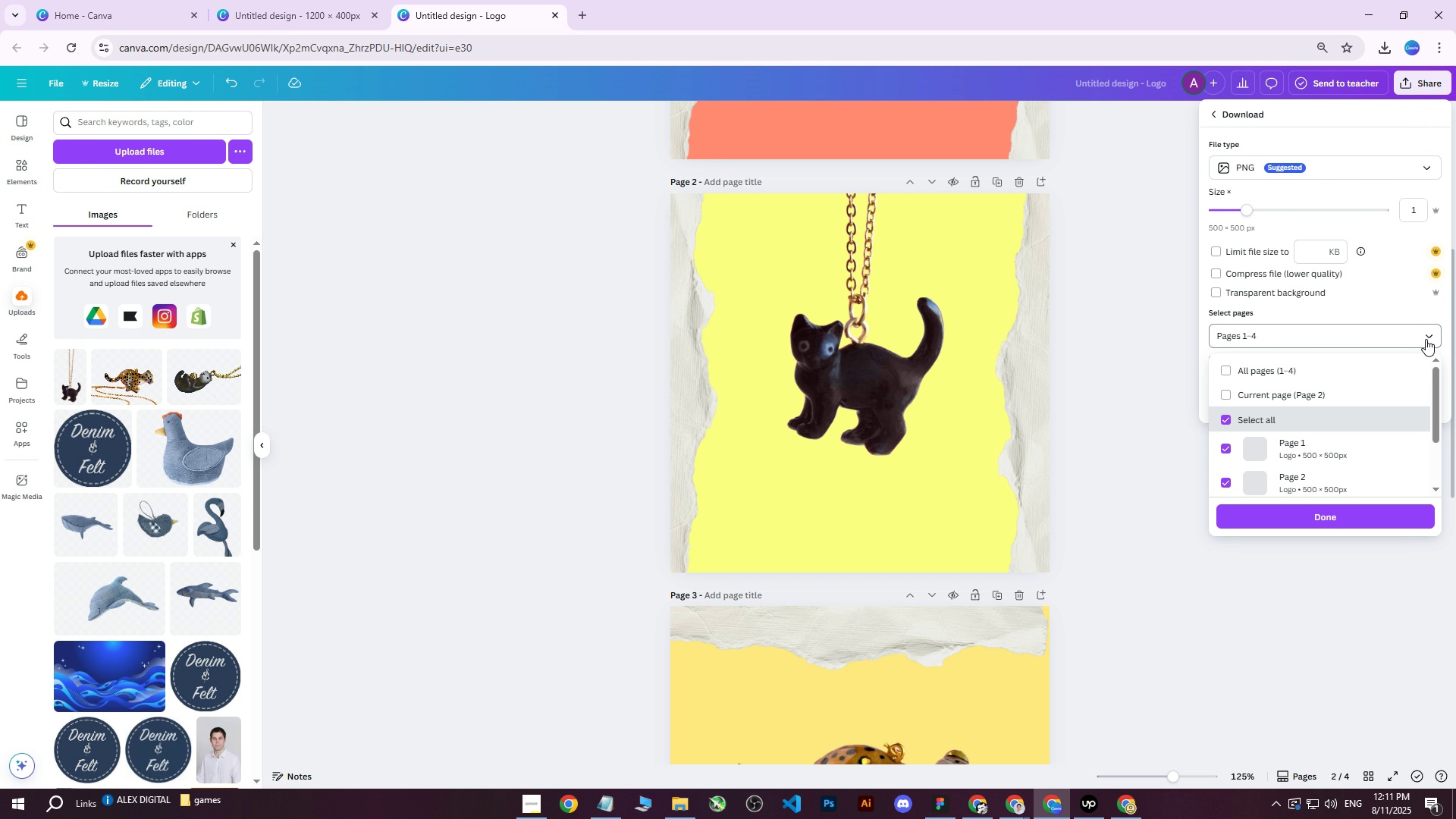 
double_click([1247, 375])
 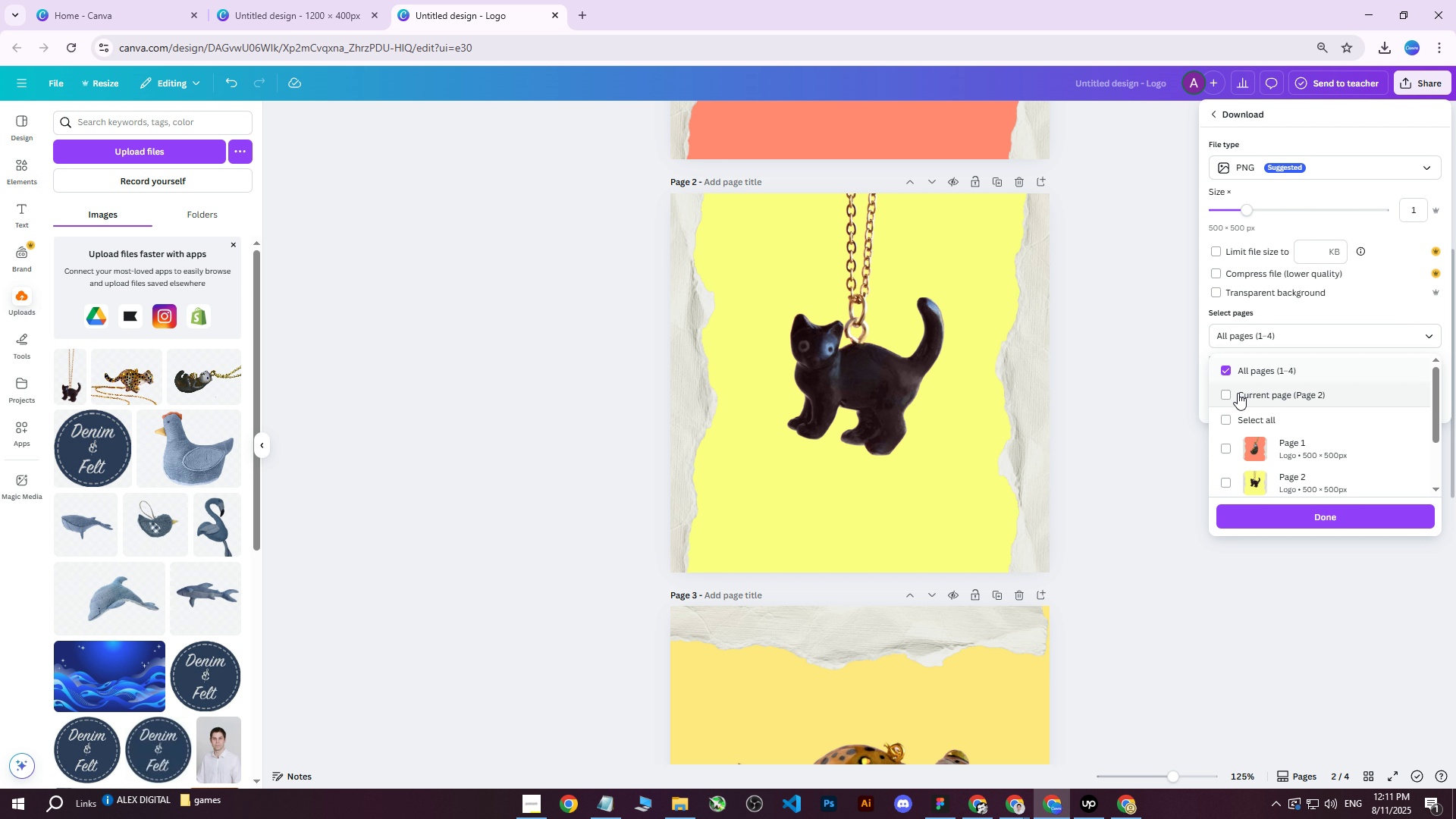 
triple_click([1238, 394])
 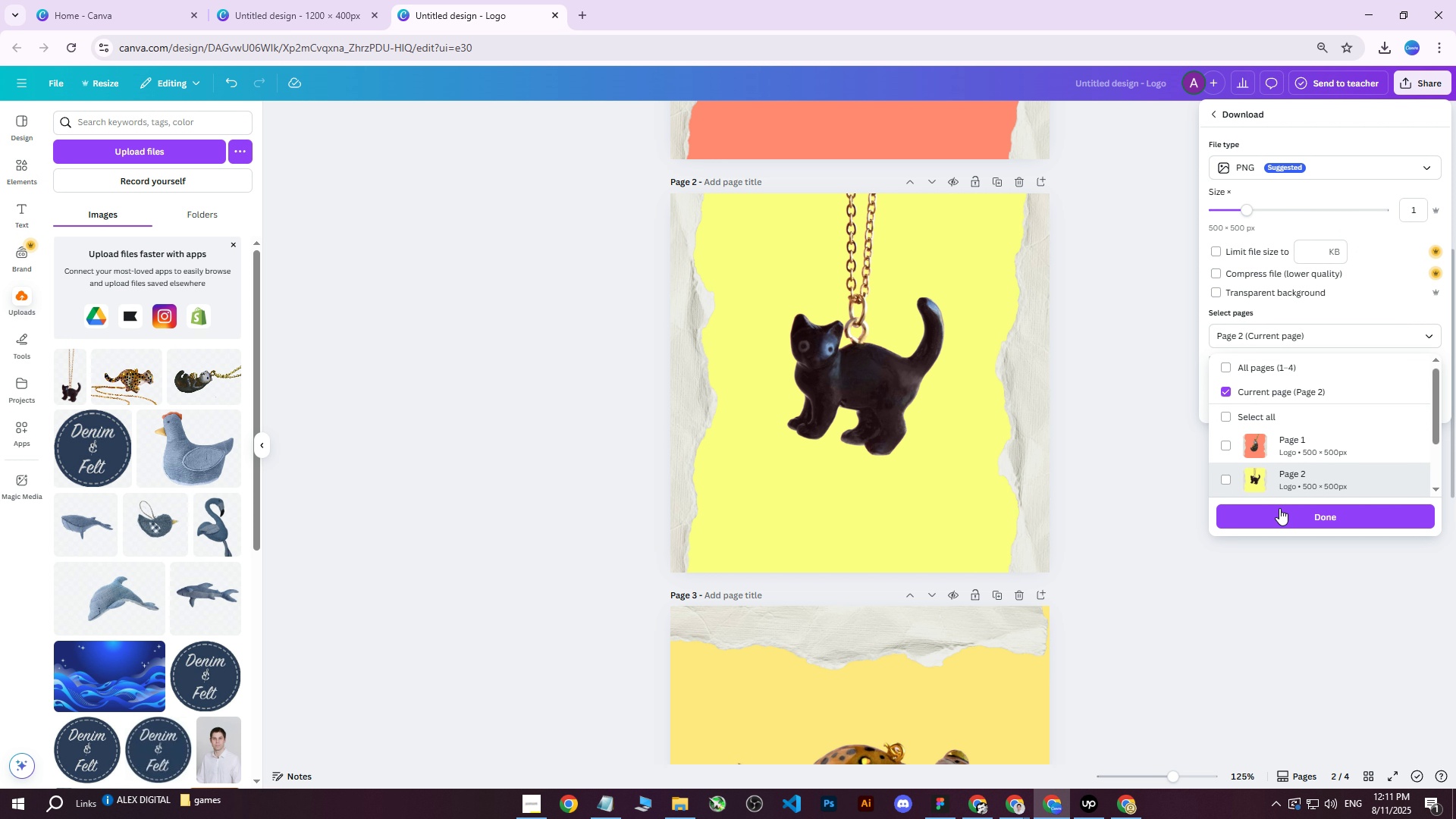 
left_click([1277, 513])
 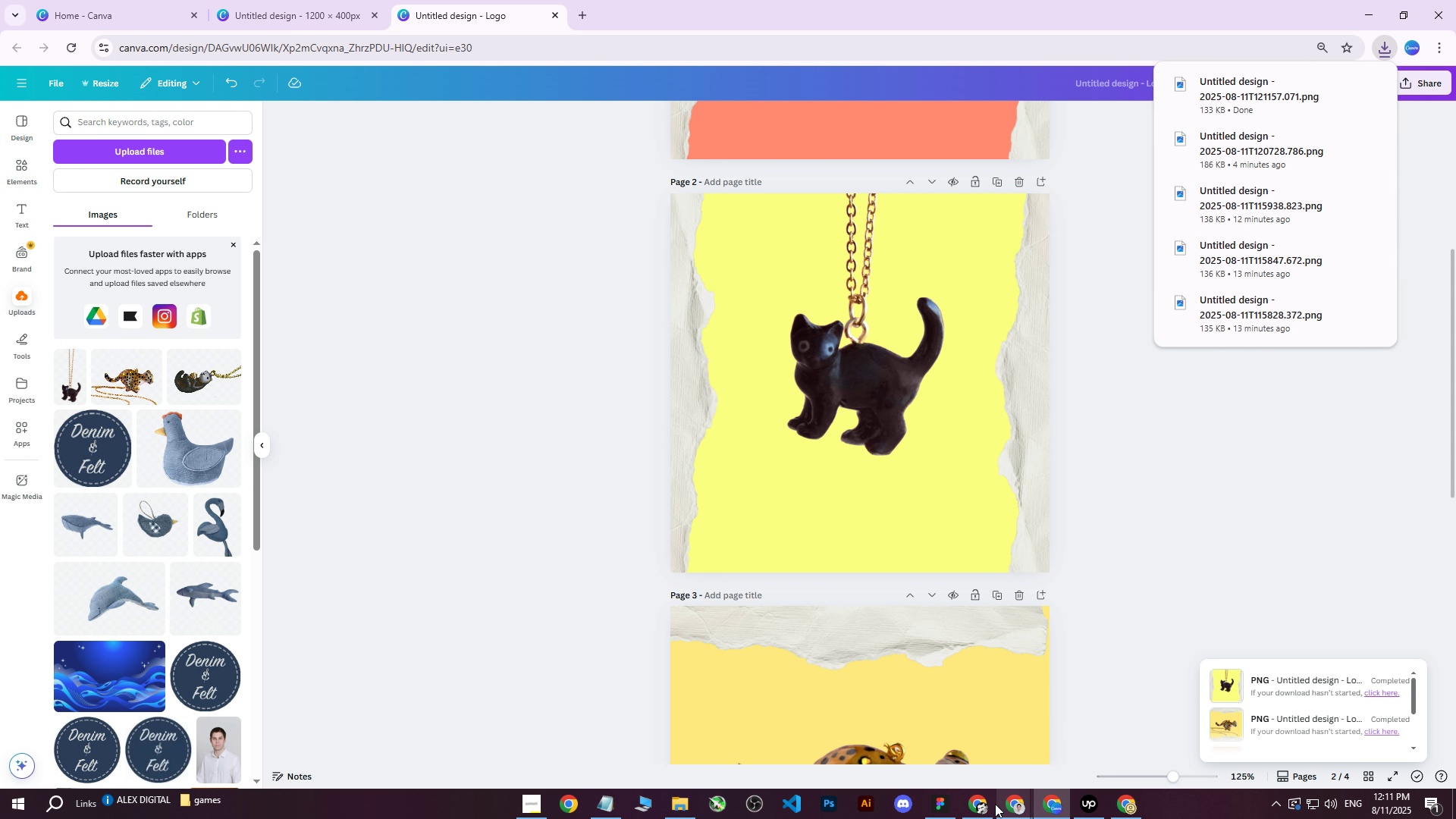 
wait(6.8)
 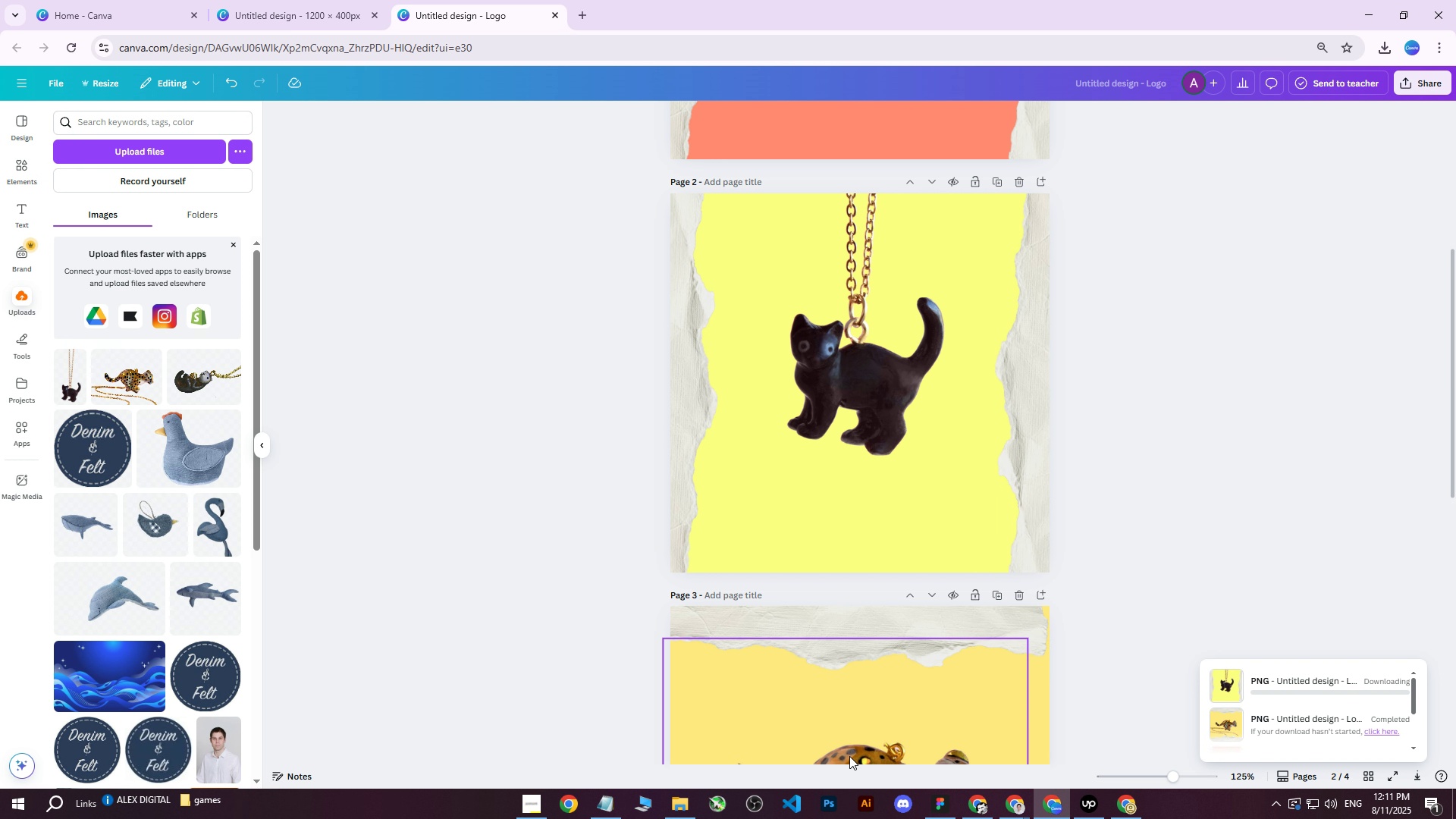 
left_click([1023, 809])
 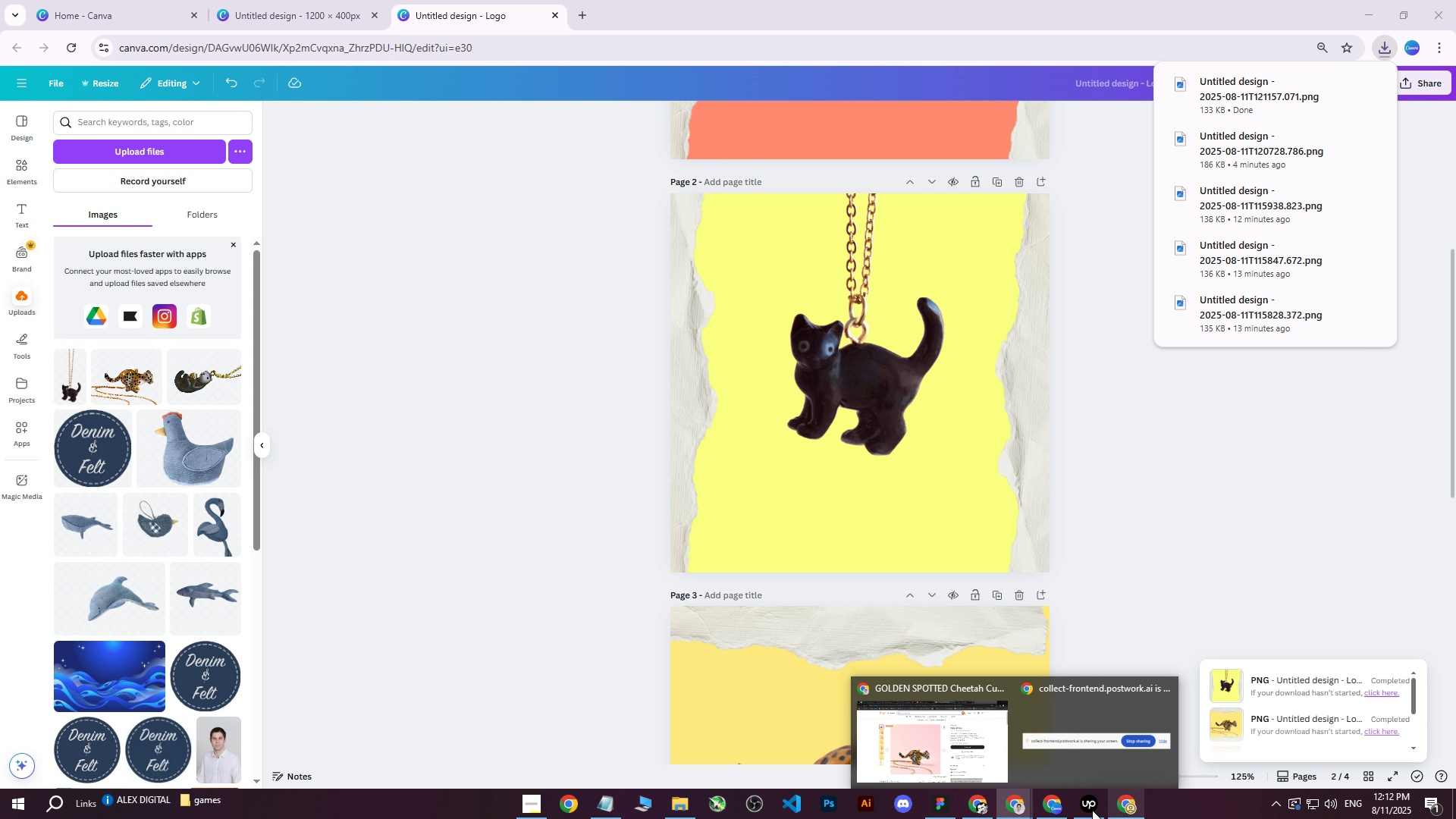 
left_click([1121, 806])
 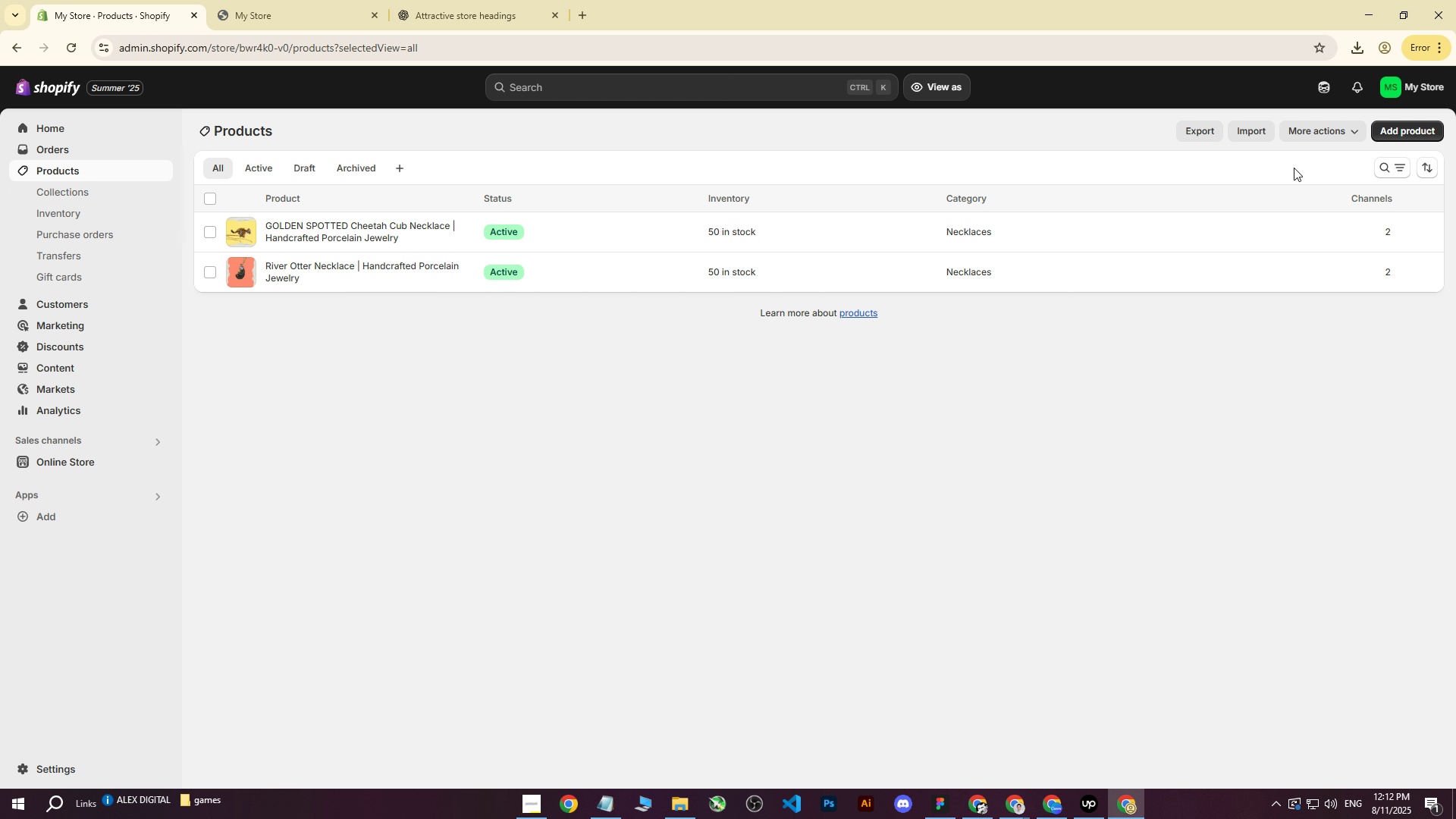 
left_click([1426, 129])
 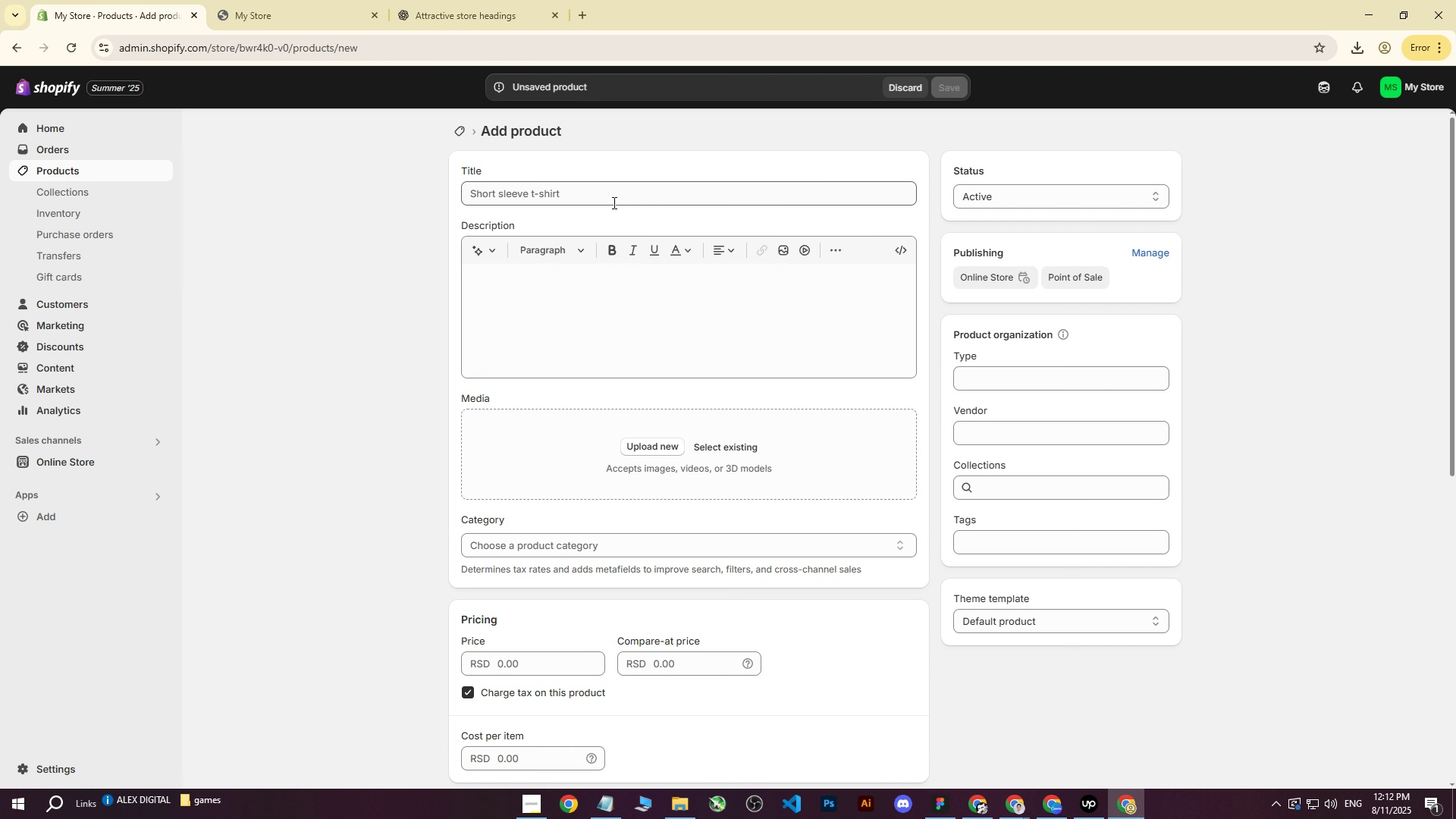 
left_click([598, 196])
 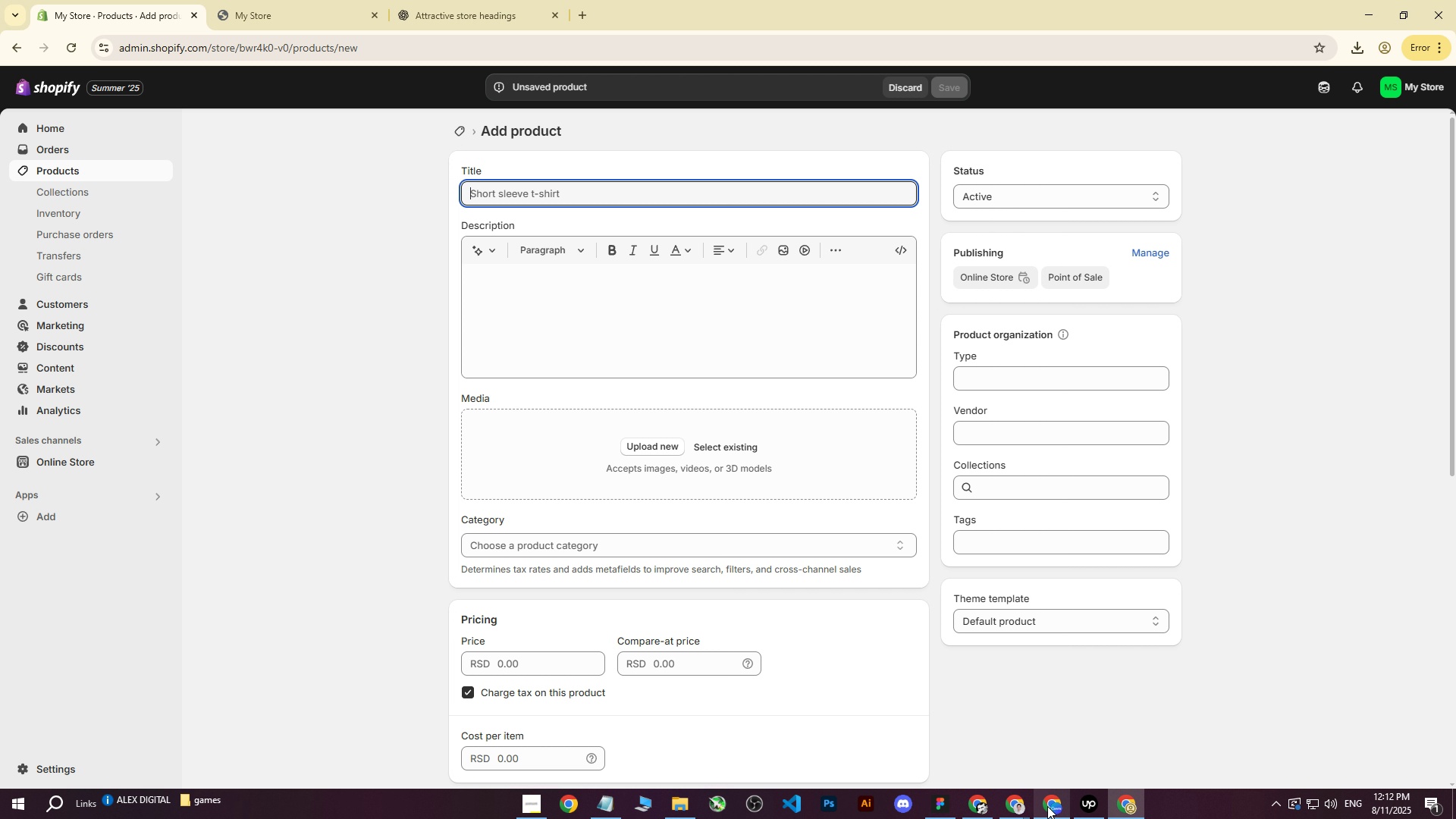 
left_click([1008, 808])
 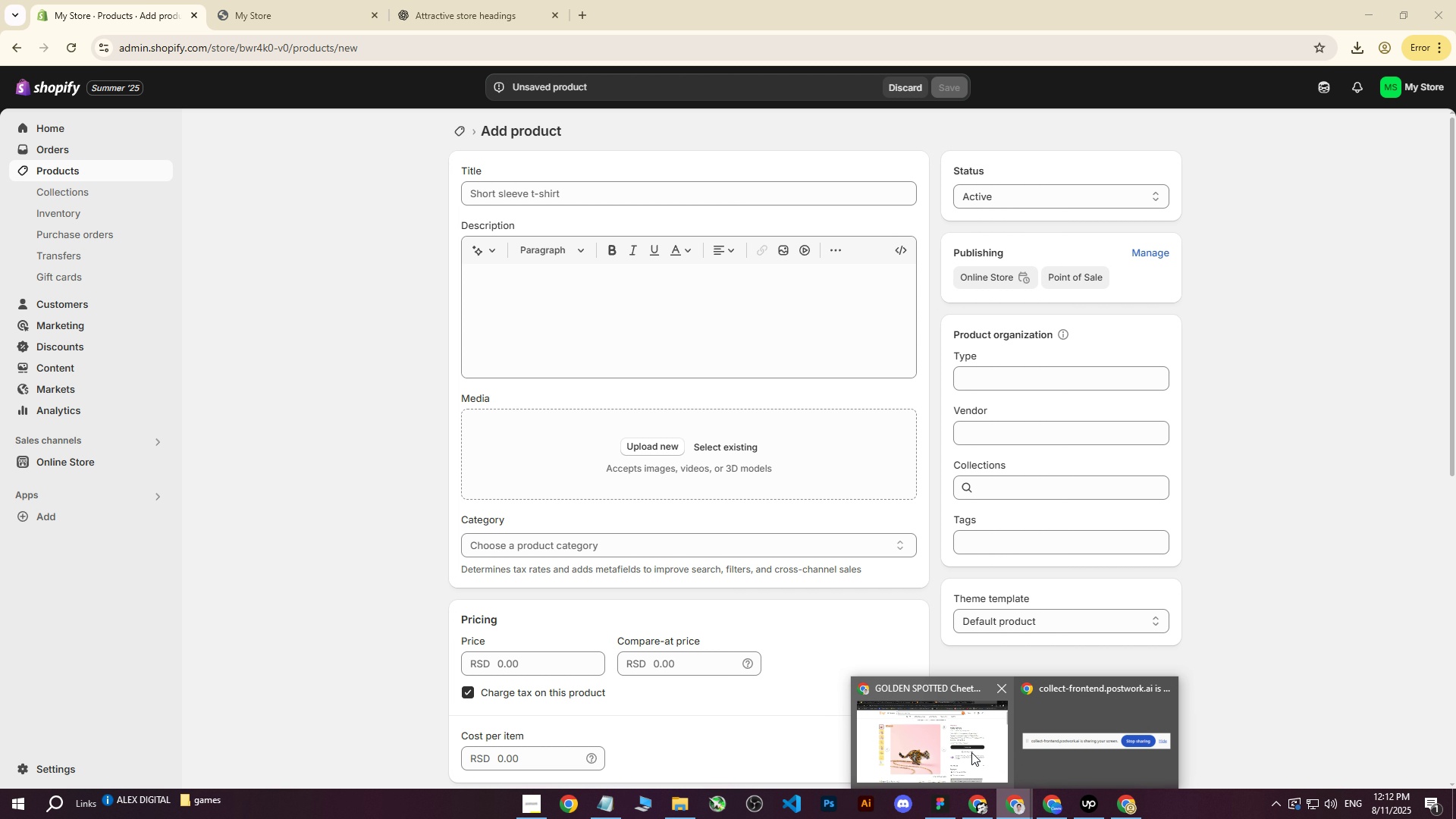 
left_click([963, 752])
 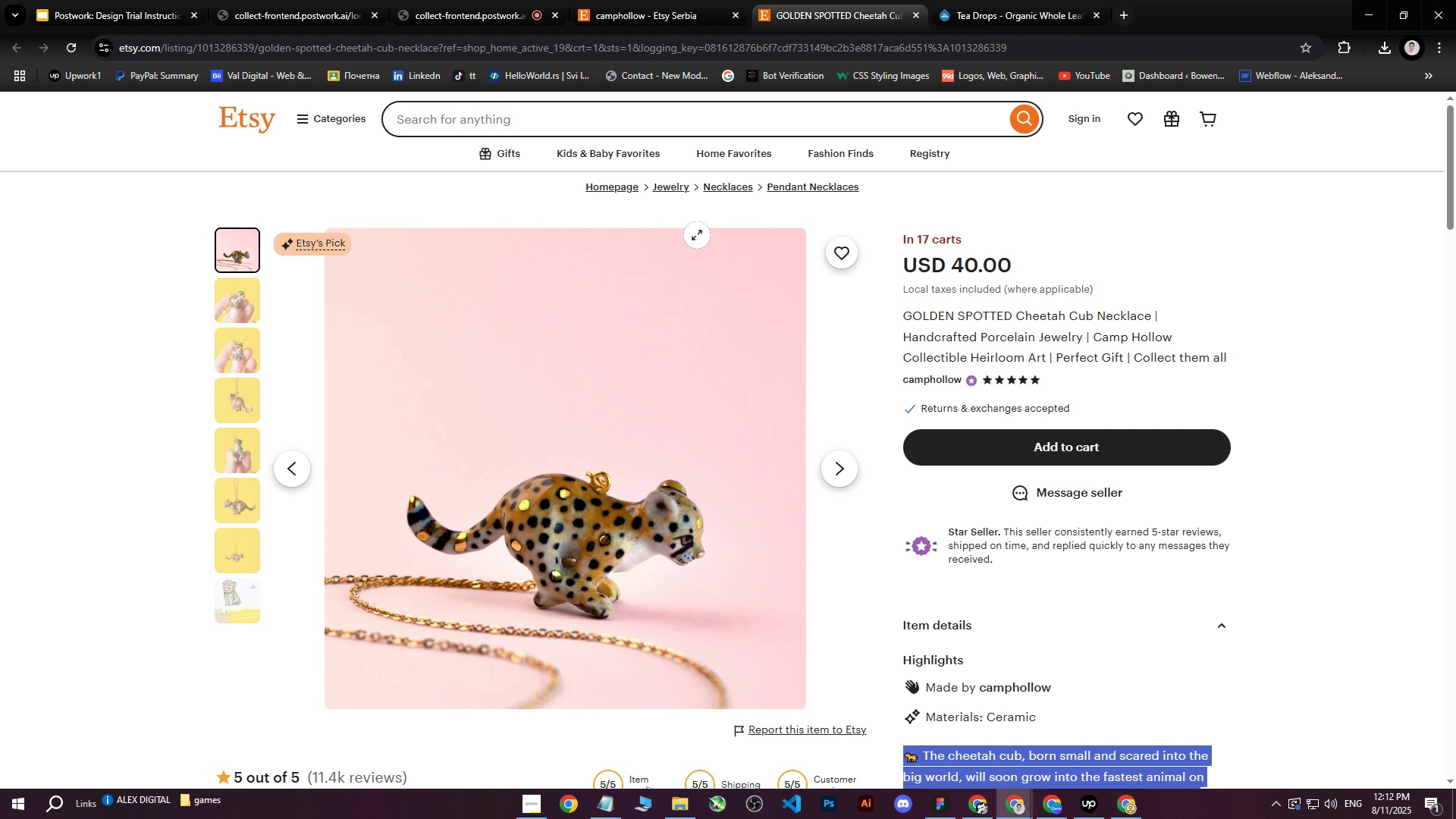 
 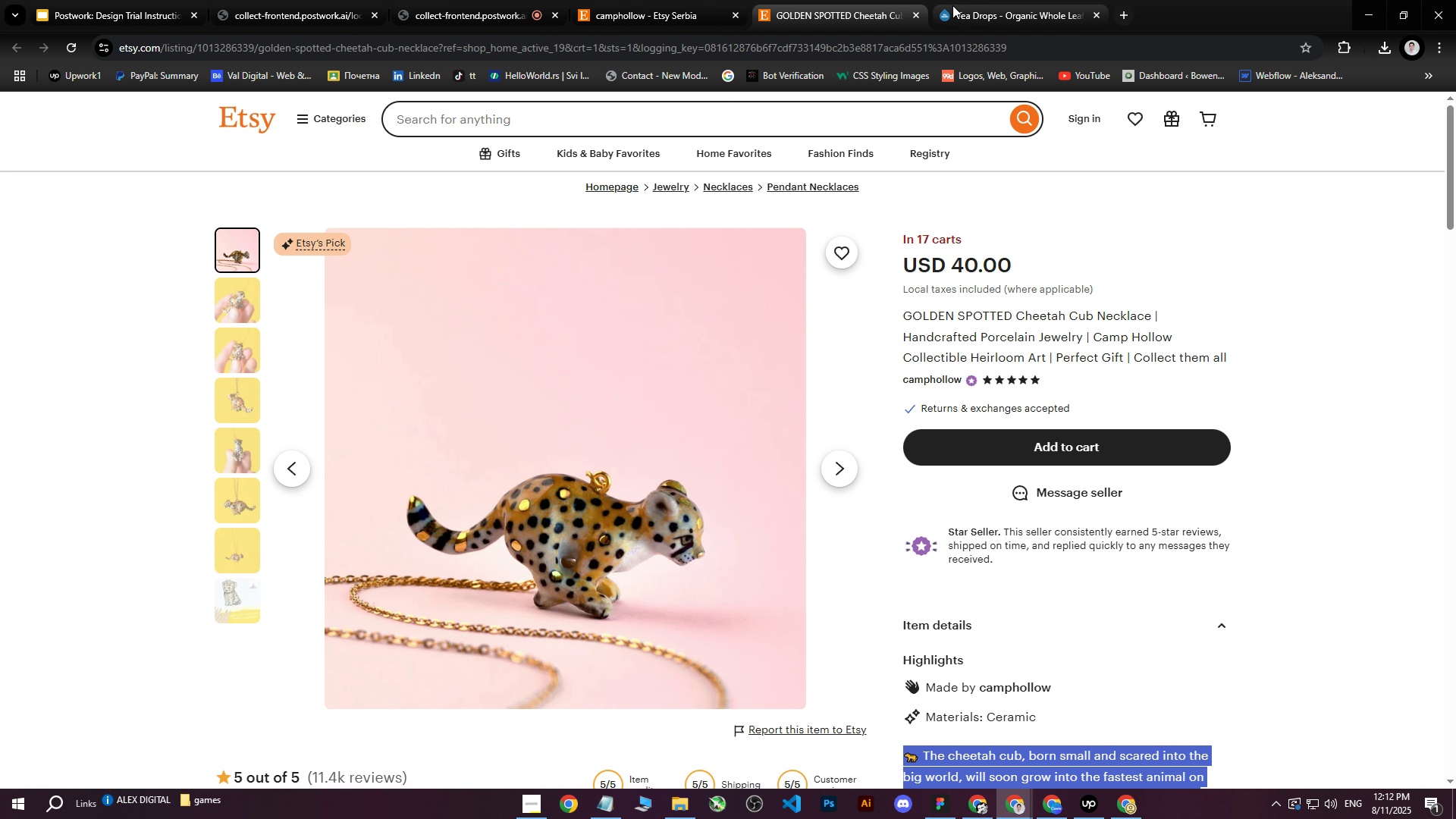 
left_click([921, 15])
 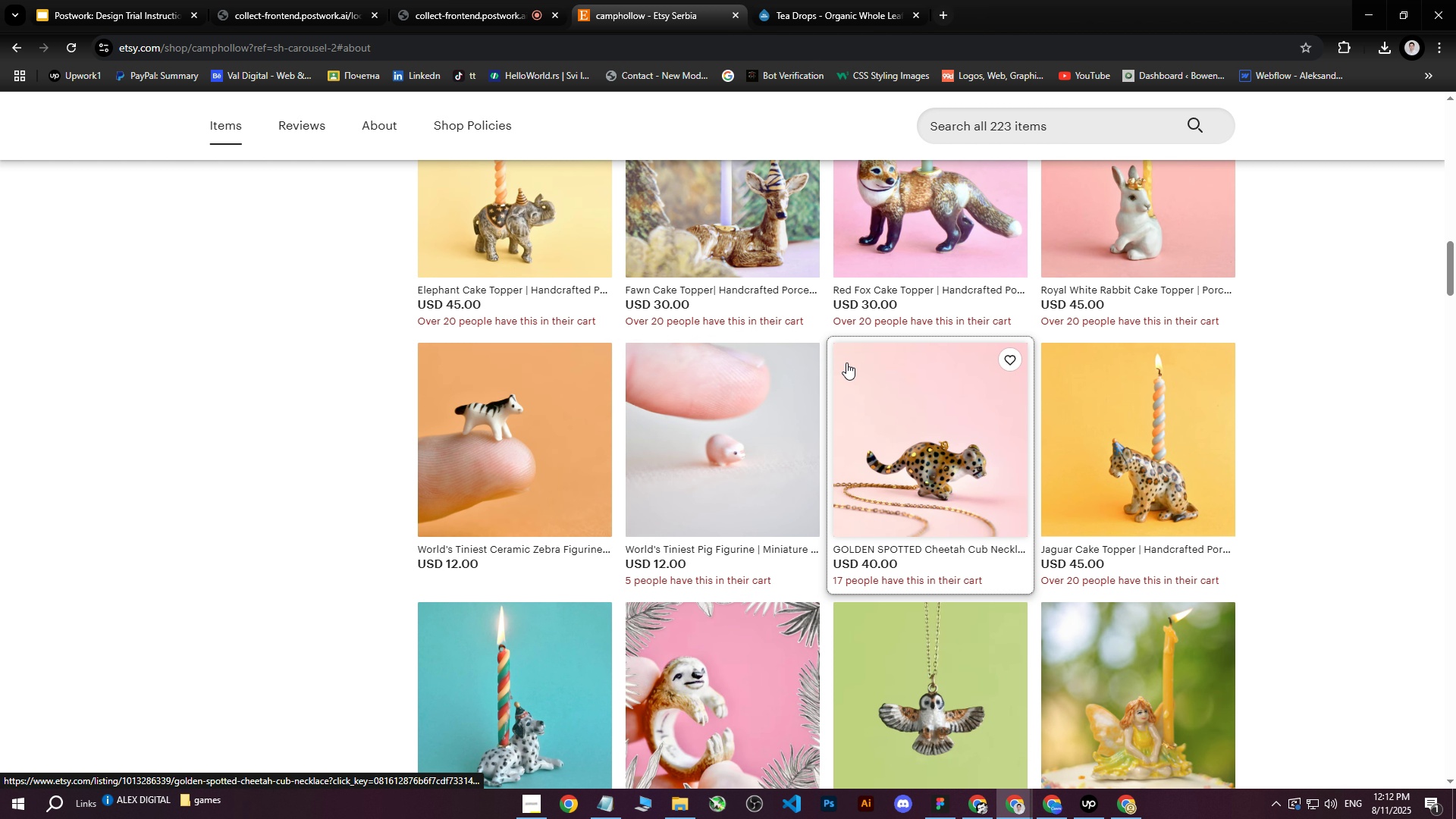 
scroll: coordinate [848, 357], scroll_direction: down, amount: 7.0
 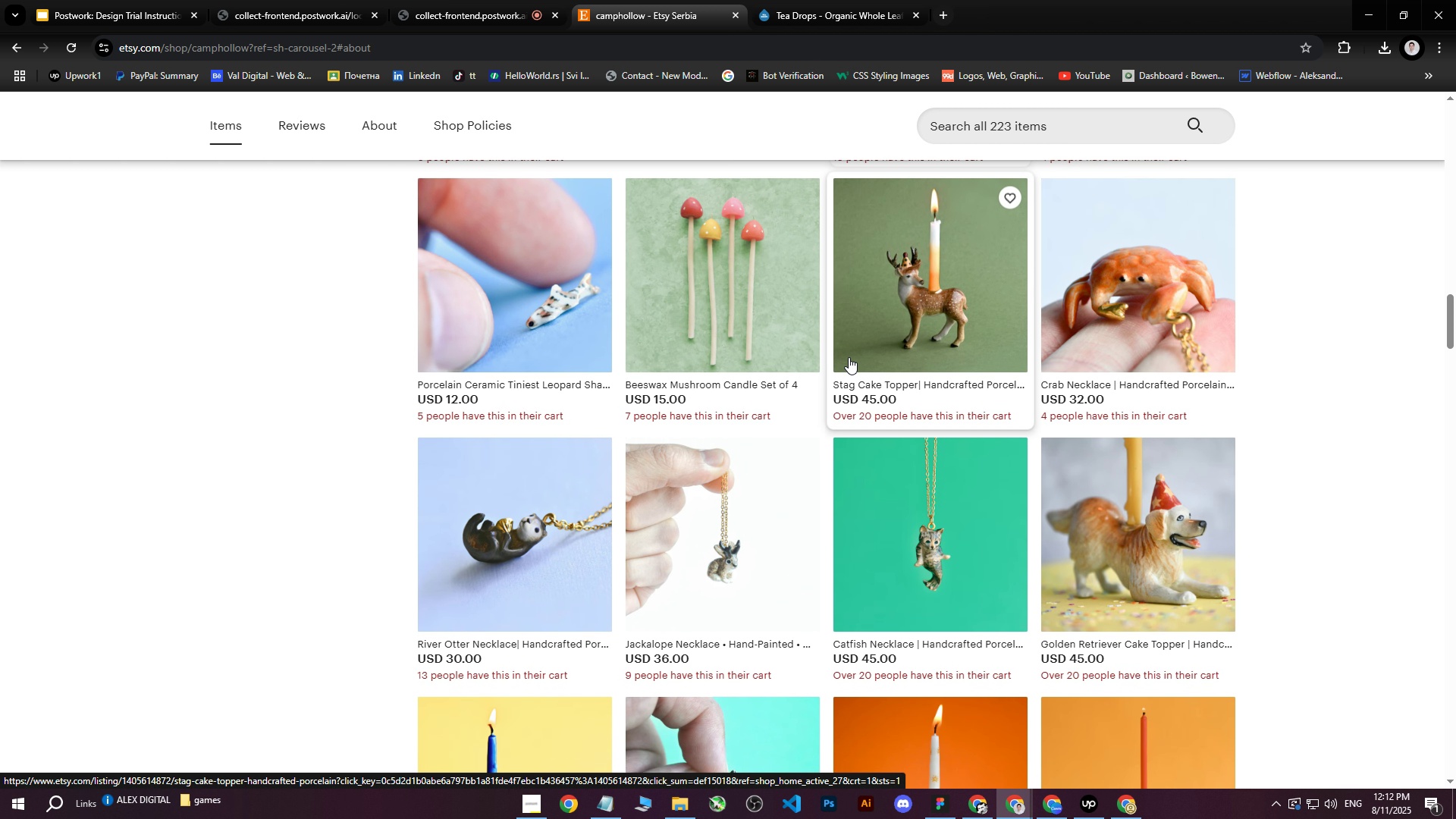 
scroll: coordinate [849, 361], scroll_direction: up, amount: 15.0
 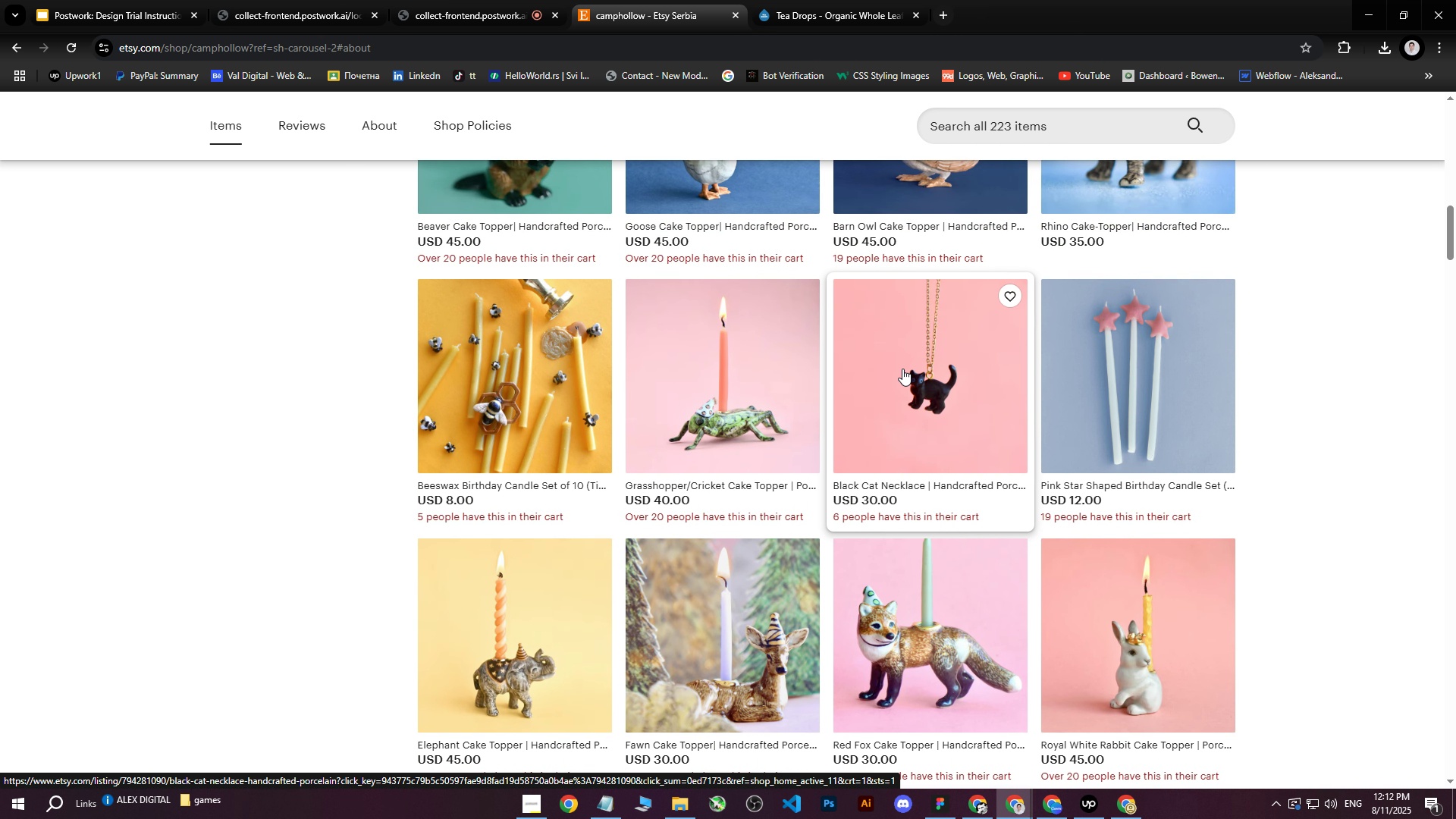 
left_click([907, 372])
 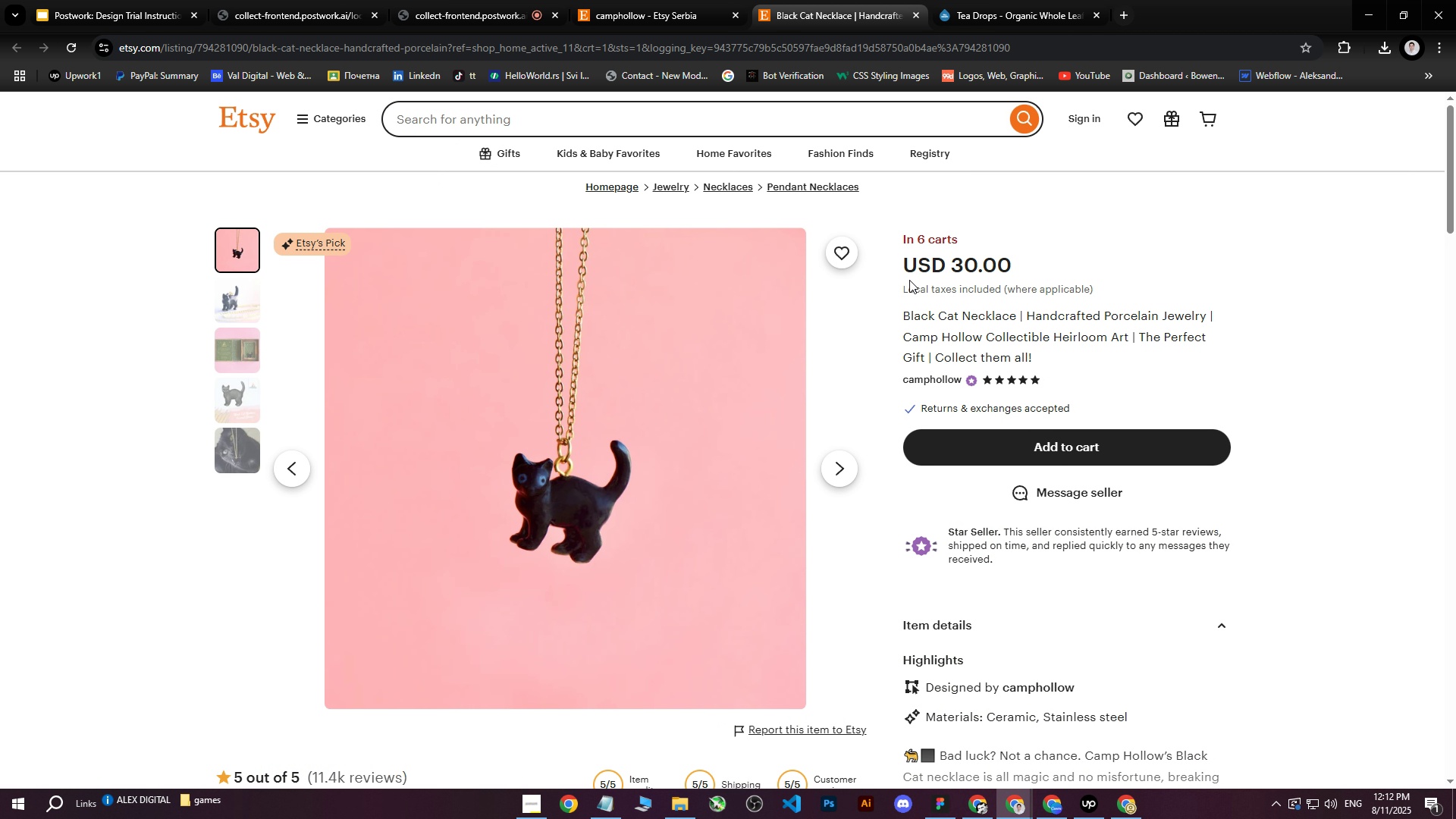 
left_click_drag(start_coordinate=[904, 318], to_coordinate=[1225, 306])
 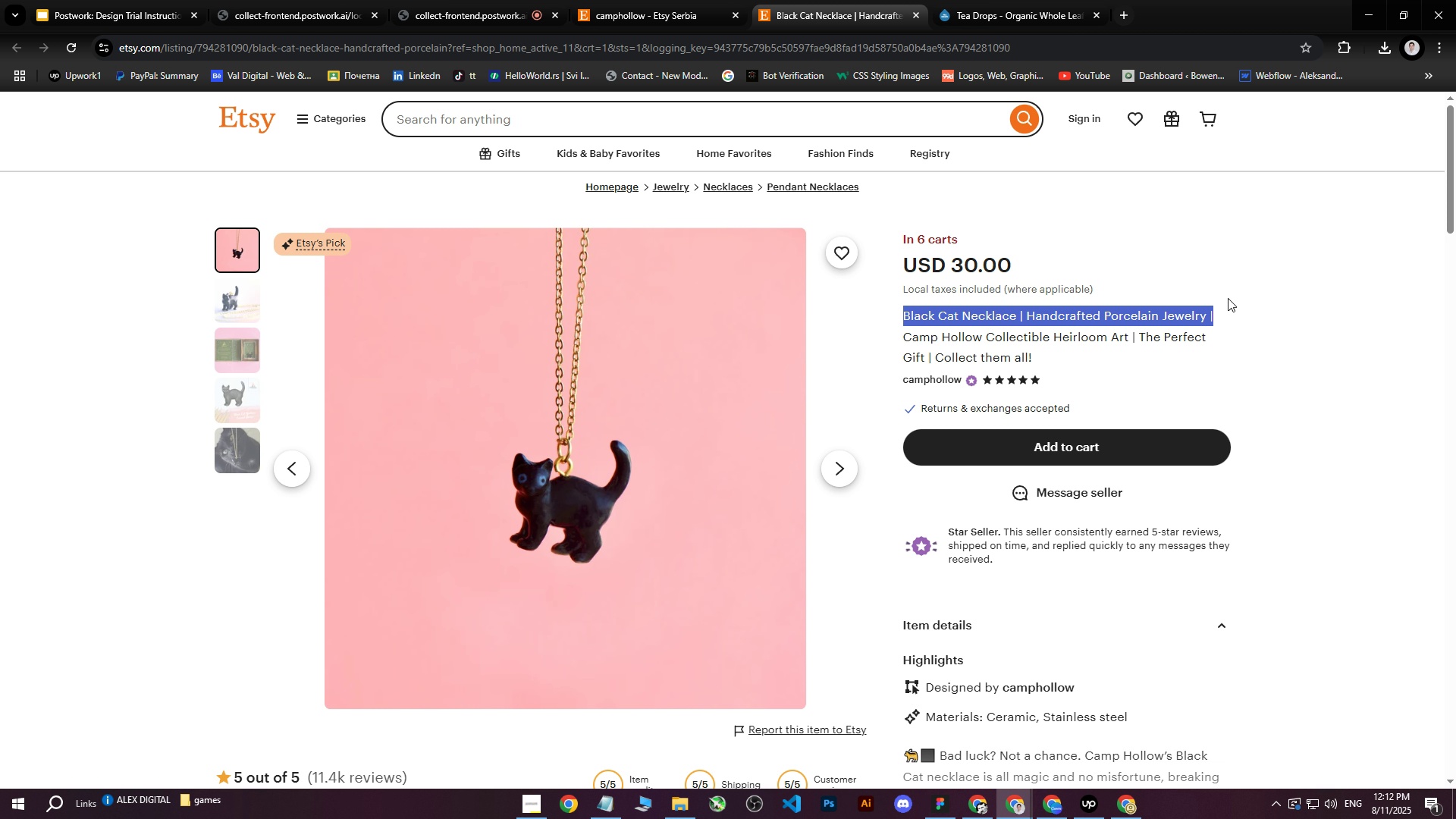 
key(Control+C)
 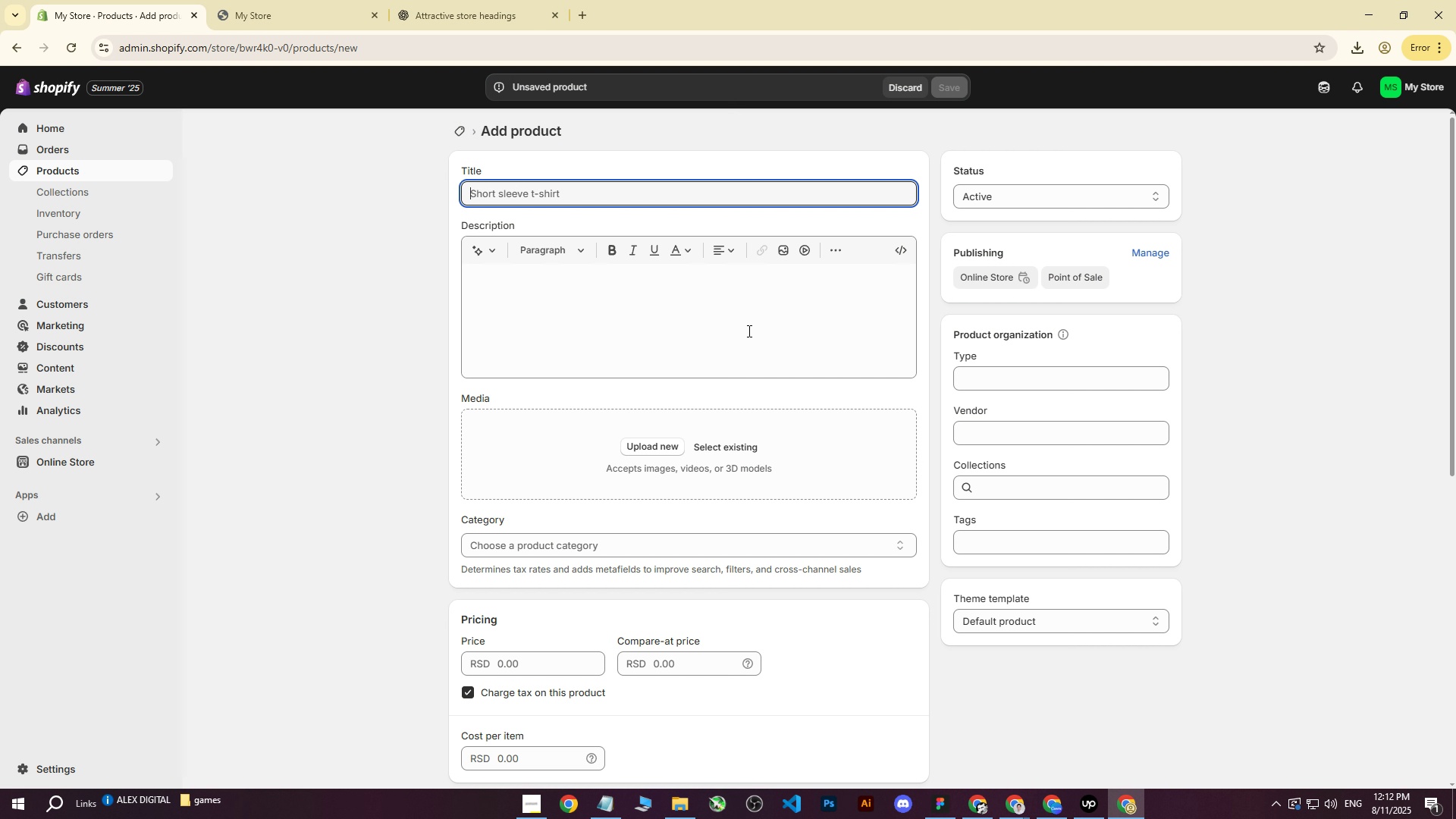 
left_click([592, 197])
 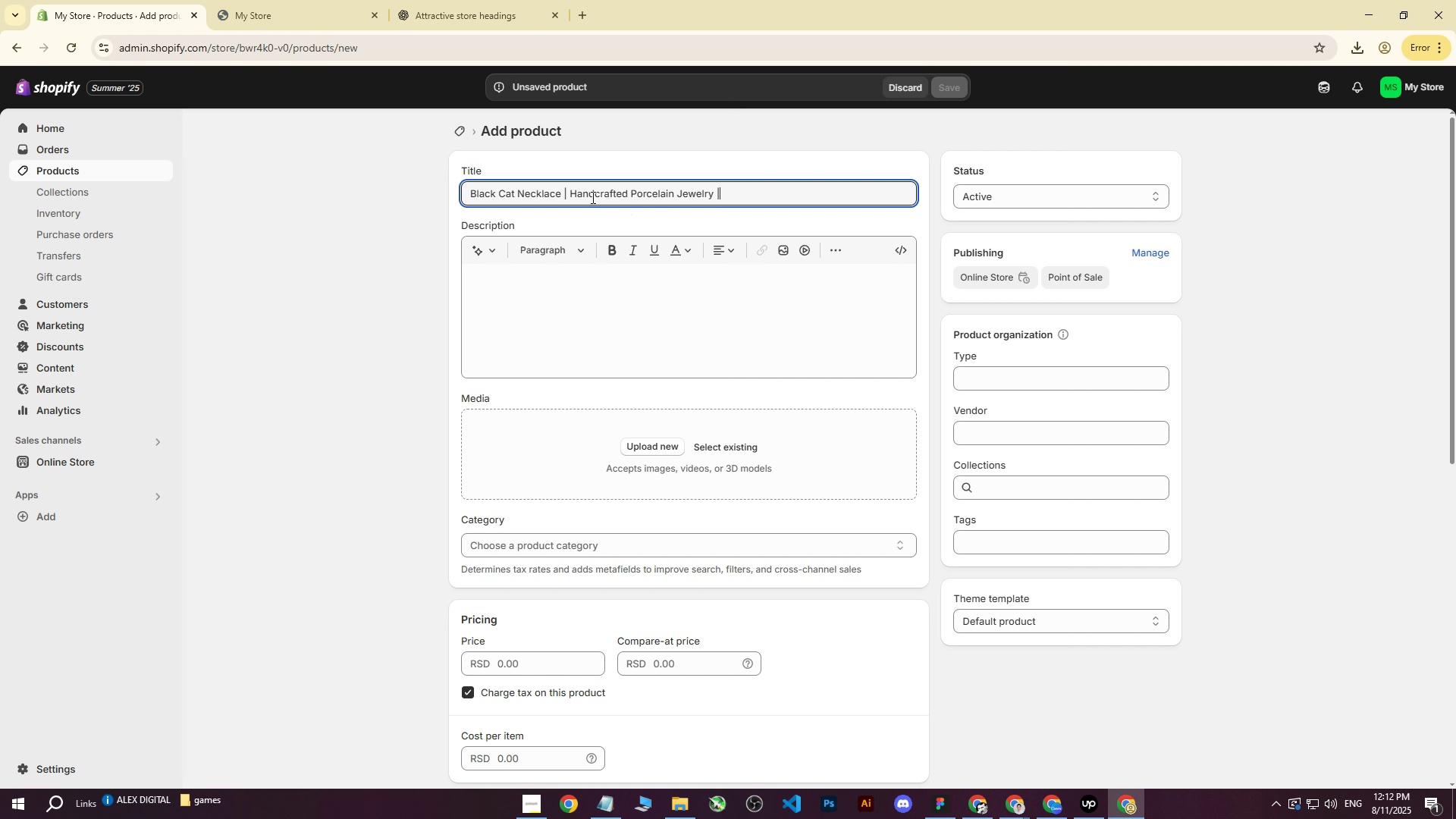 
key(Control+ControlLeft)
 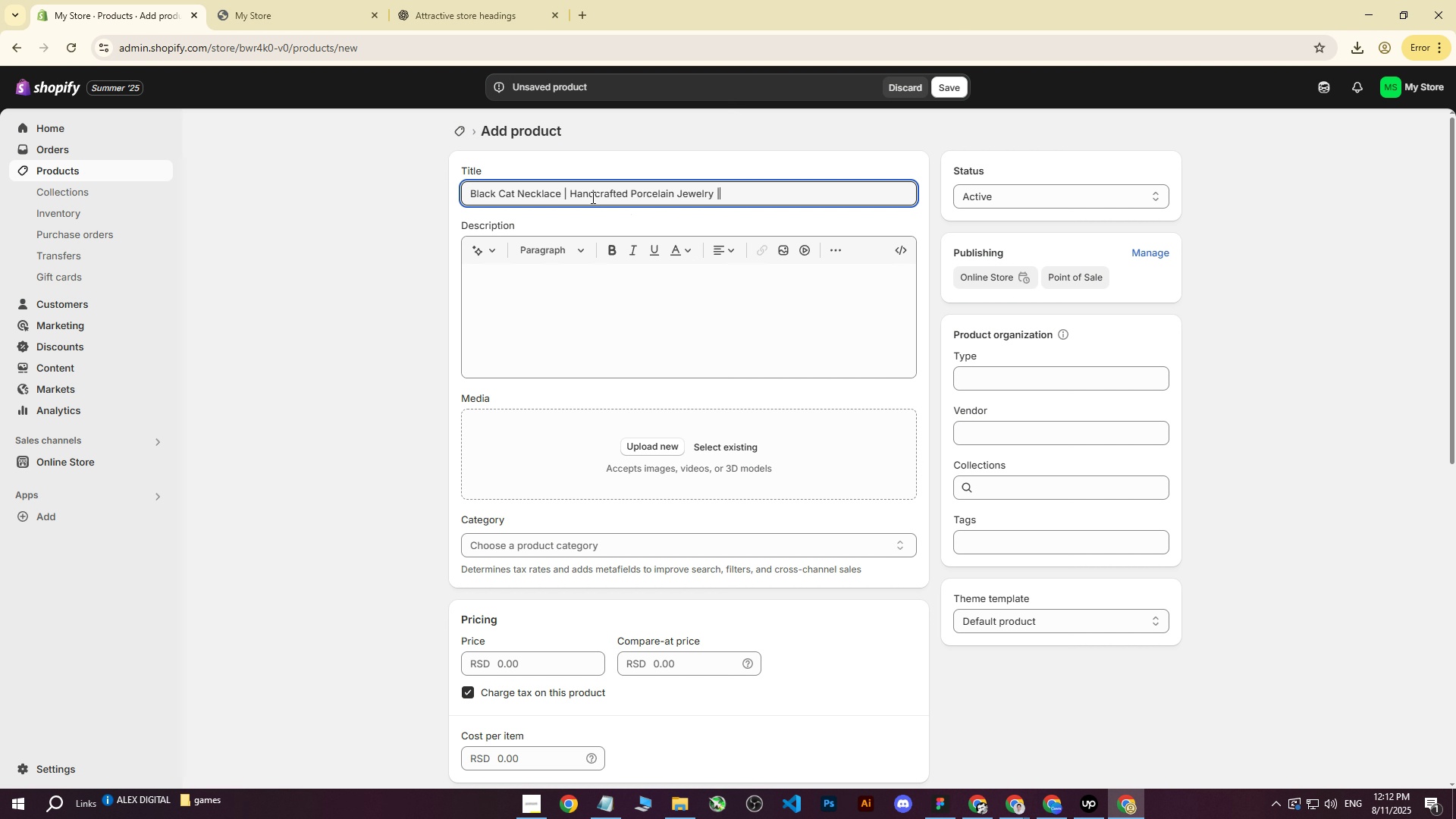 
key(Control+V)
 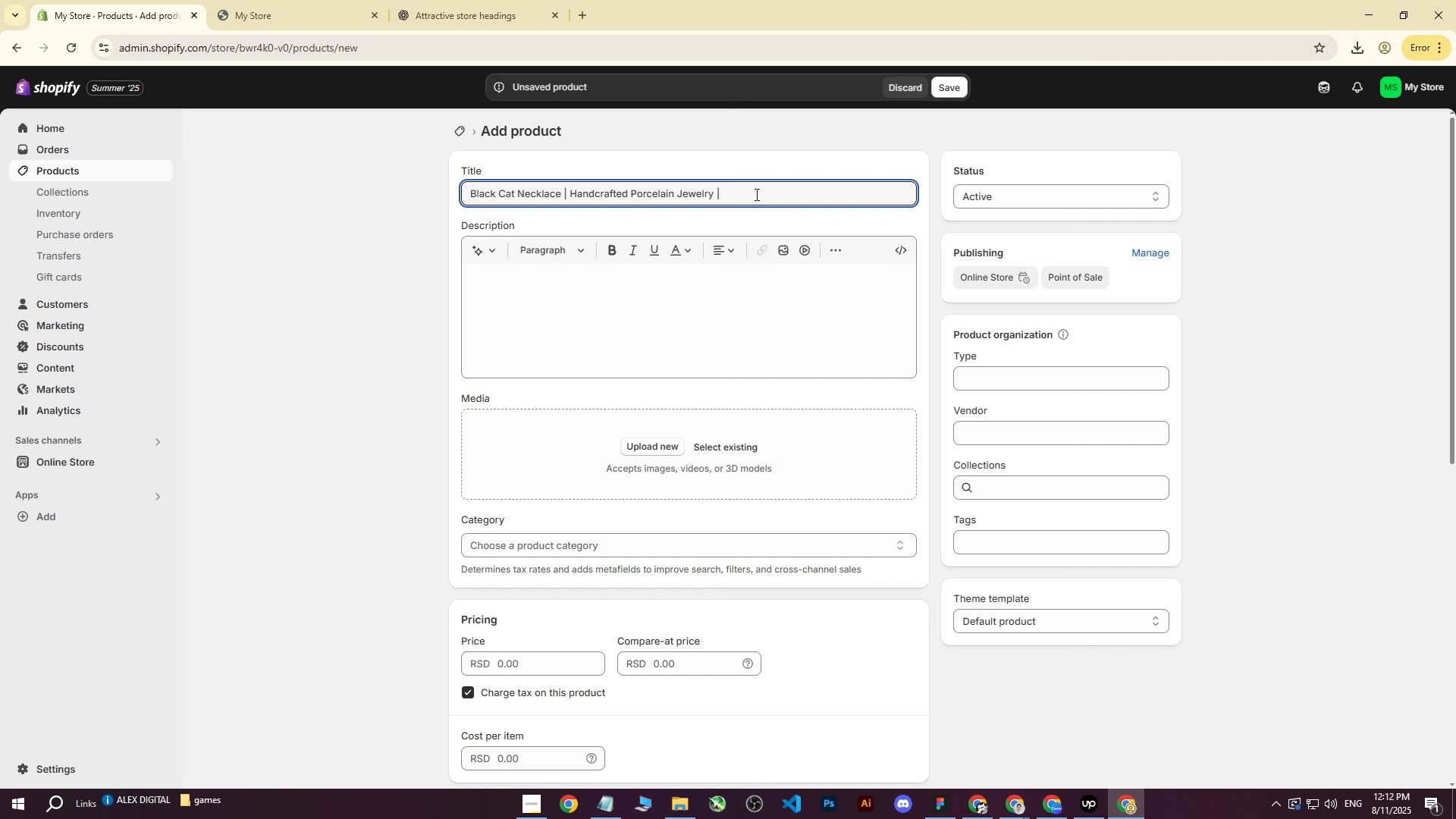 
left_click([756, 193])
 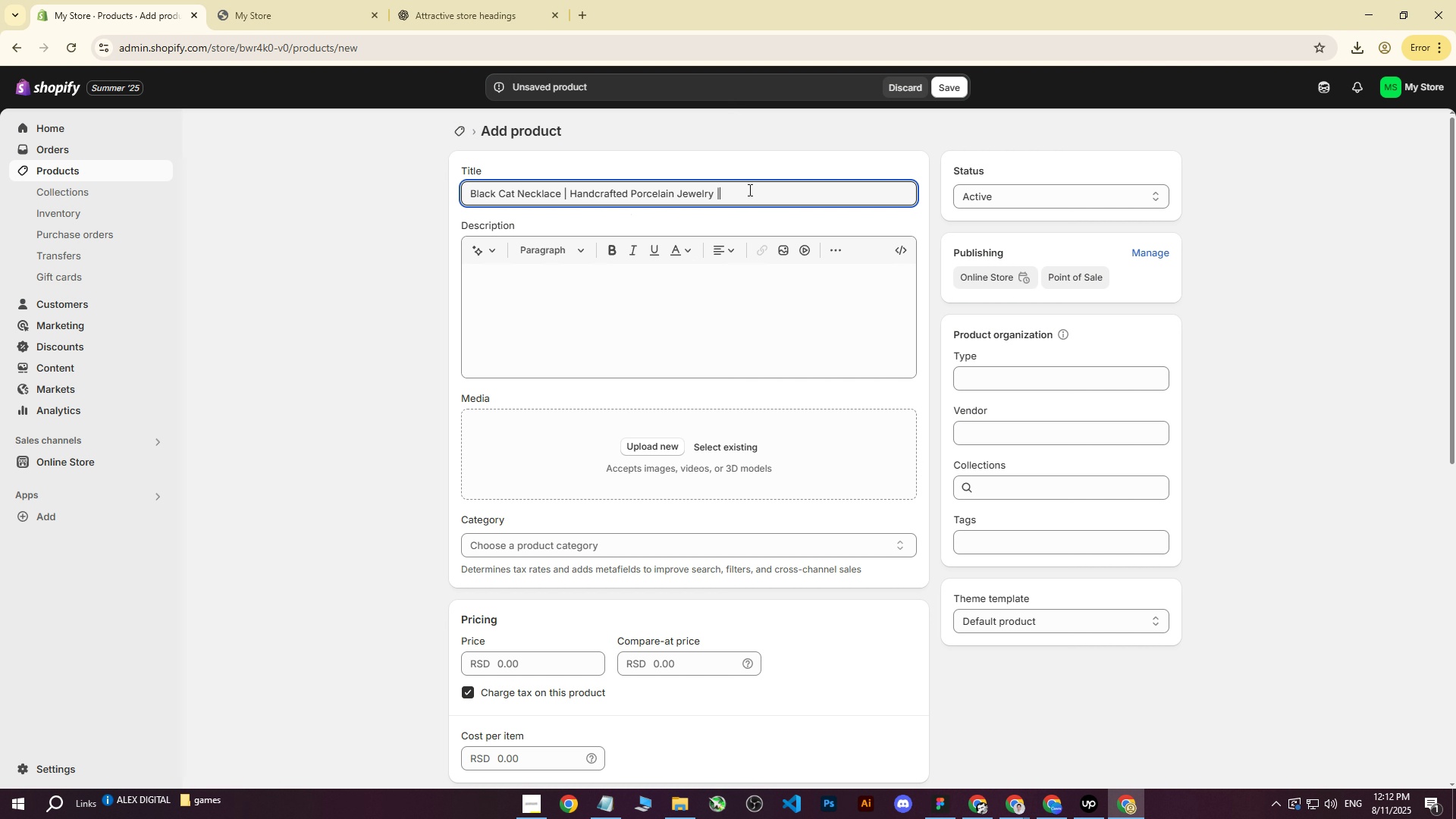 
key(Backspace)
 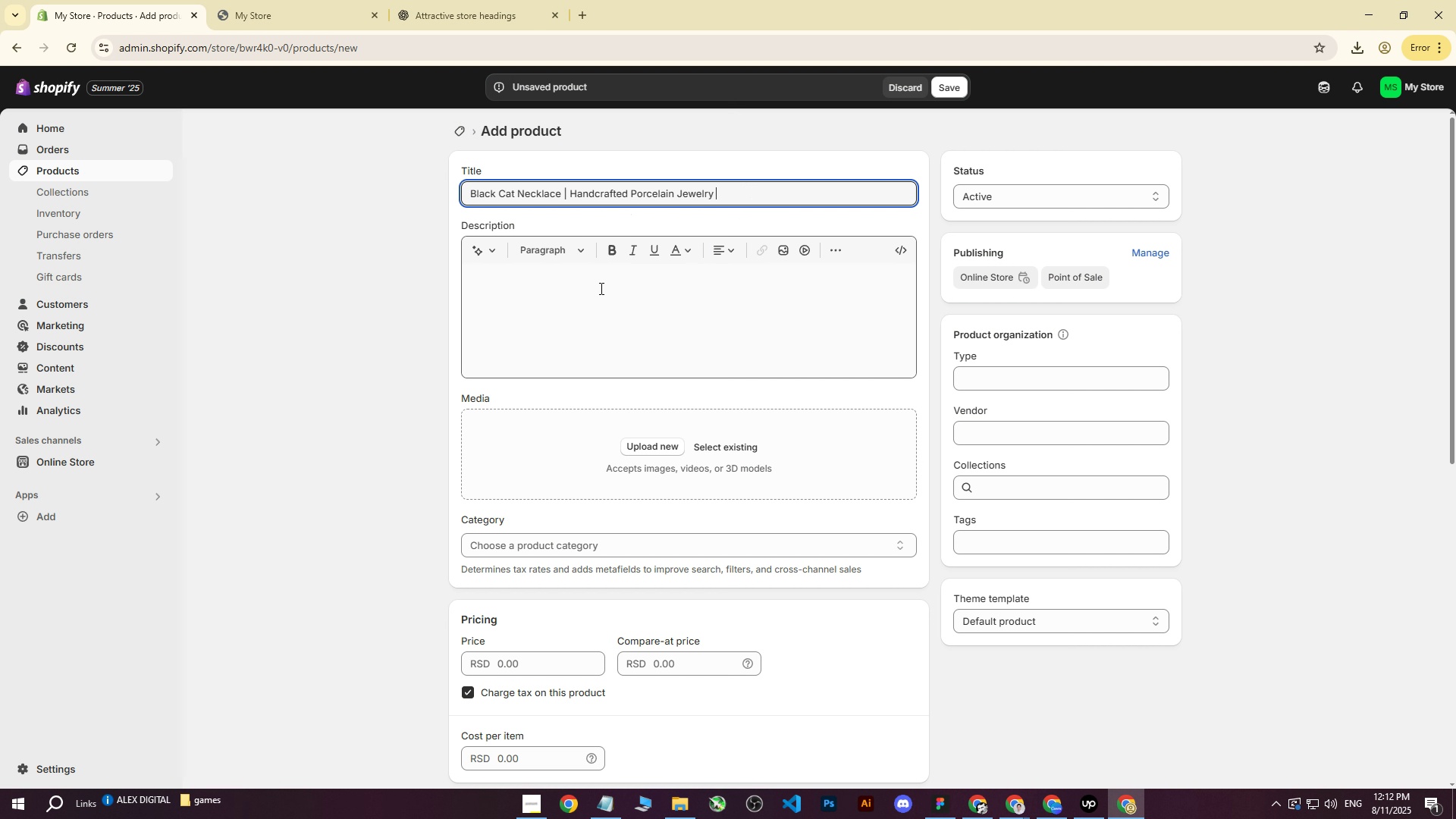 
left_click([600, 288])
 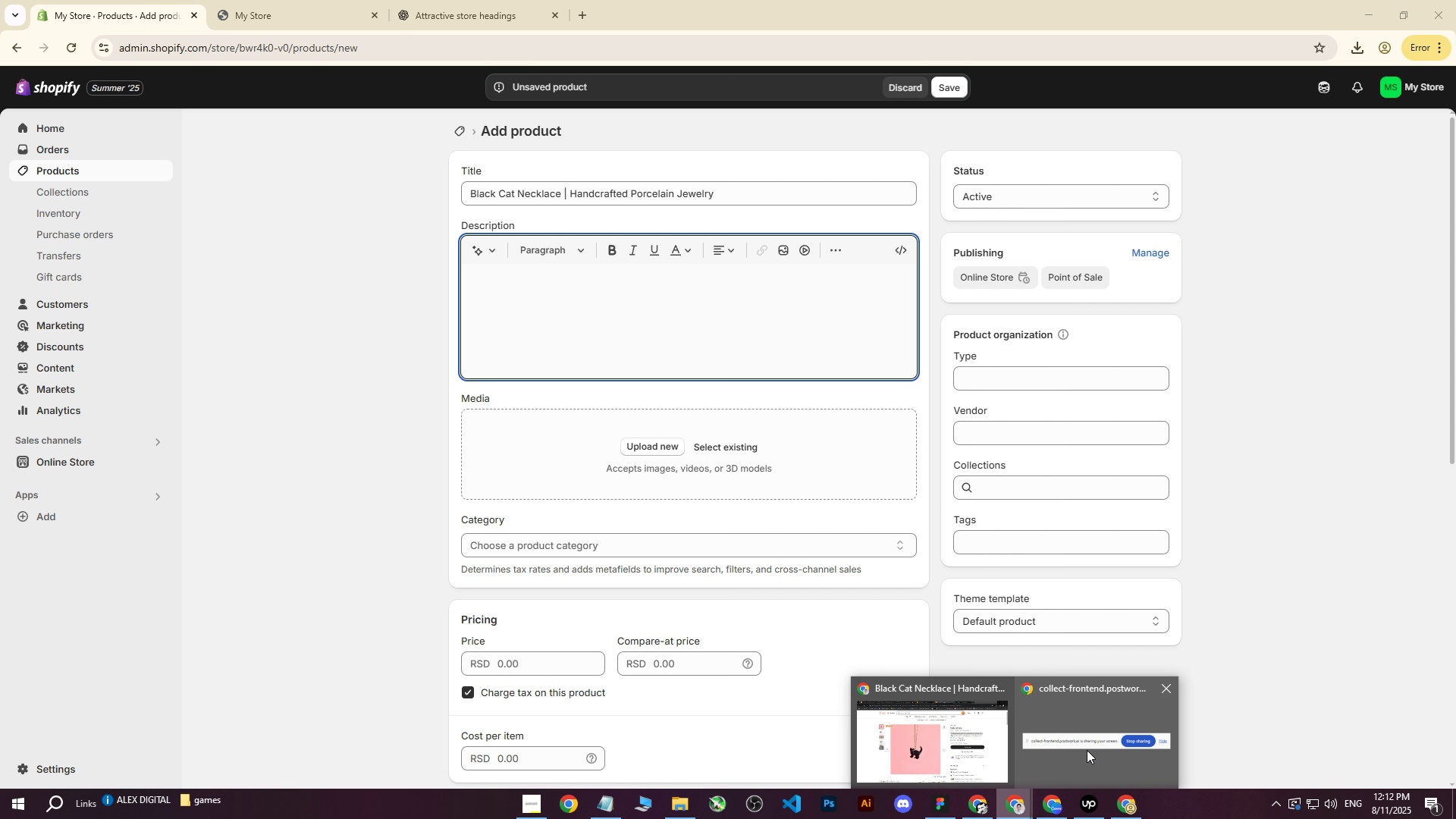 
left_click([946, 746])
 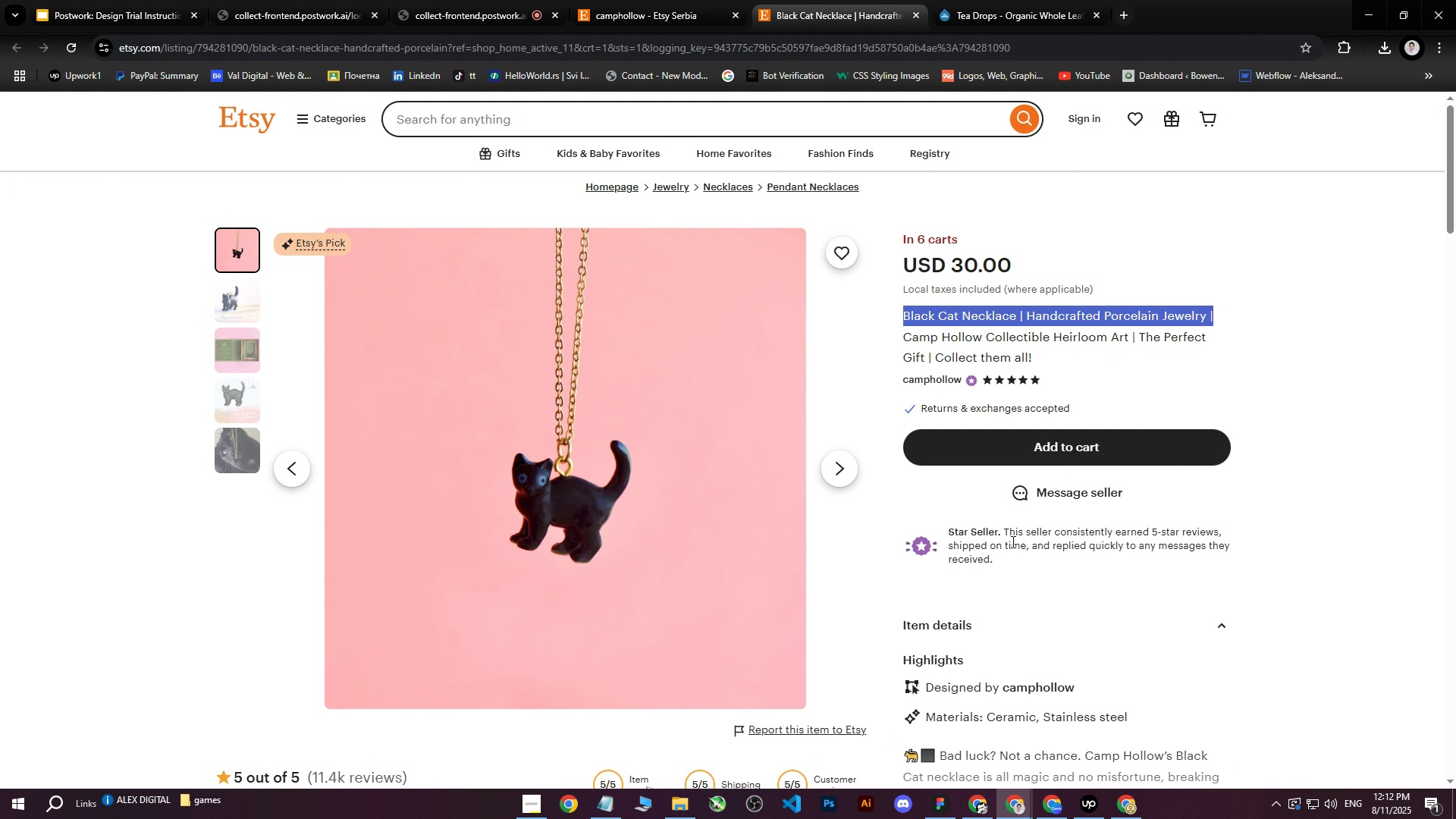 
scroll: coordinate [1048, 463], scroll_direction: down, amount: 5.0
 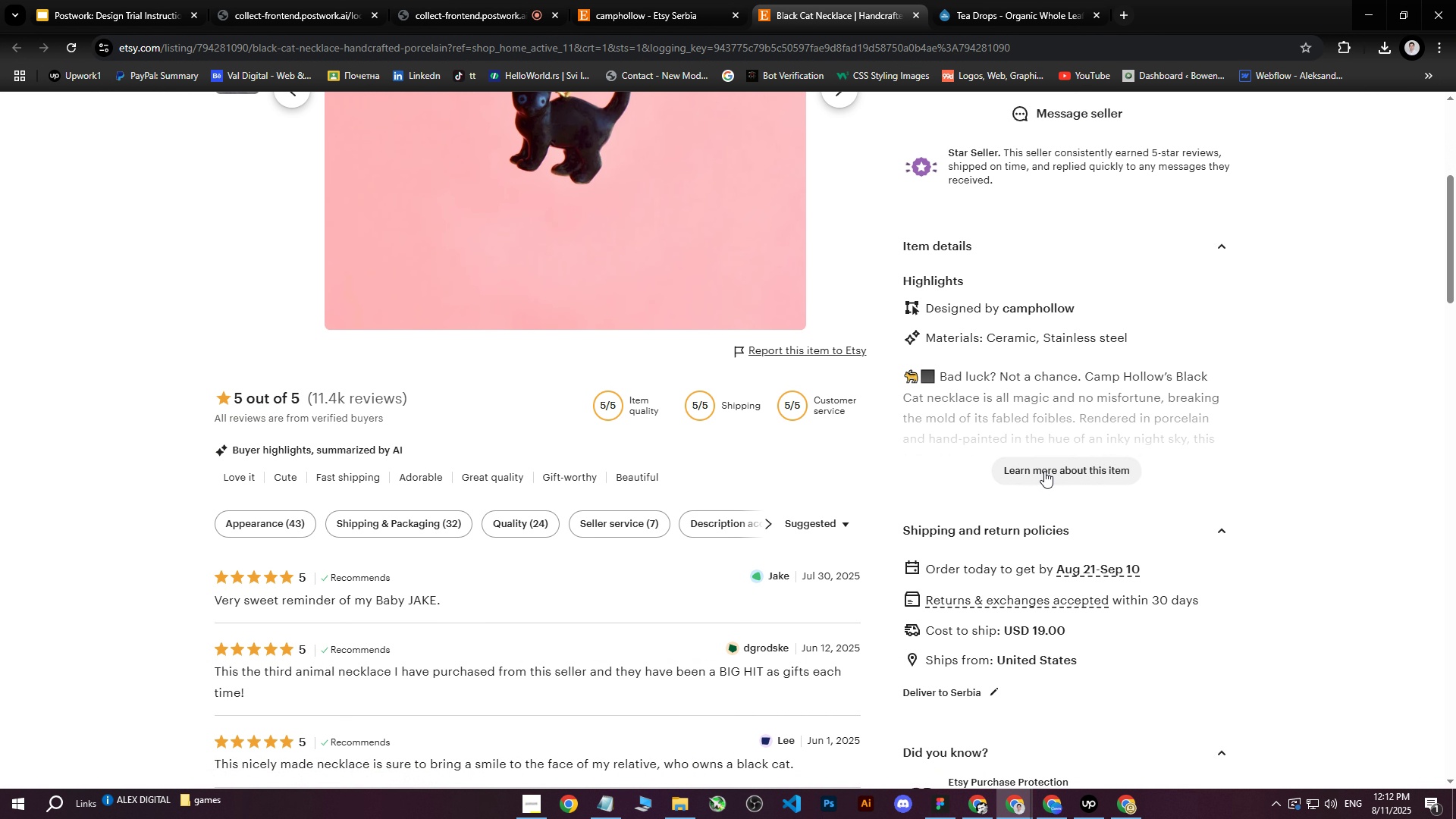 
left_click([1044, 471])
 